 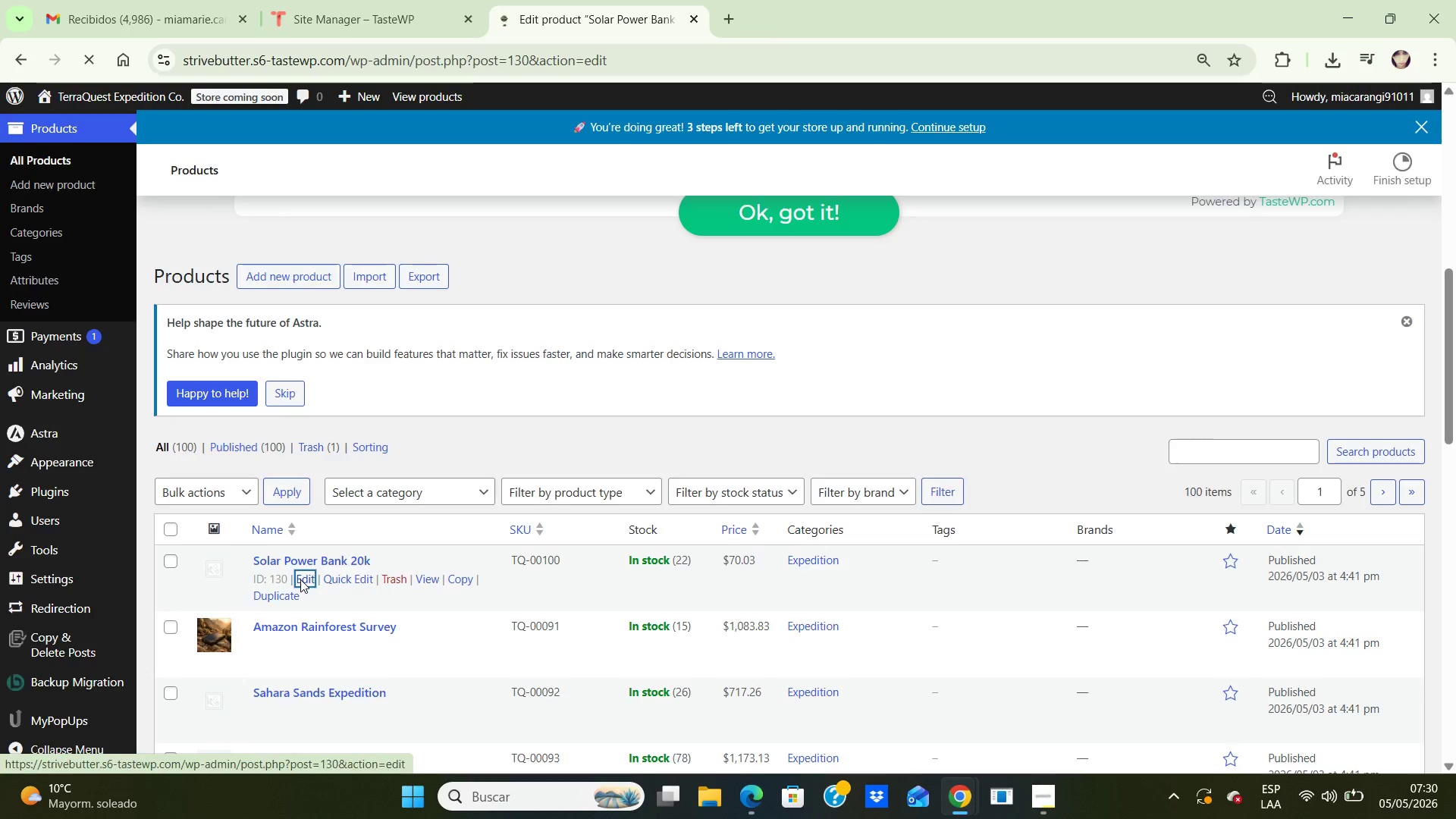 
scroll: coordinate [352, 569], scroll_direction: down, amount: 2.0
 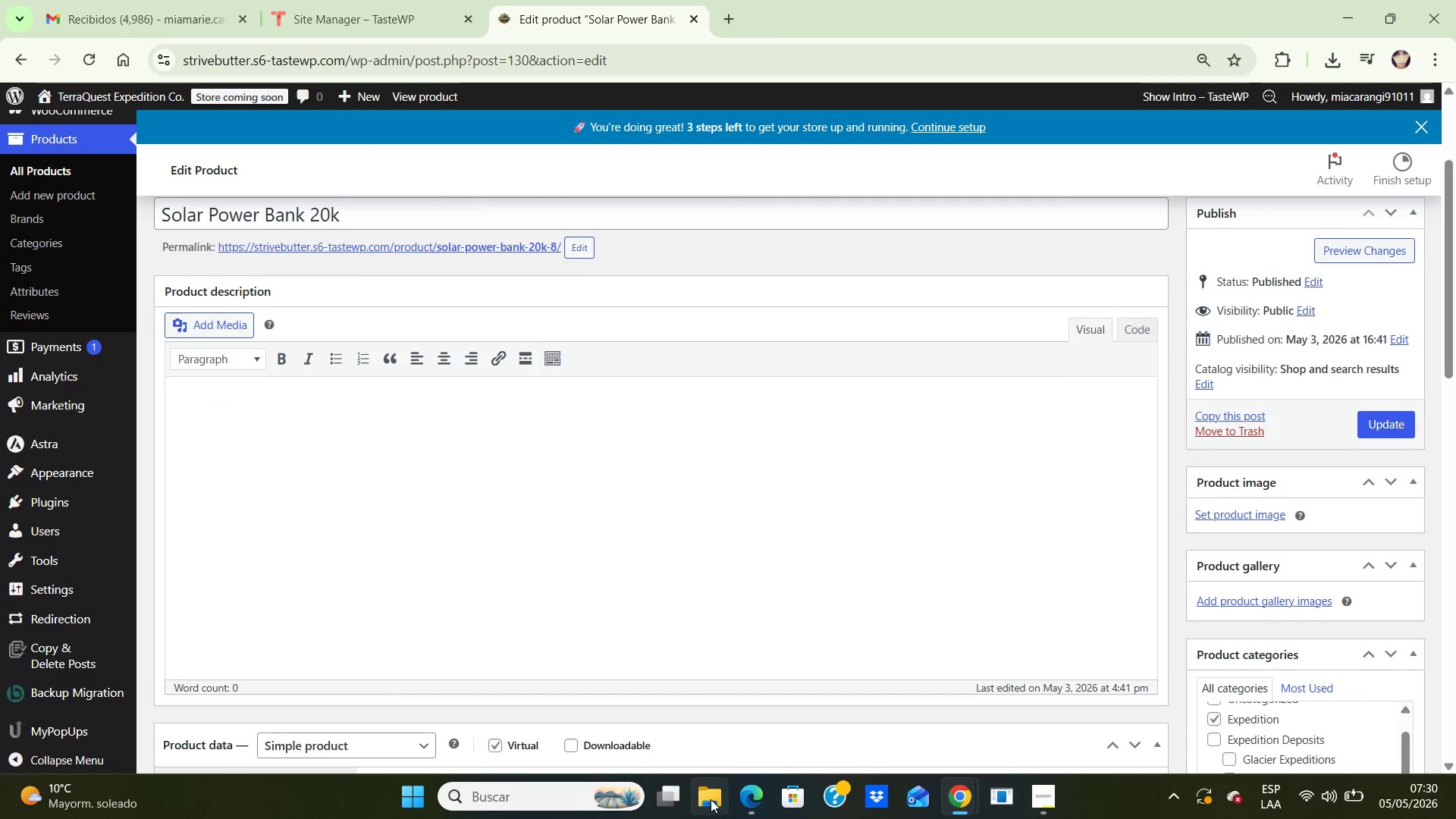 
left_click([711, 799])
 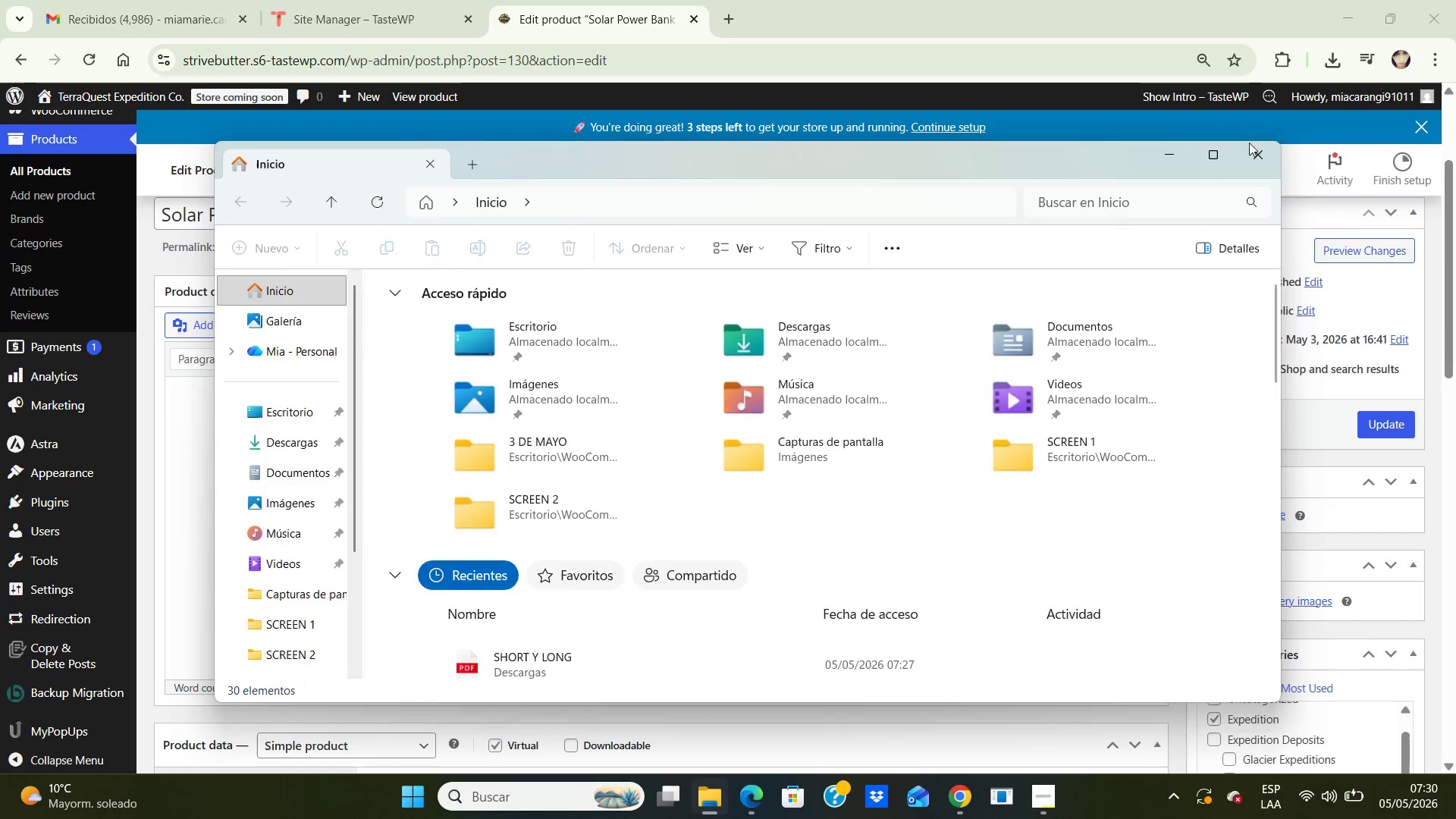 
wait(6.12)
 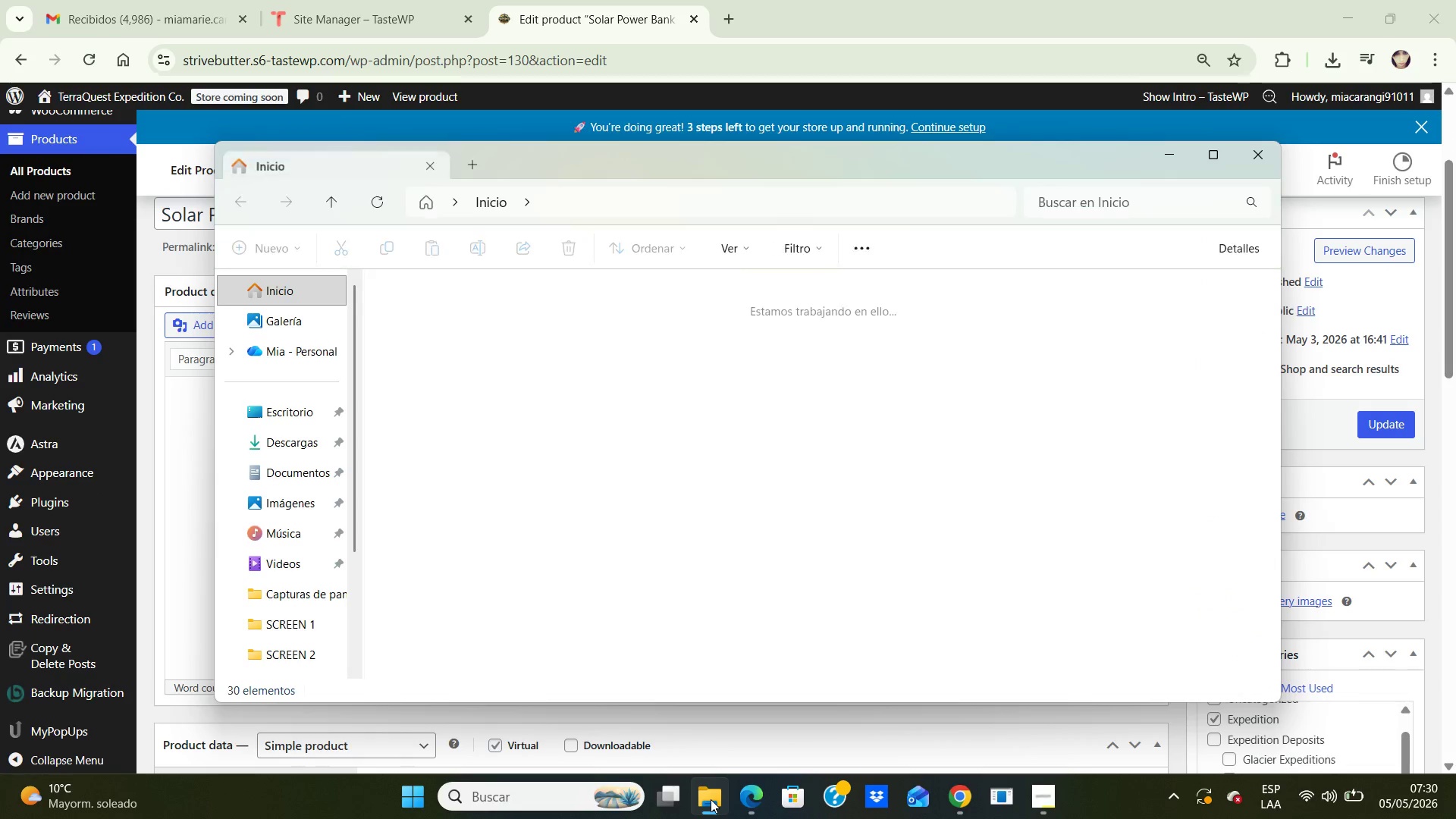 
left_click([411, 812])
 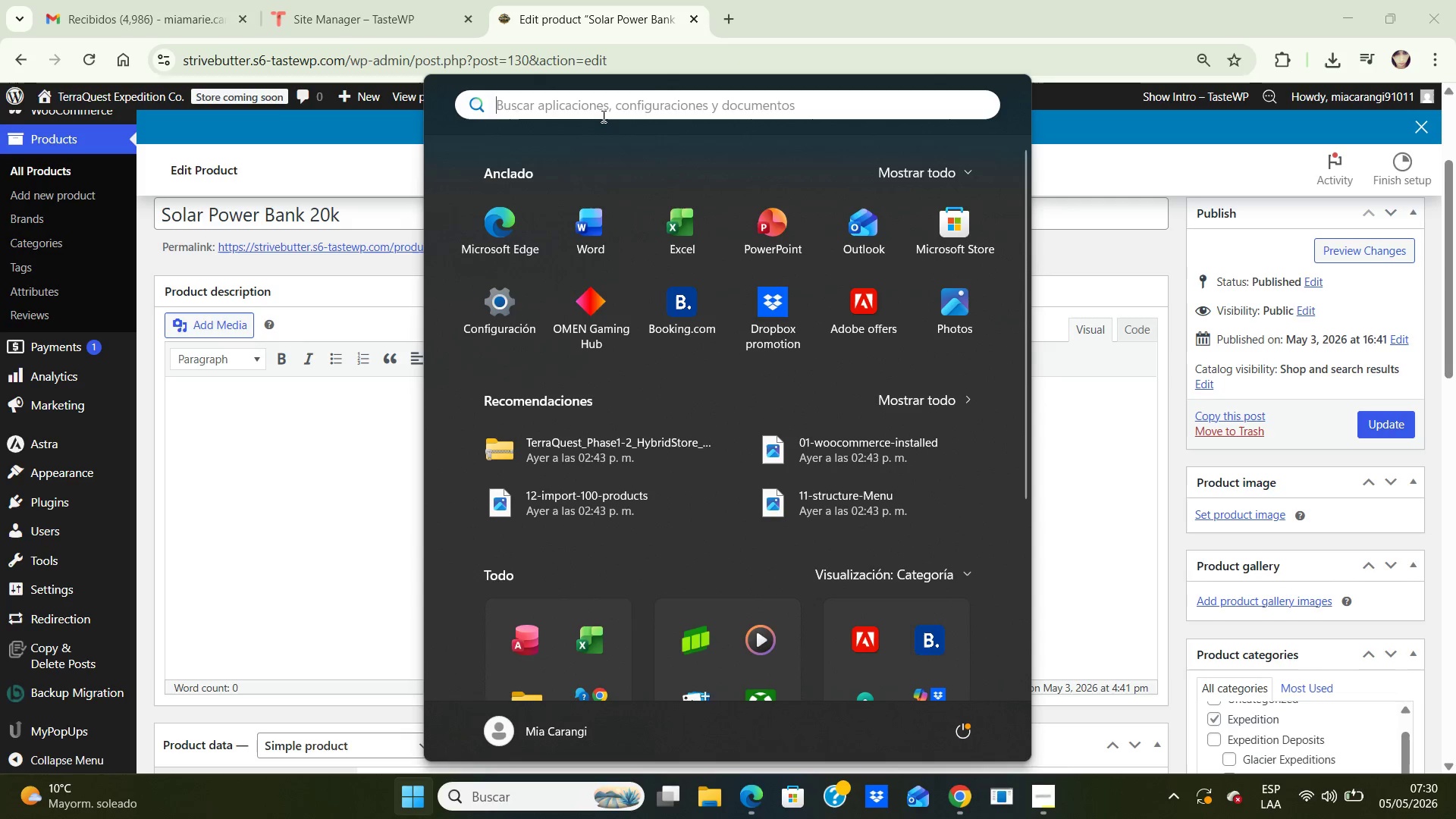 
left_click([602, 117])
 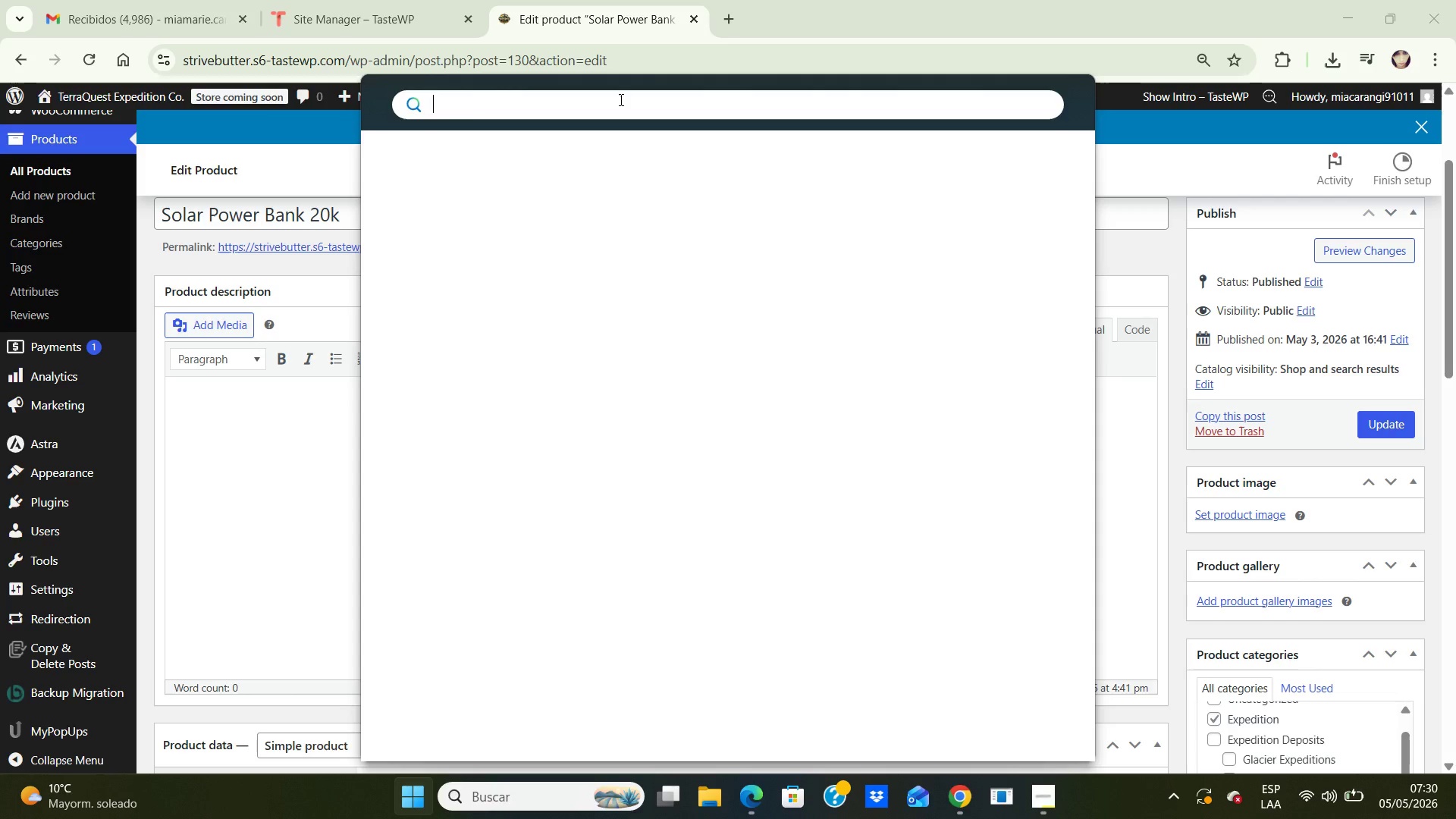 
type(copilot)
 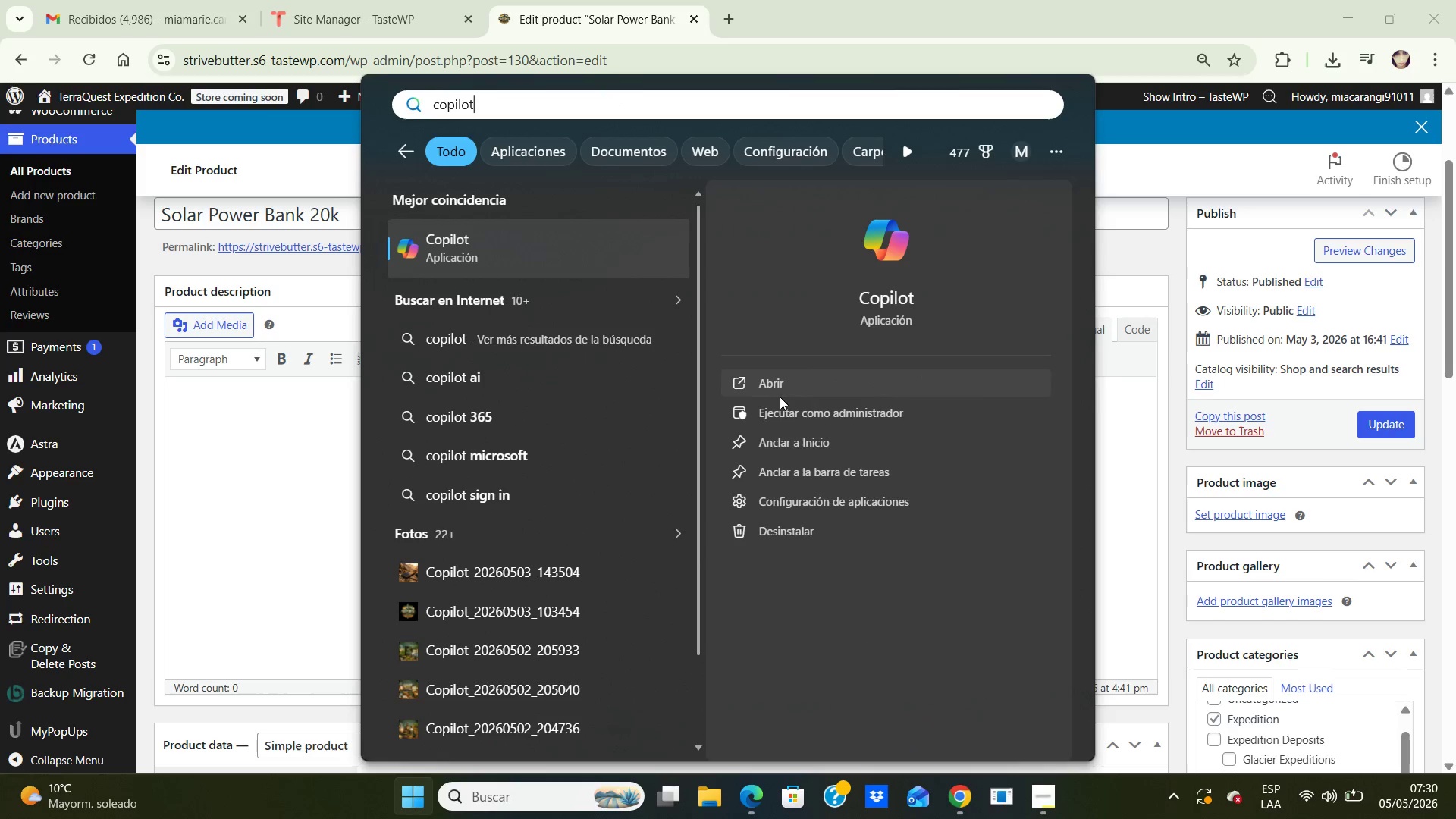 
left_click([767, 380])
 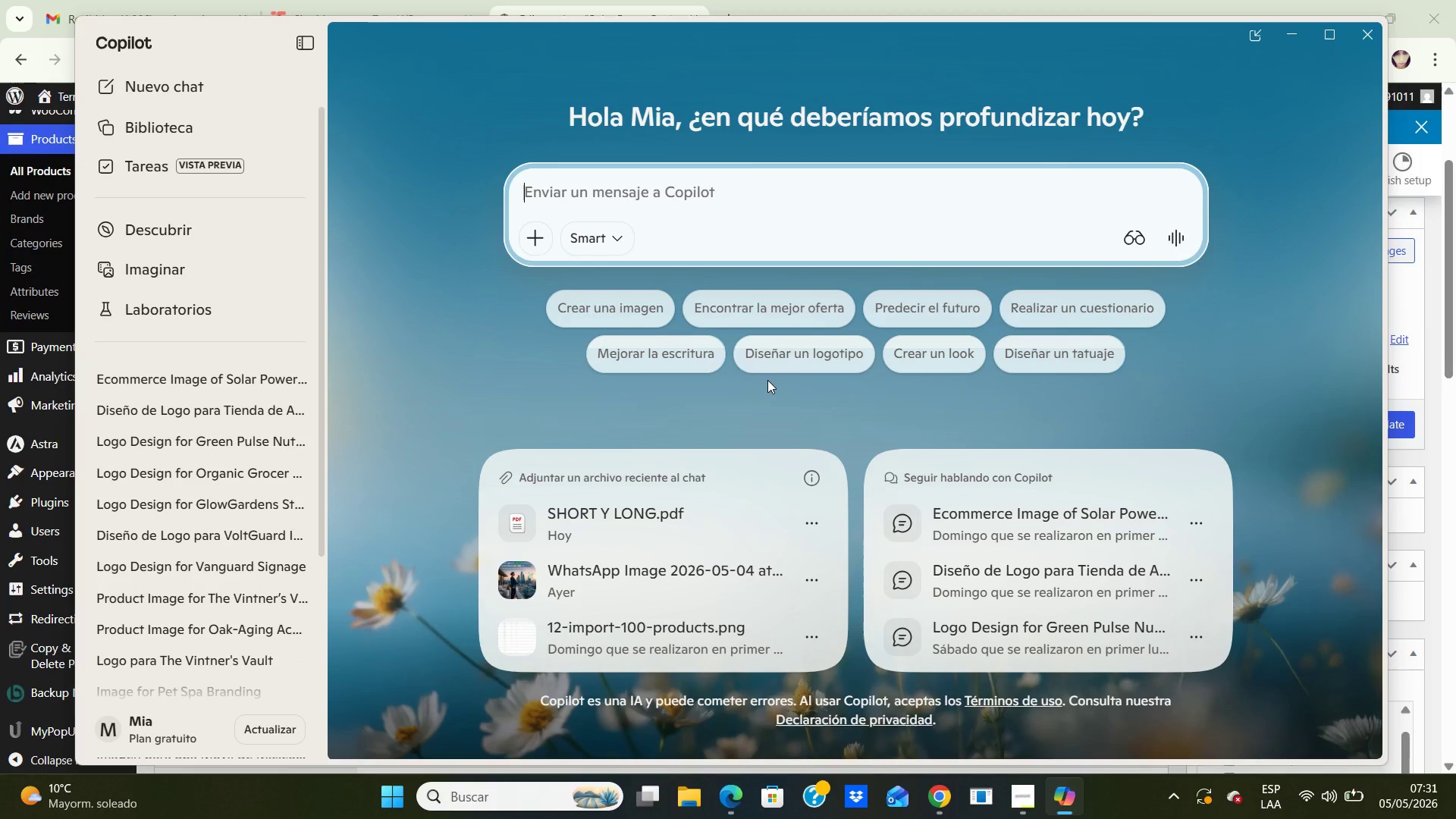 
wait(34.55)
 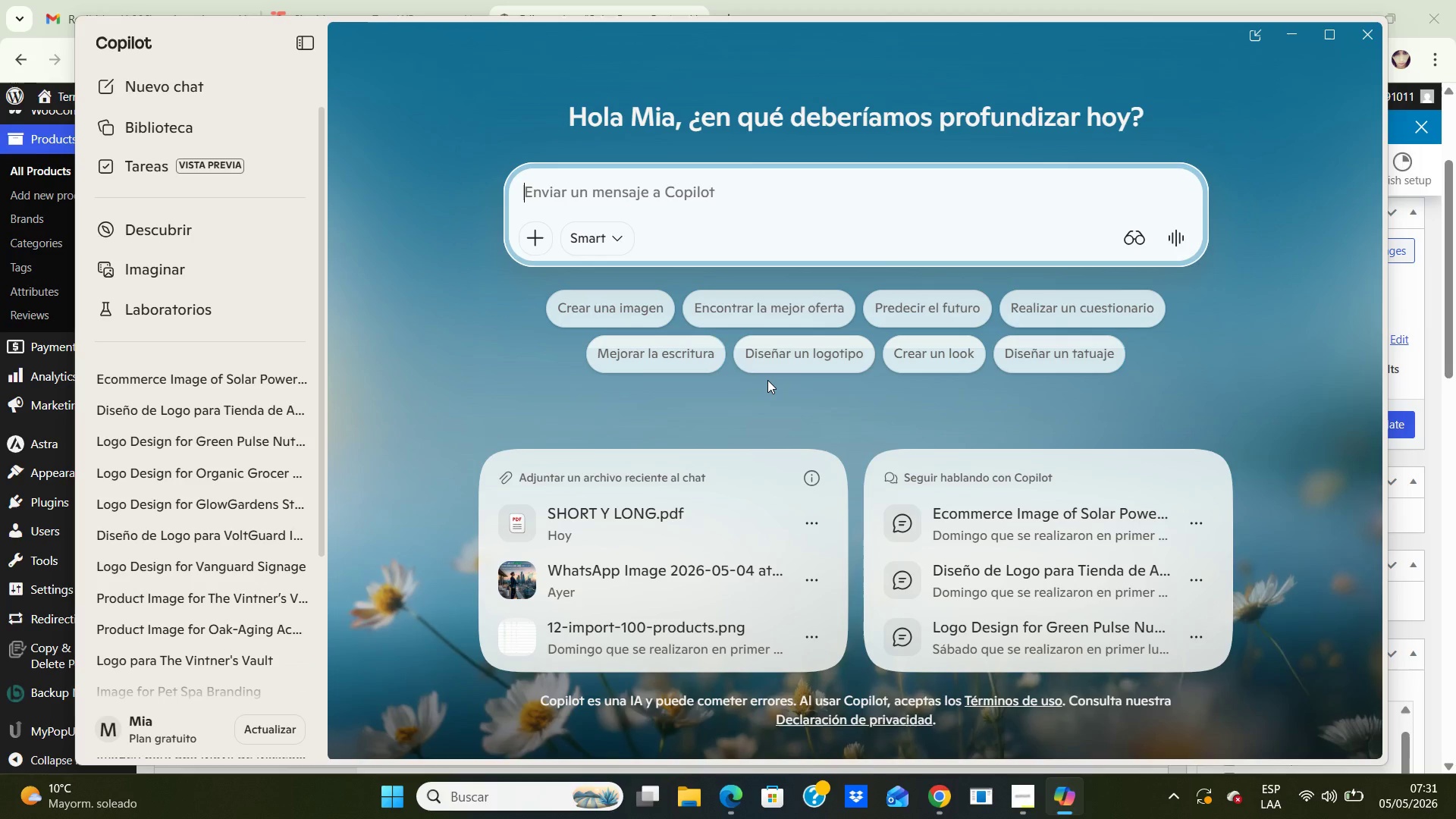 
left_click([1298, 36])
 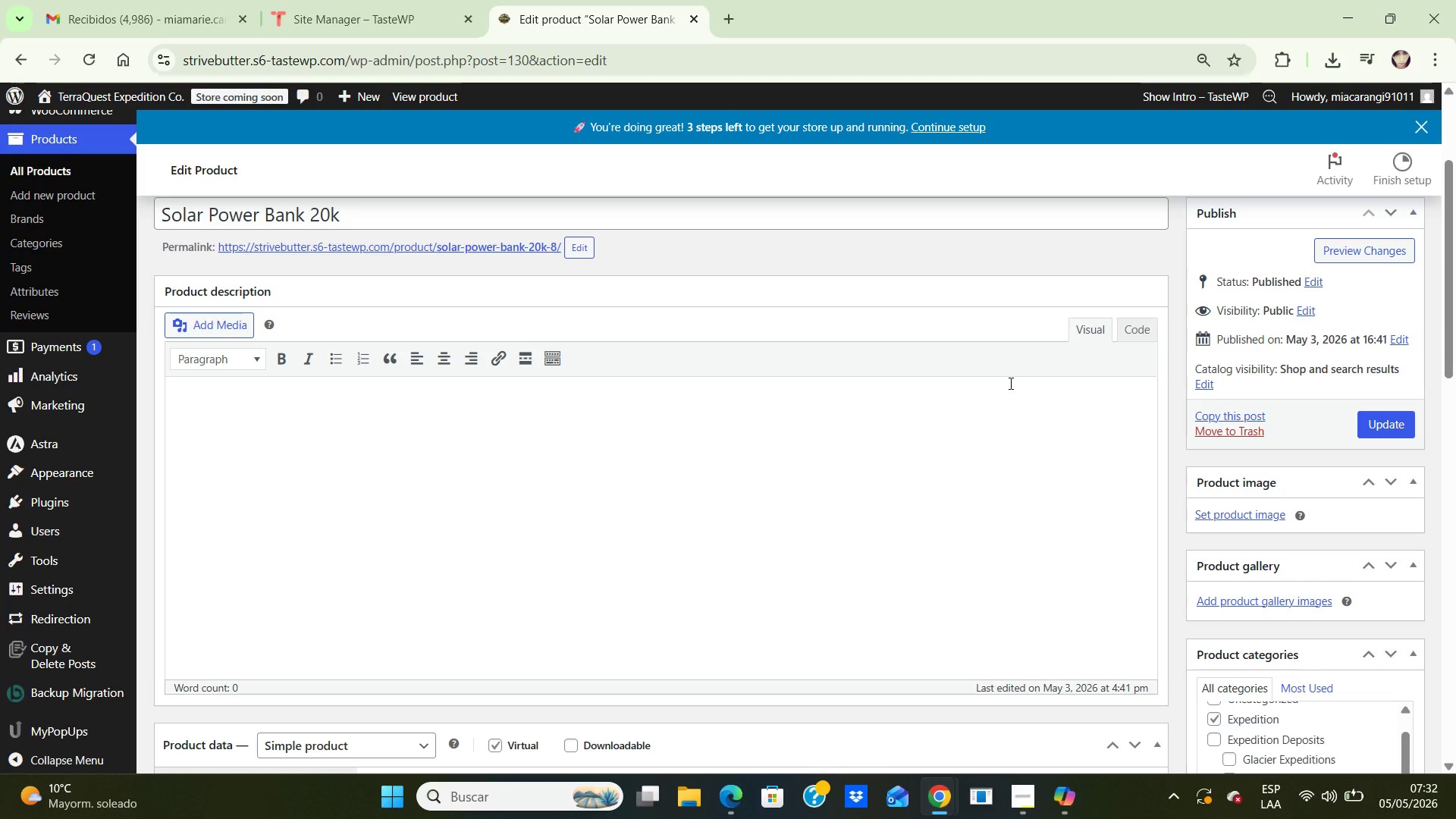 
wait(62.69)
 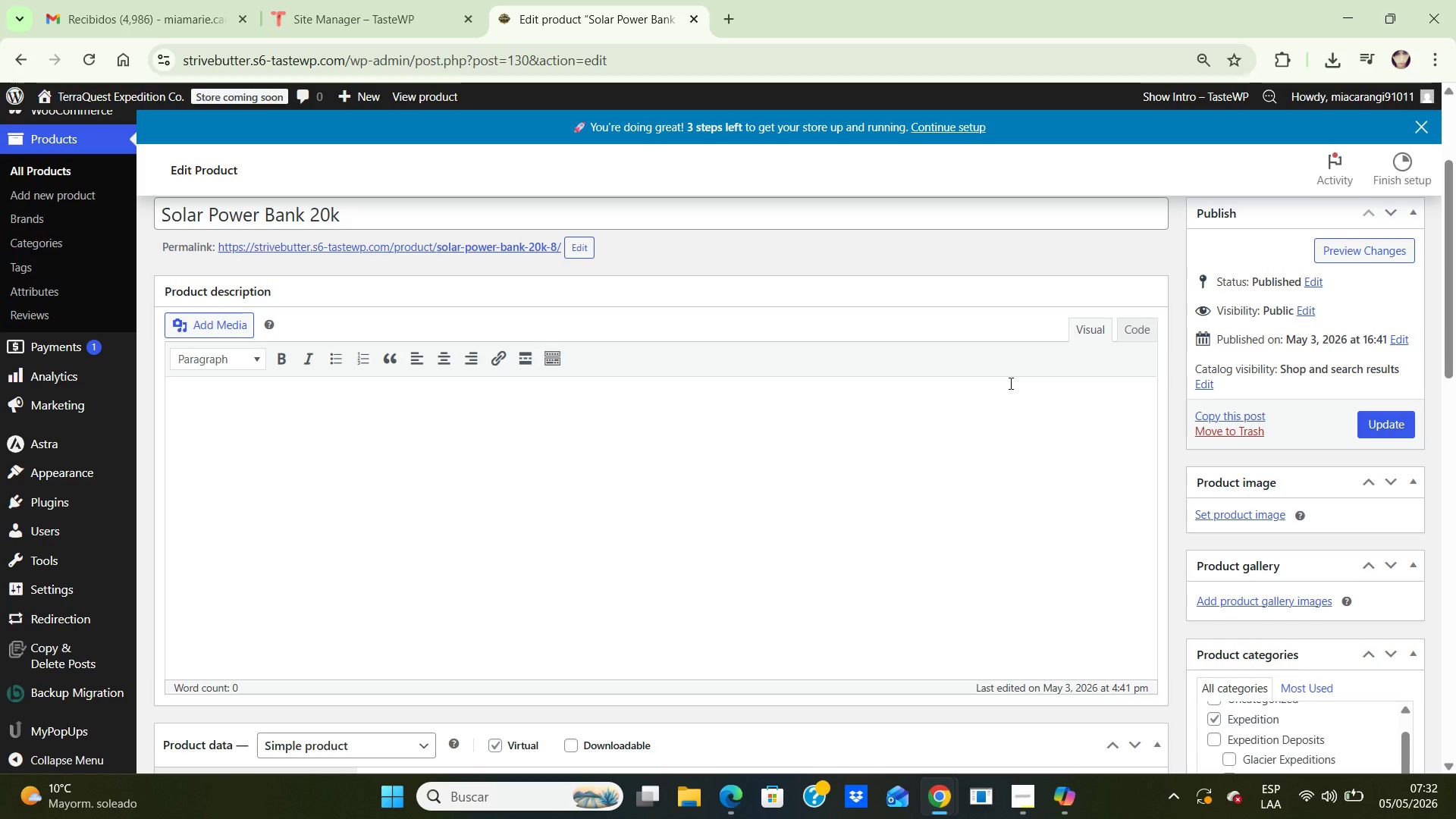 
left_click([925, 479])
 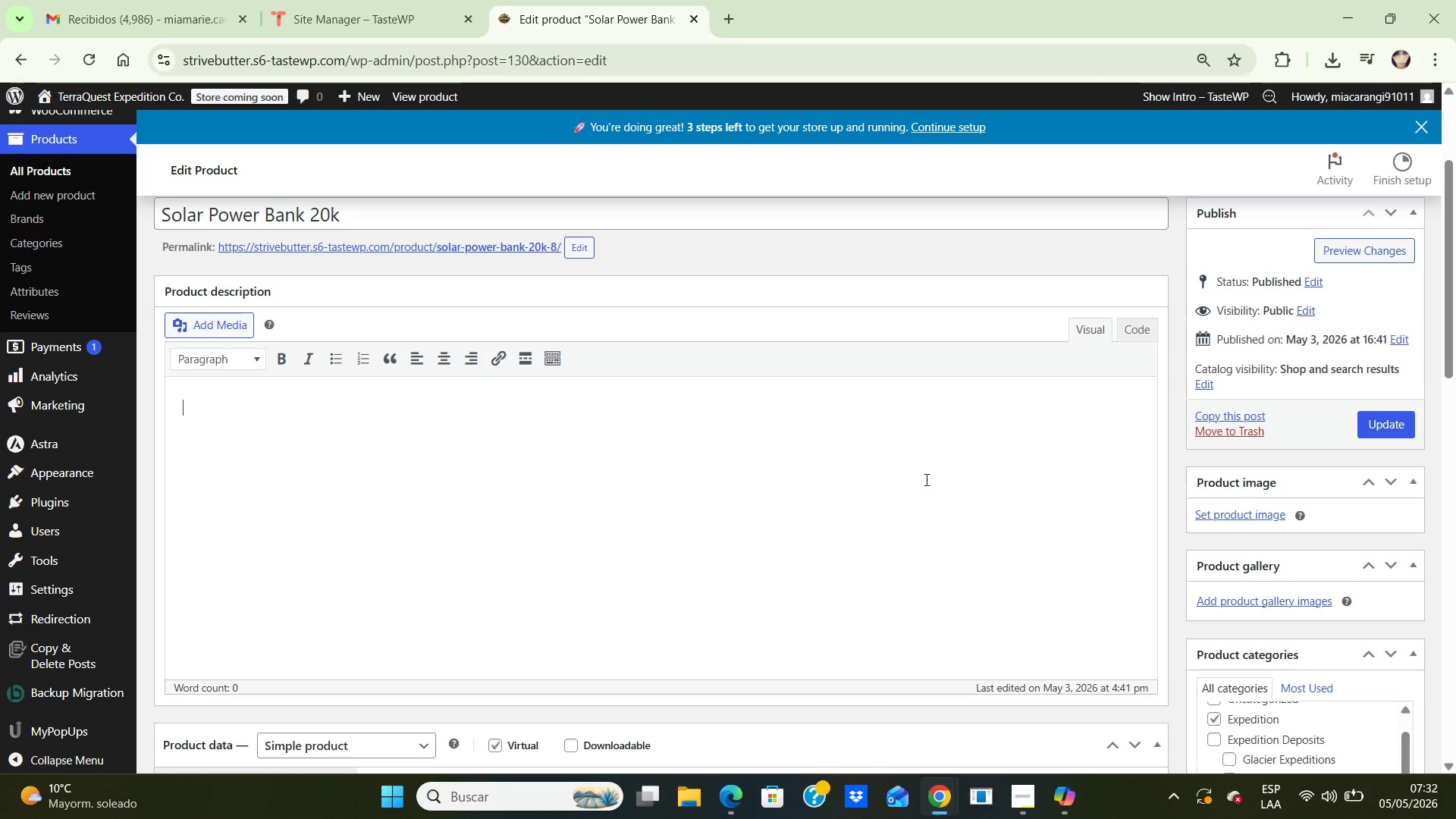 
wait(26.39)
 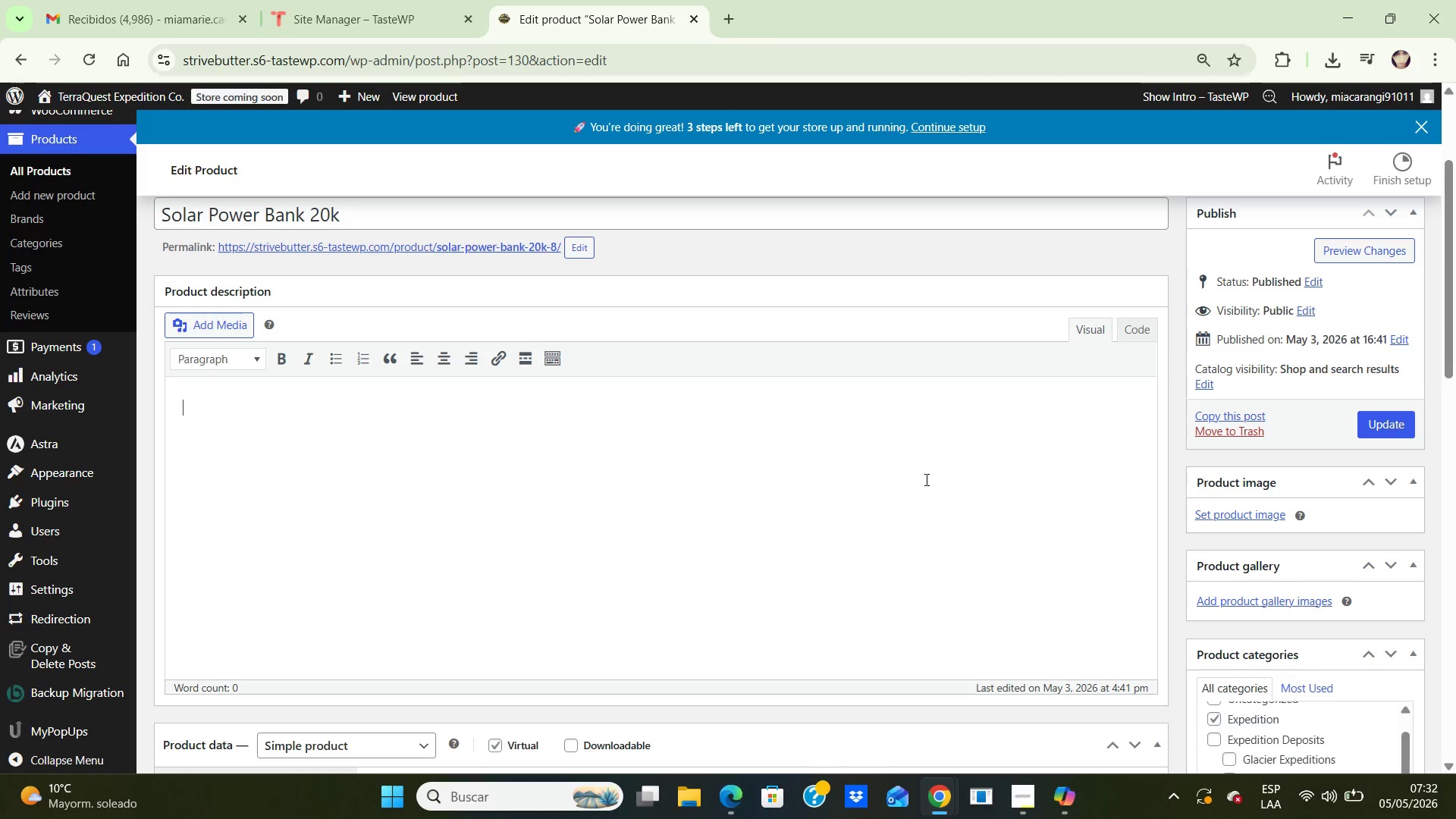 
left_click([905, 396])
 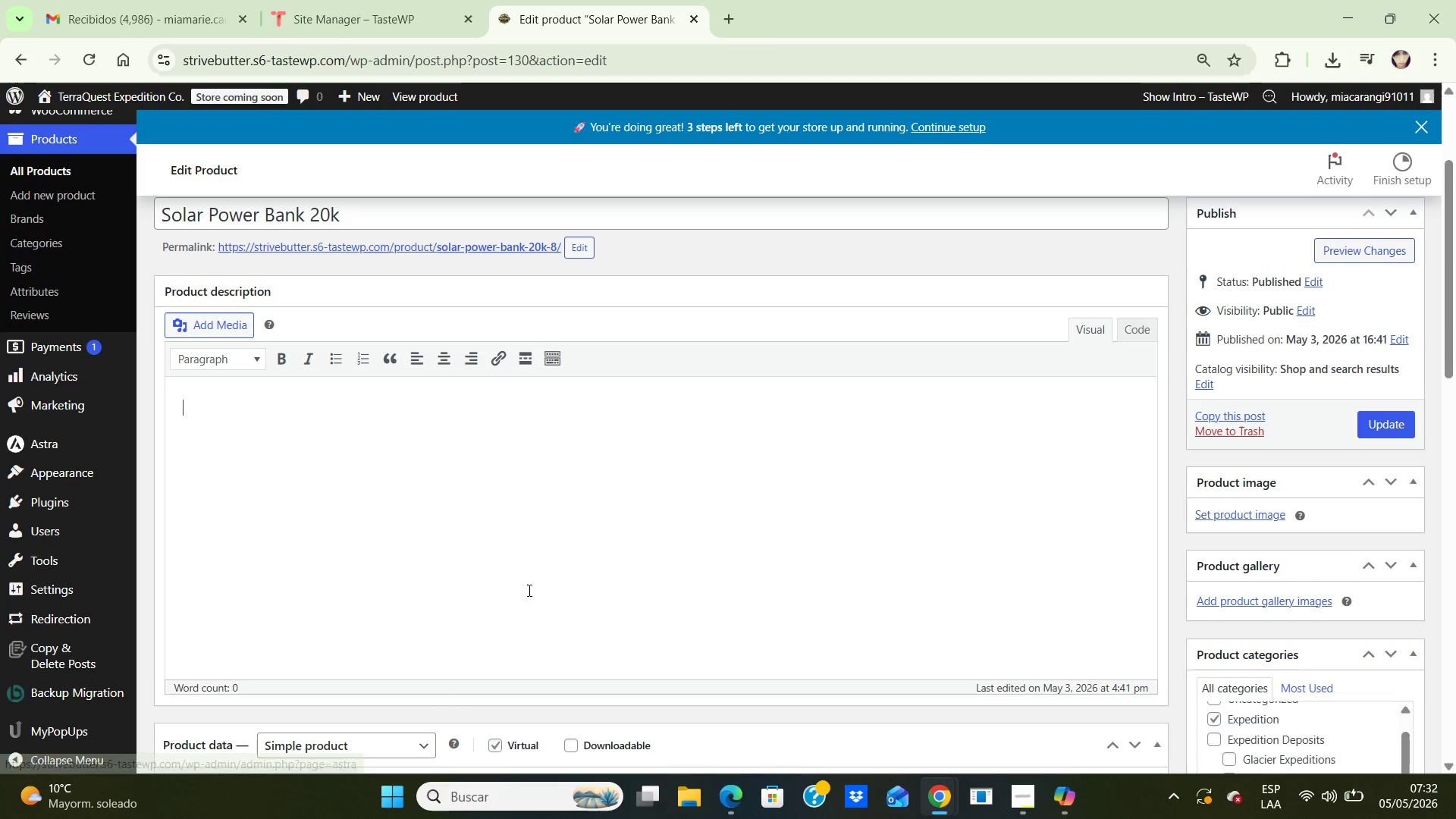 
scroll: coordinate [515, 567], scroll_direction: down, amount: 7.0
 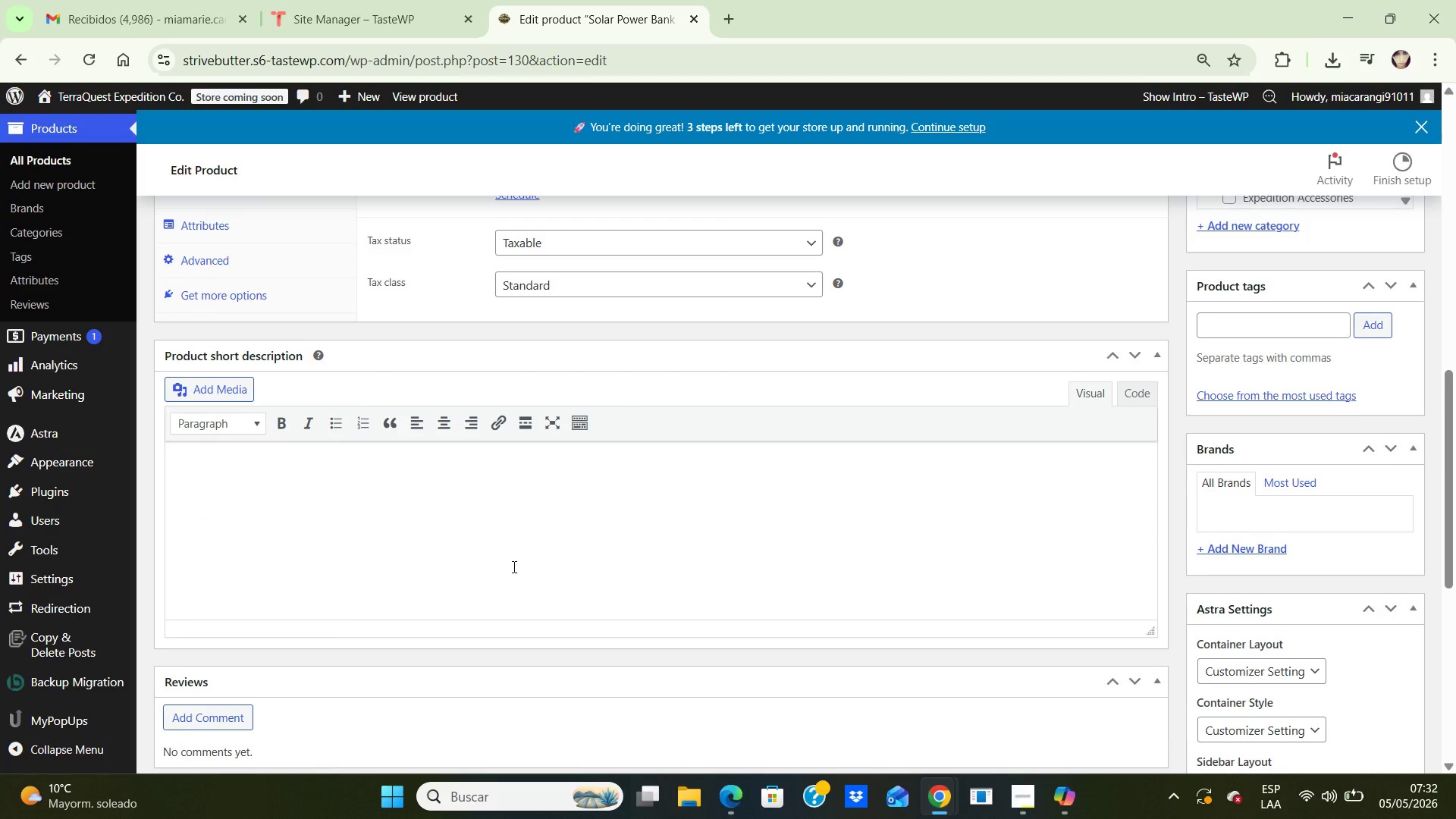 
scroll: coordinate [509, 566], scroll_direction: up, amount: 8.0
 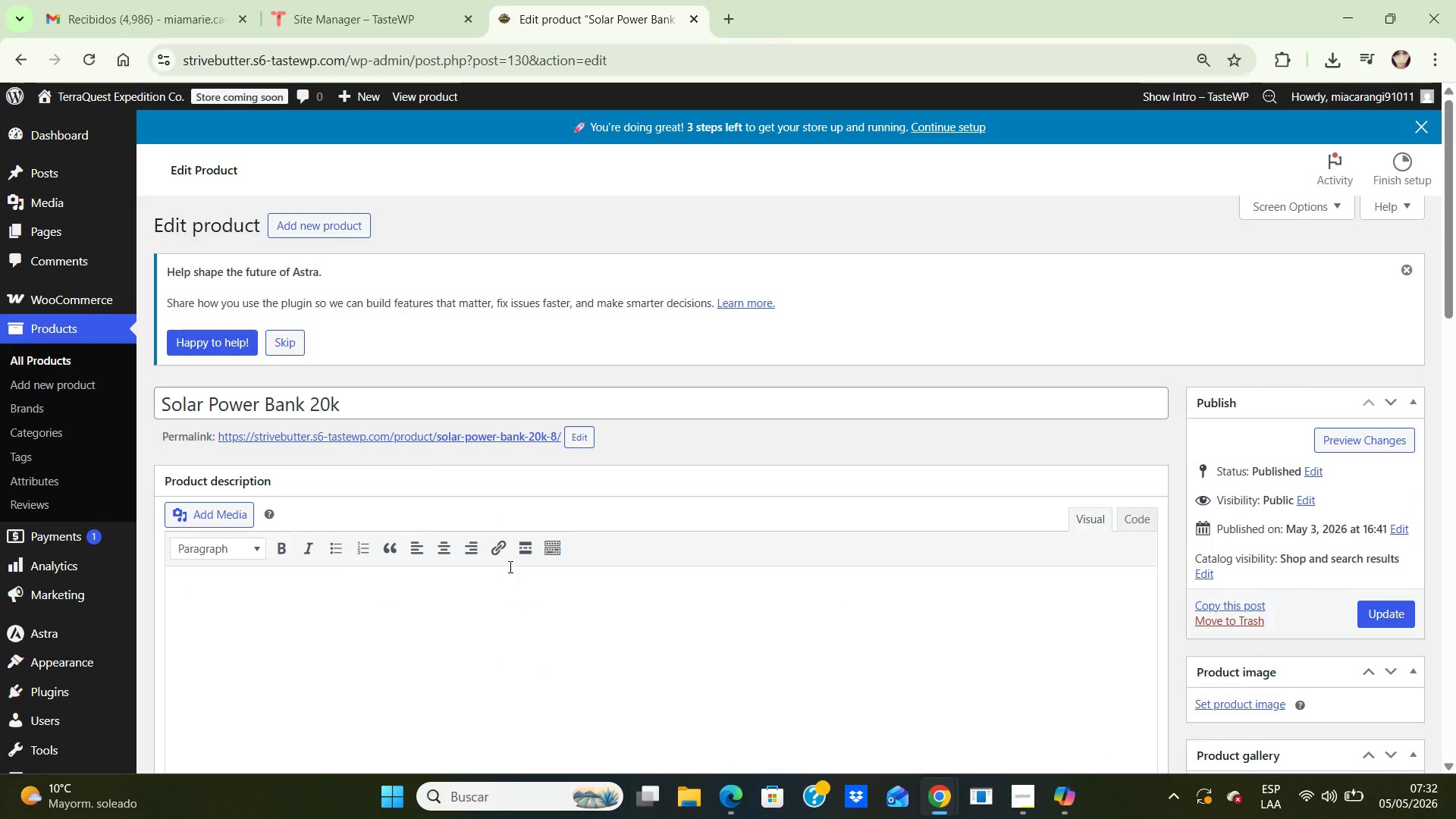 
scroll: coordinate [509, 566], scroll_direction: down, amount: 3.0
 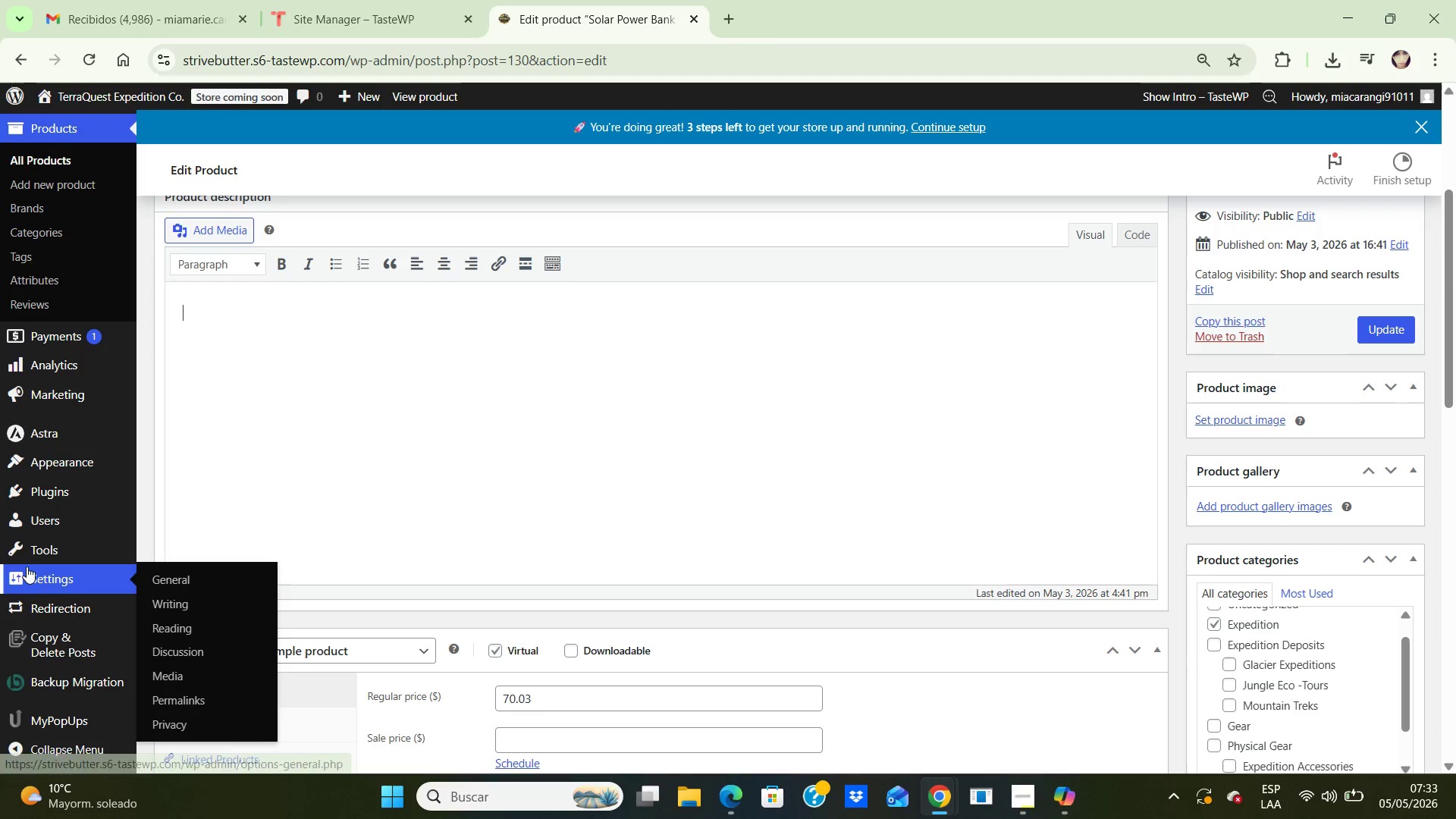 
mouse_move([65, 504])
 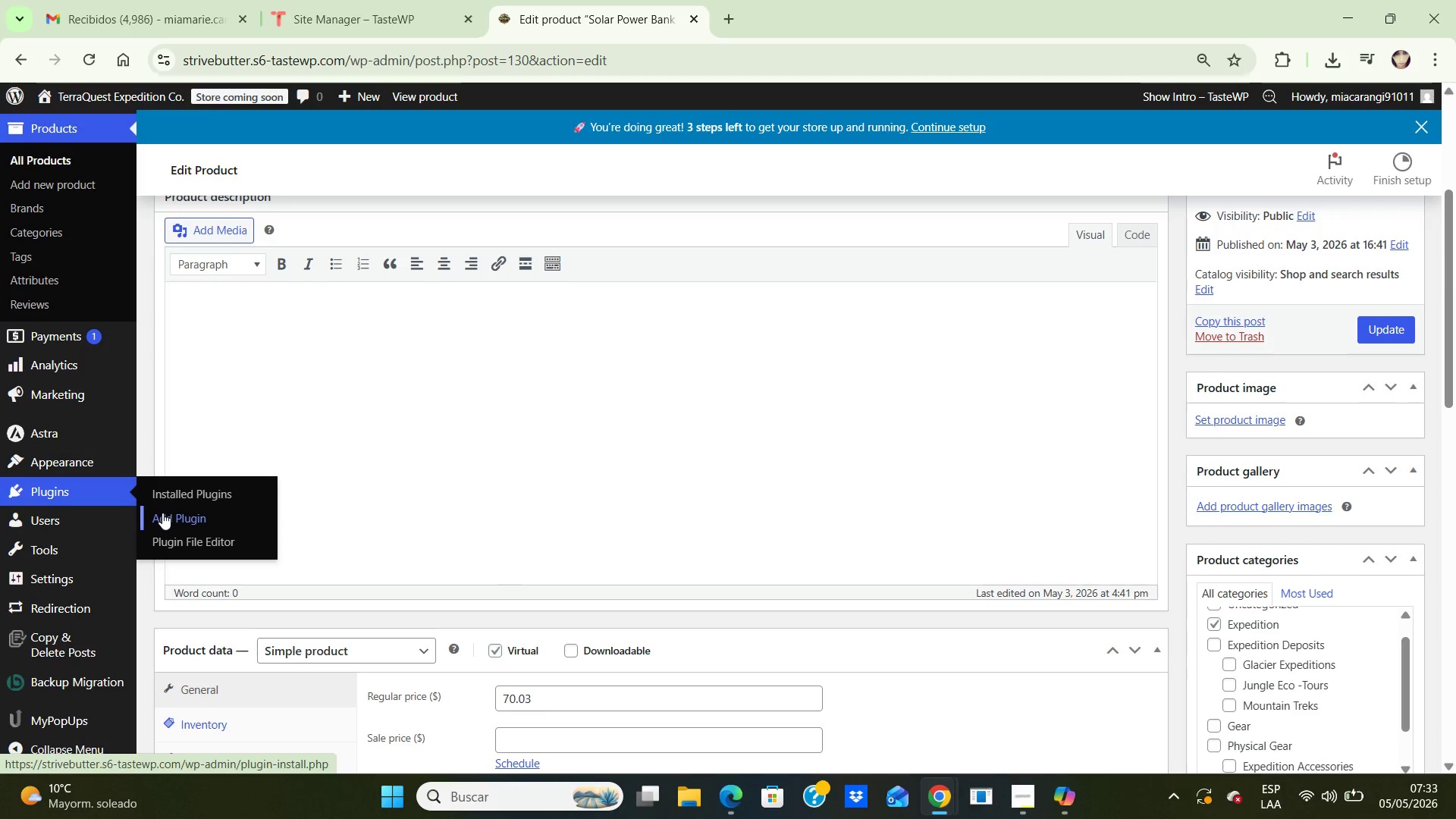 
left_click([162, 513])
 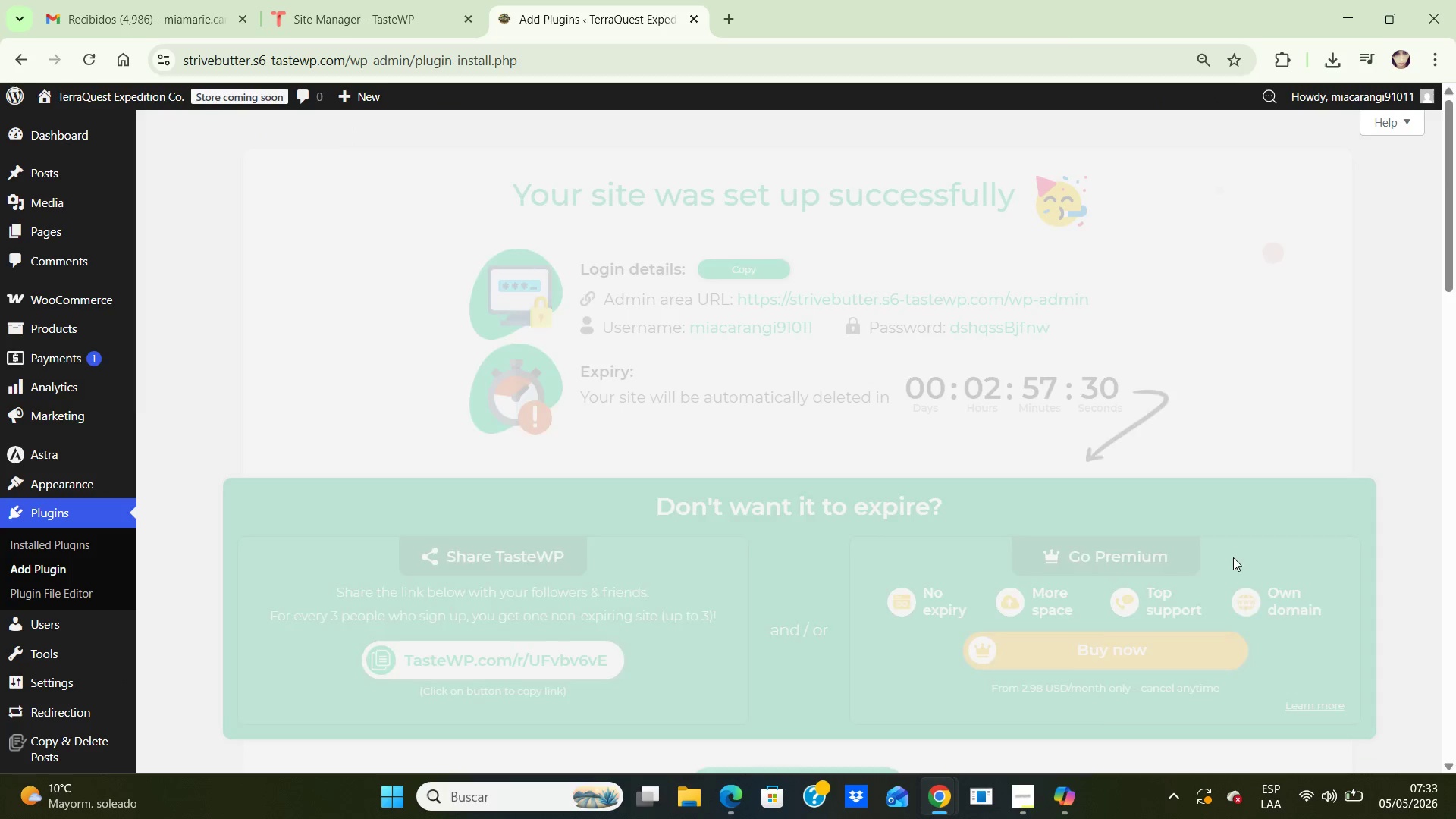 
scroll: coordinate [1174, 643], scroll_direction: down, amount: 8.0
 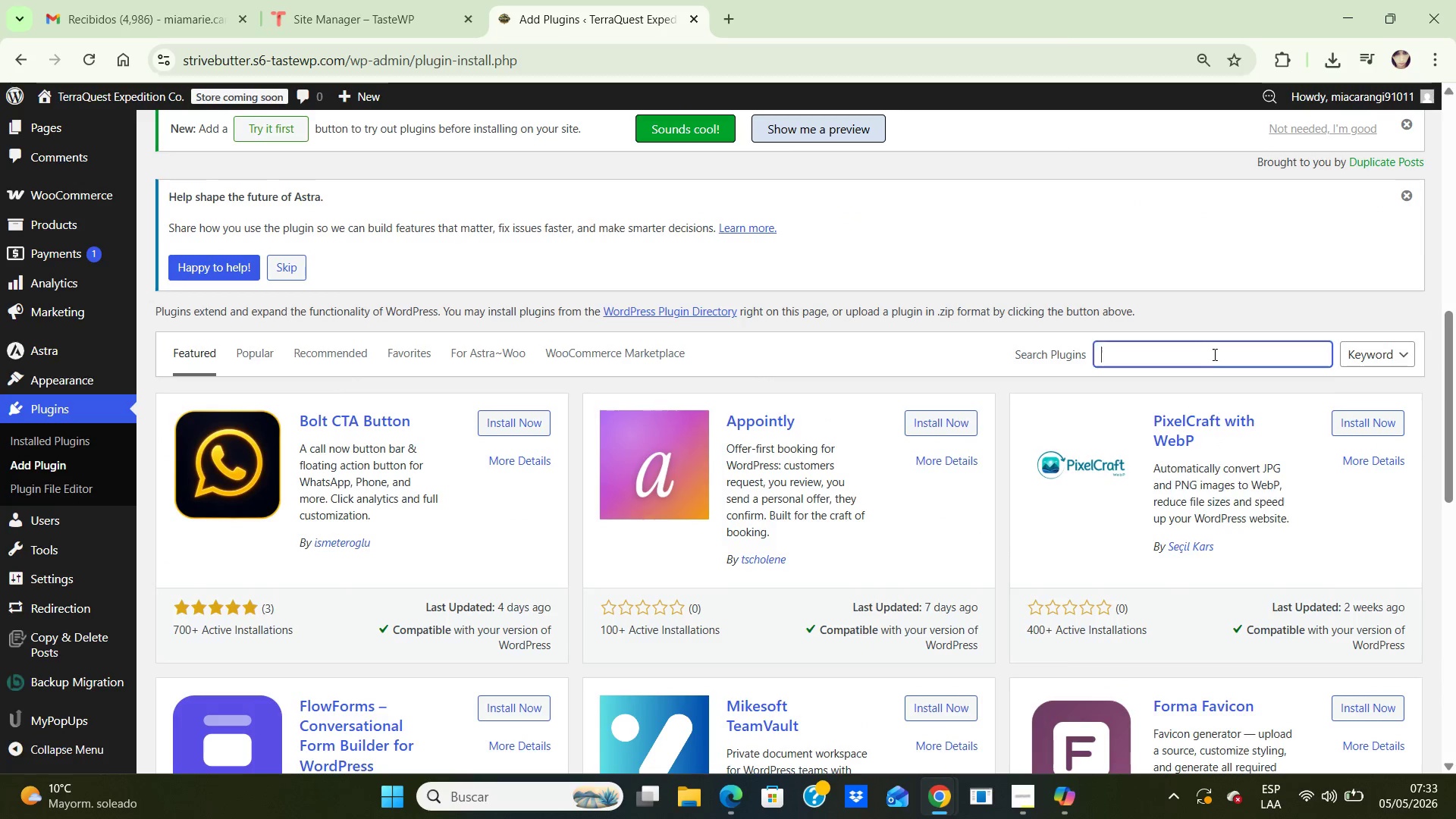 
left_click_drag(start_coordinate=[1206, 358], to_coordinate=[1219, 353])
 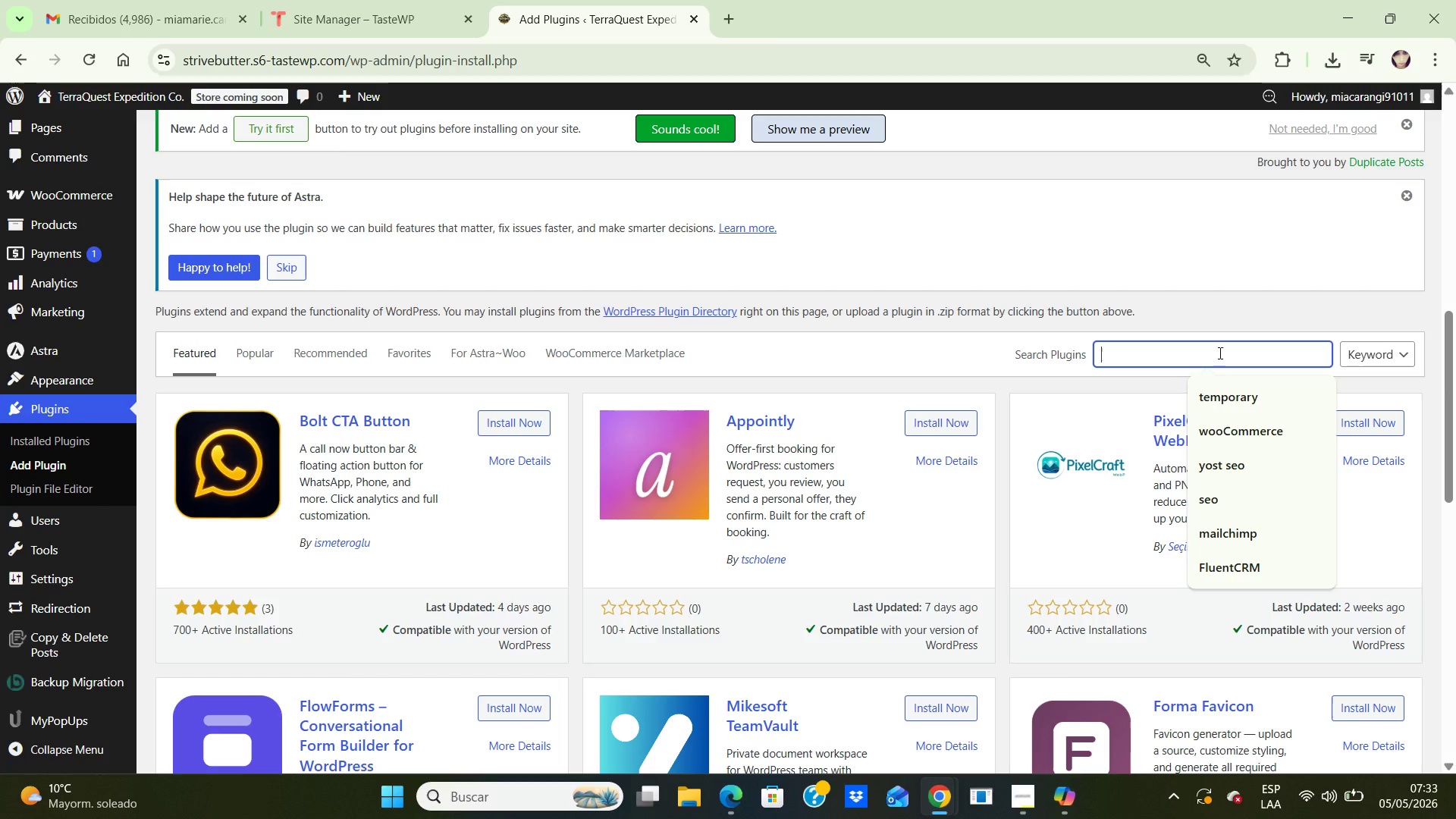 
type(yoast seo)
 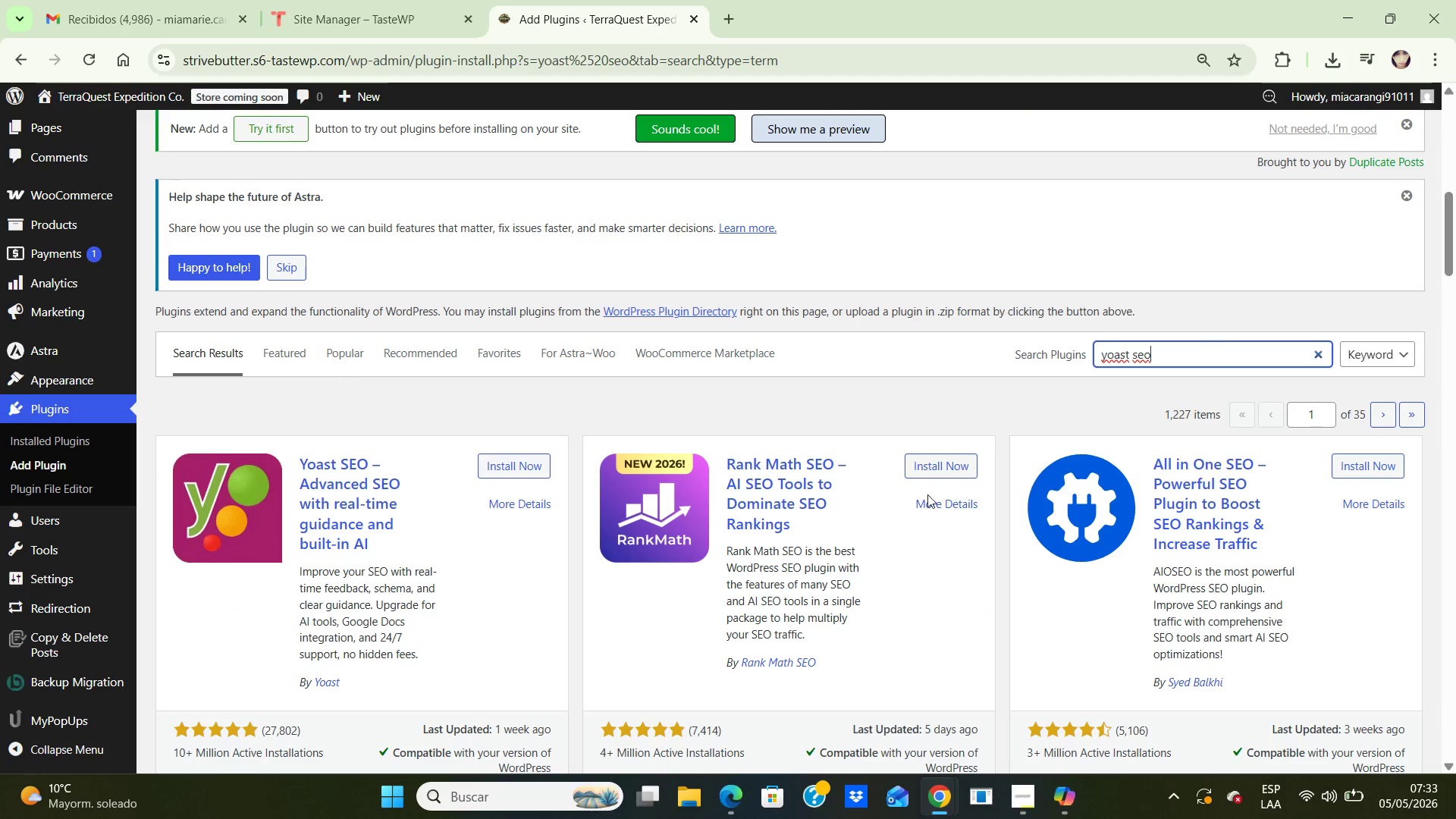 
wait(5.53)
 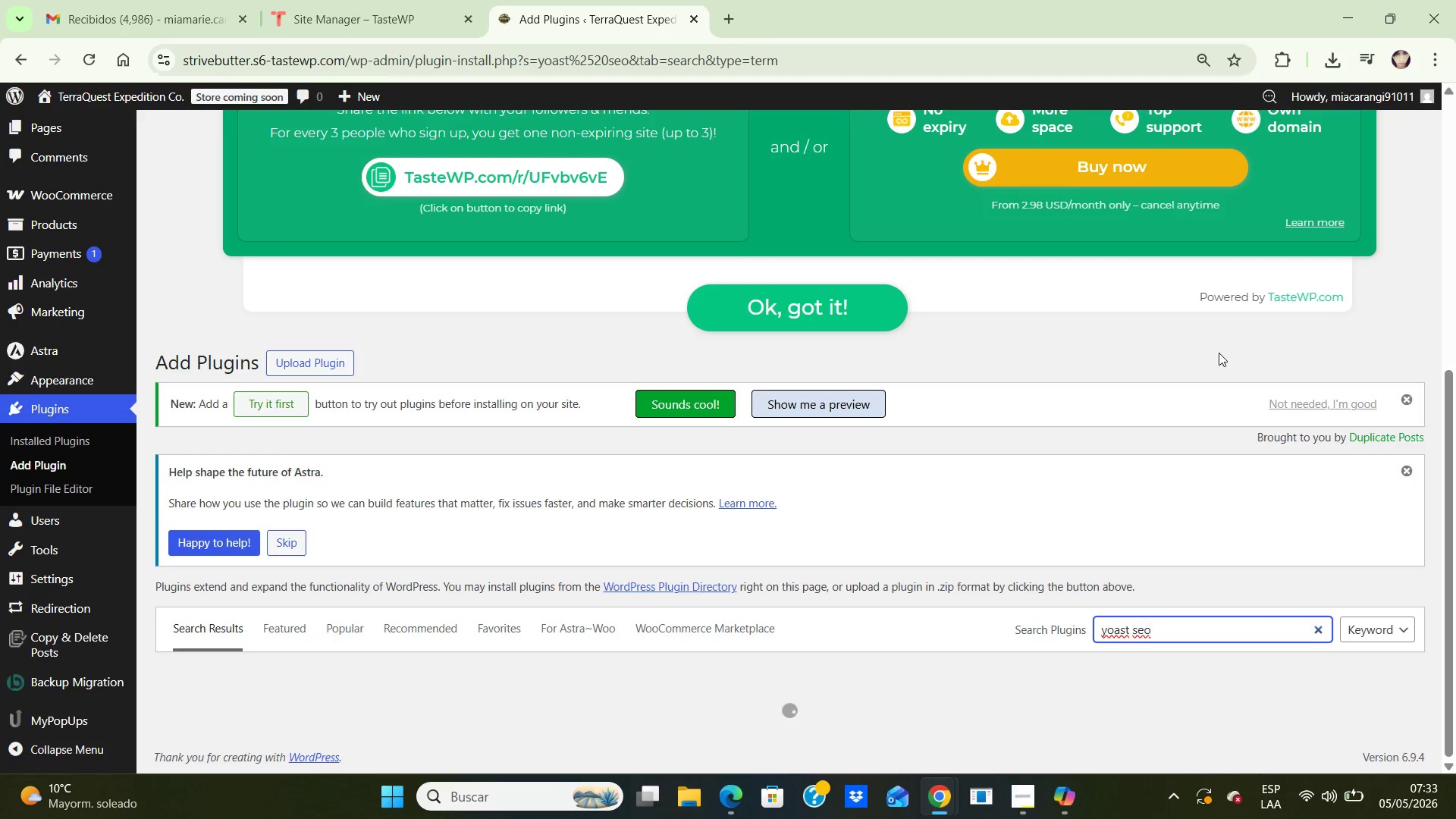 
left_click([521, 460])
 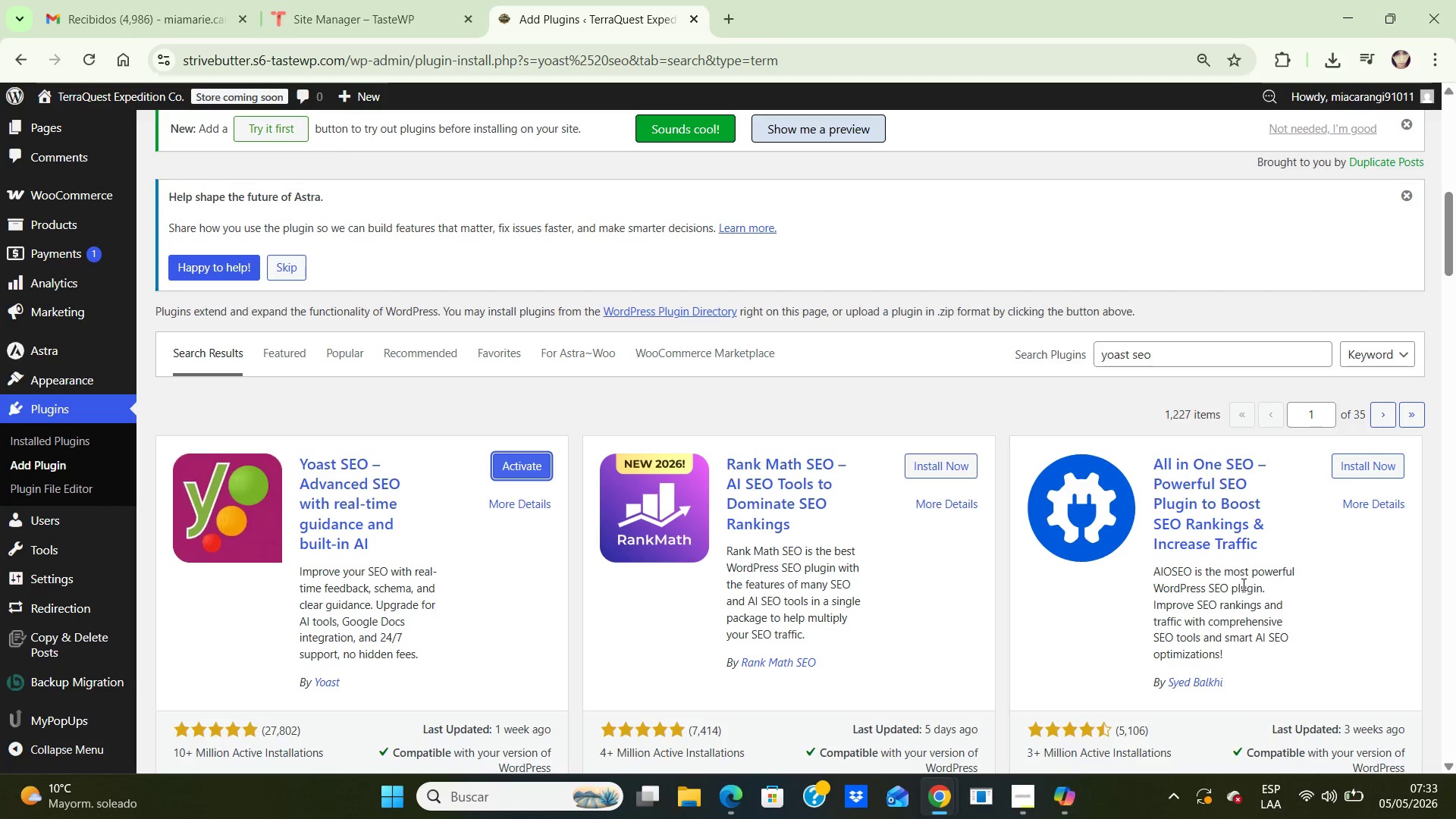 
wait(31.61)
 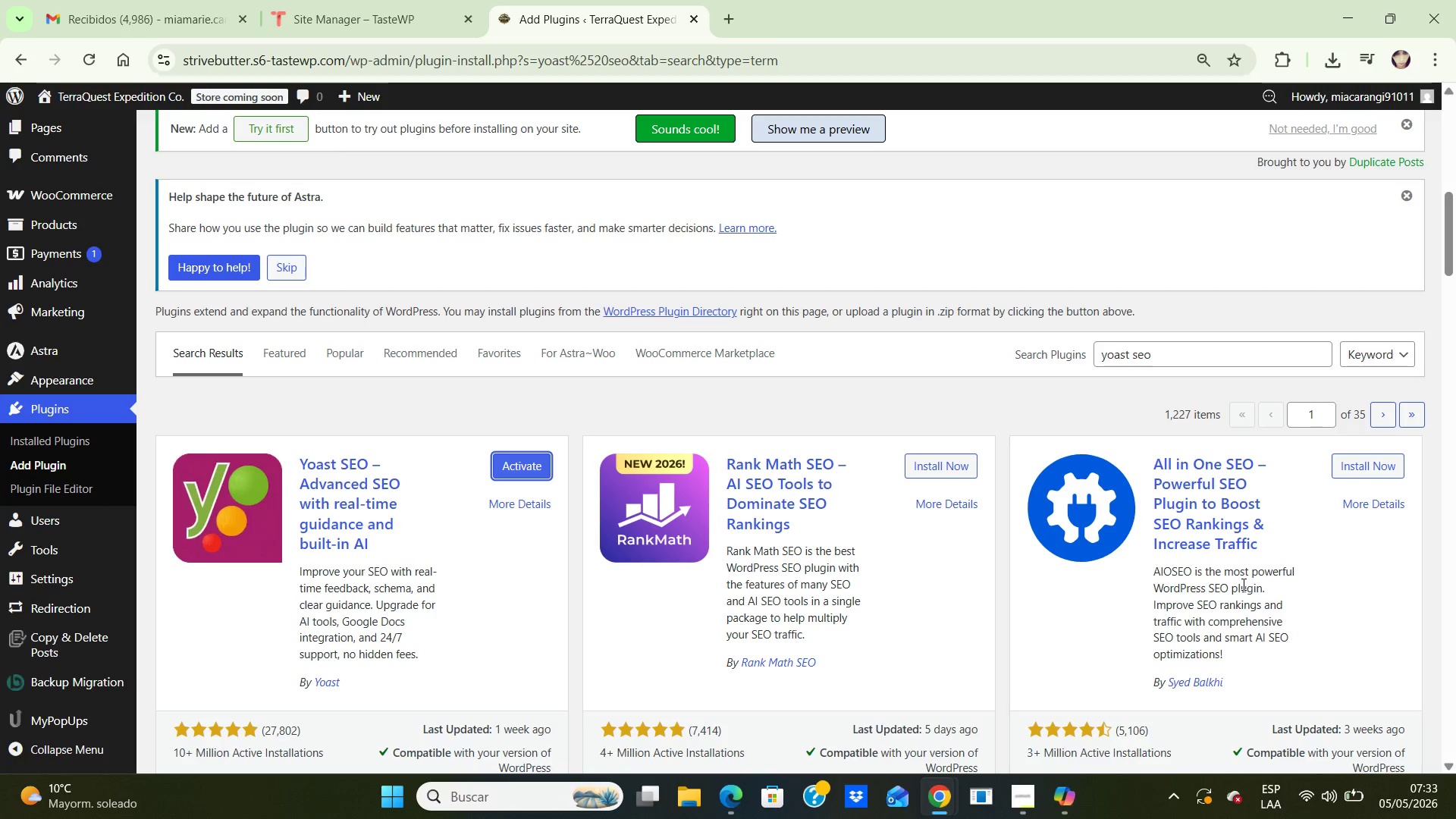 
left_click([530, 464])
 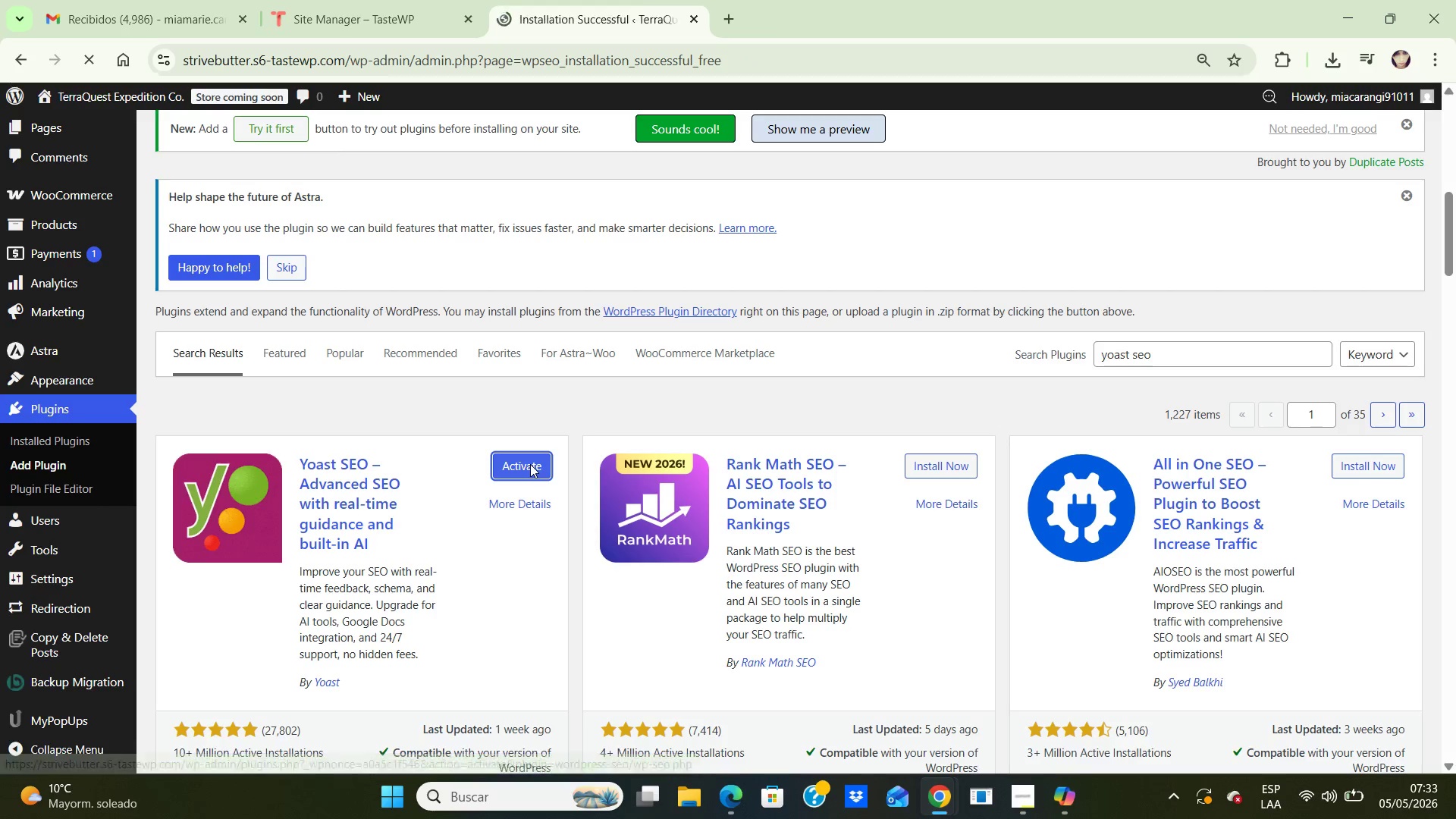 
wait(9.47)
 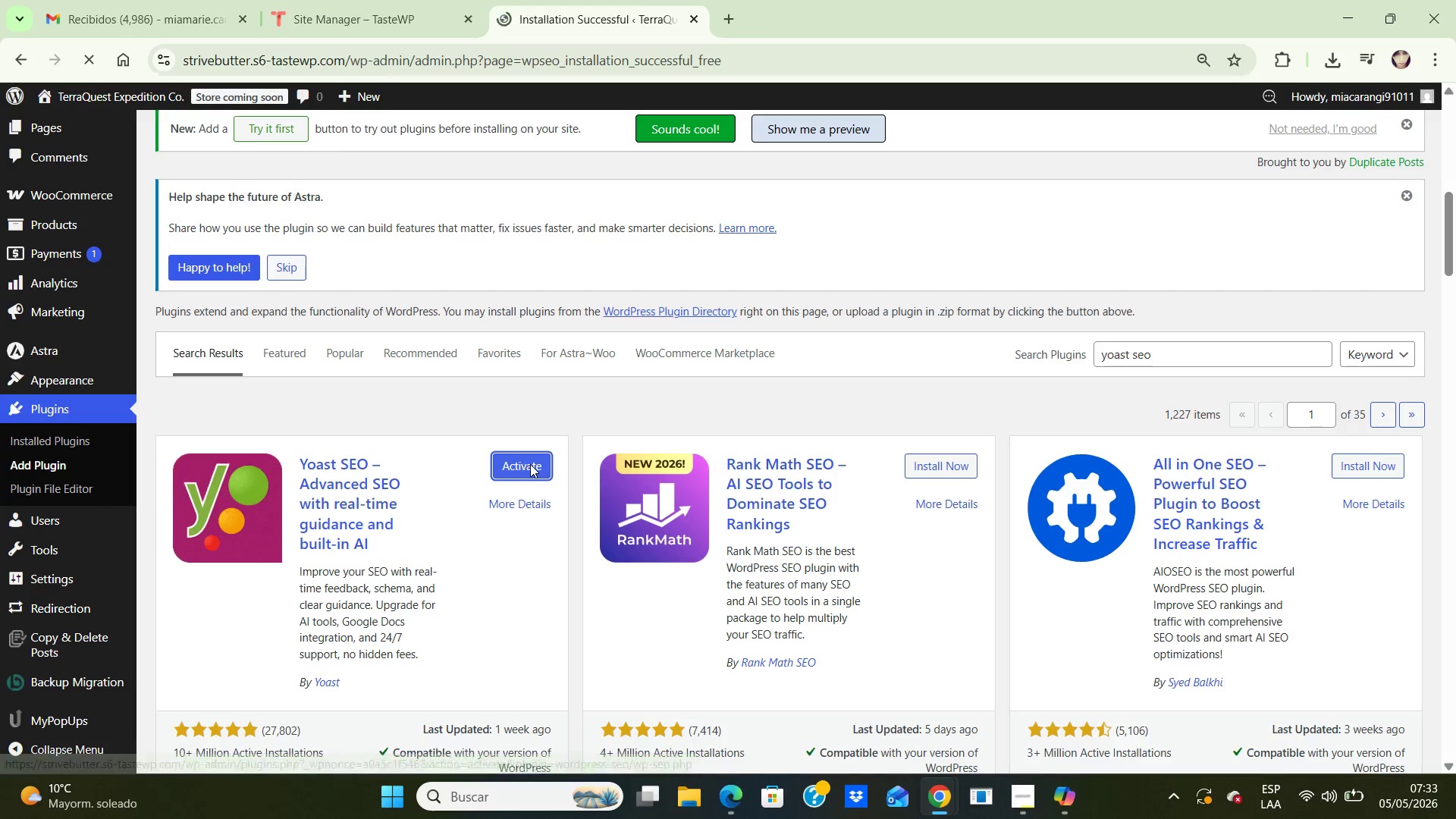 
left_click([171, 330])
 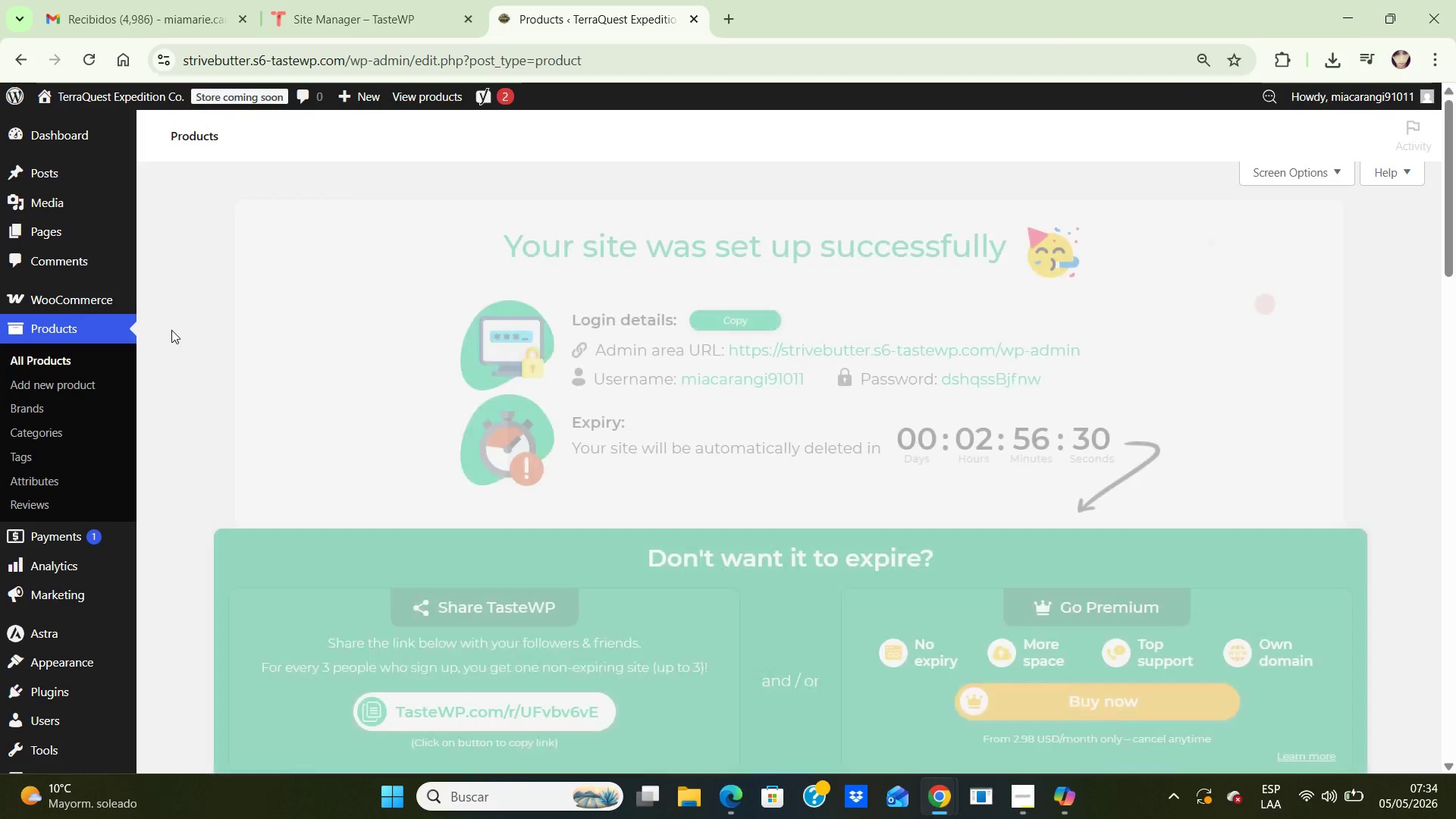 
scroll: coordinate [326, 461], scroll_direction: down, amount: 8.0
 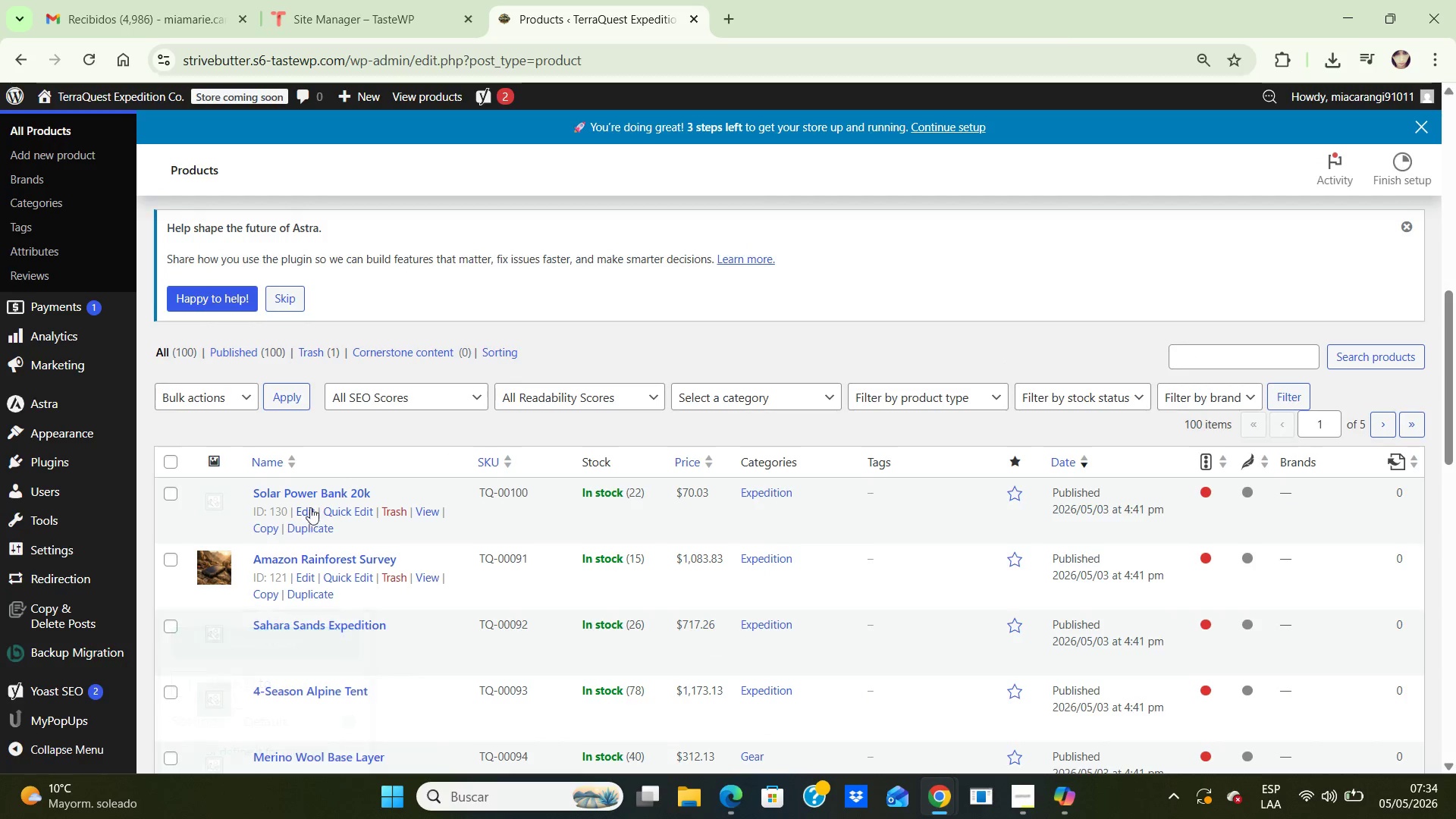 
left_click([309, 505])
 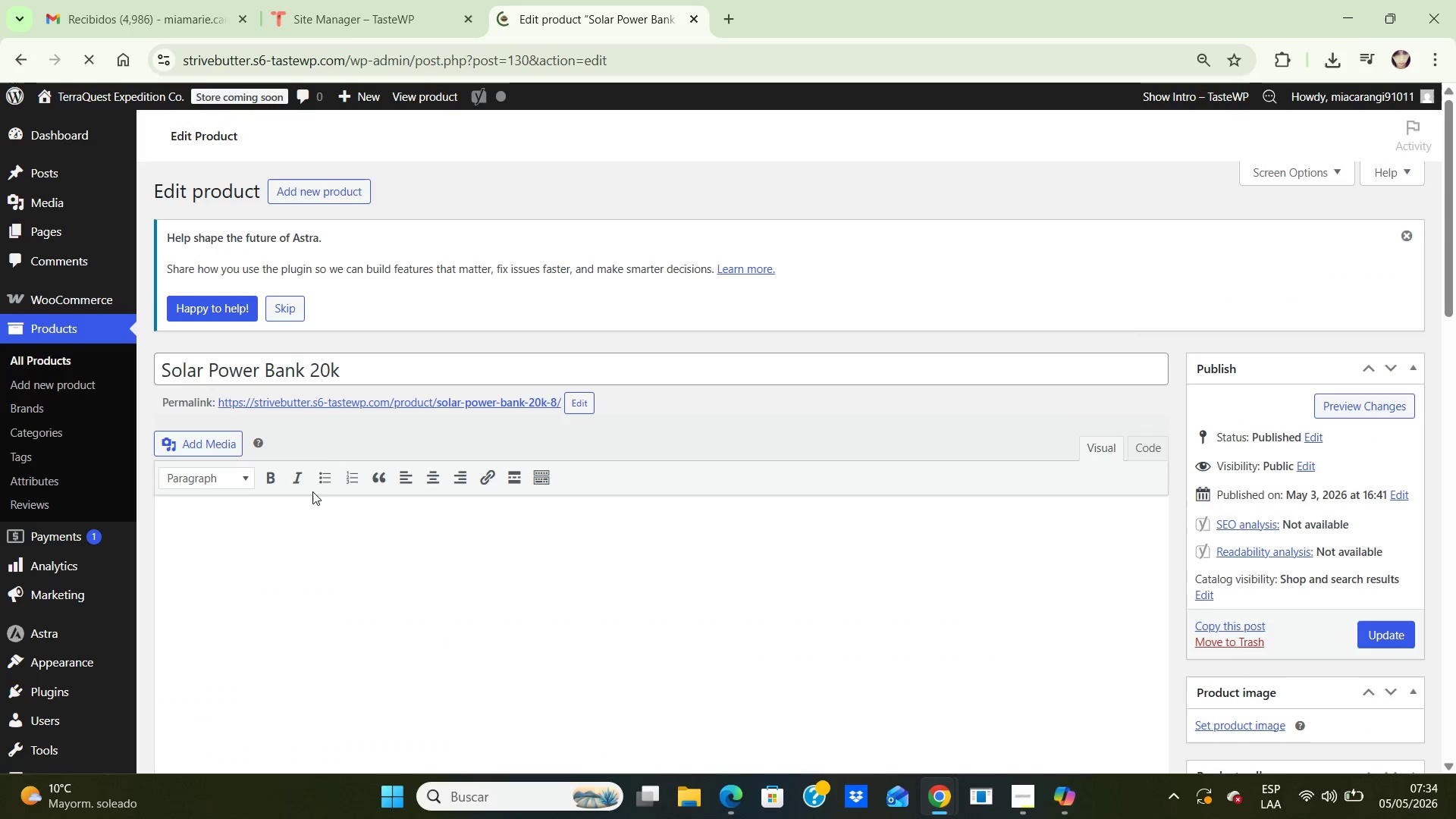 
scroll: coordinate [435, 493], scroll_direction: down, amount: 7.0
 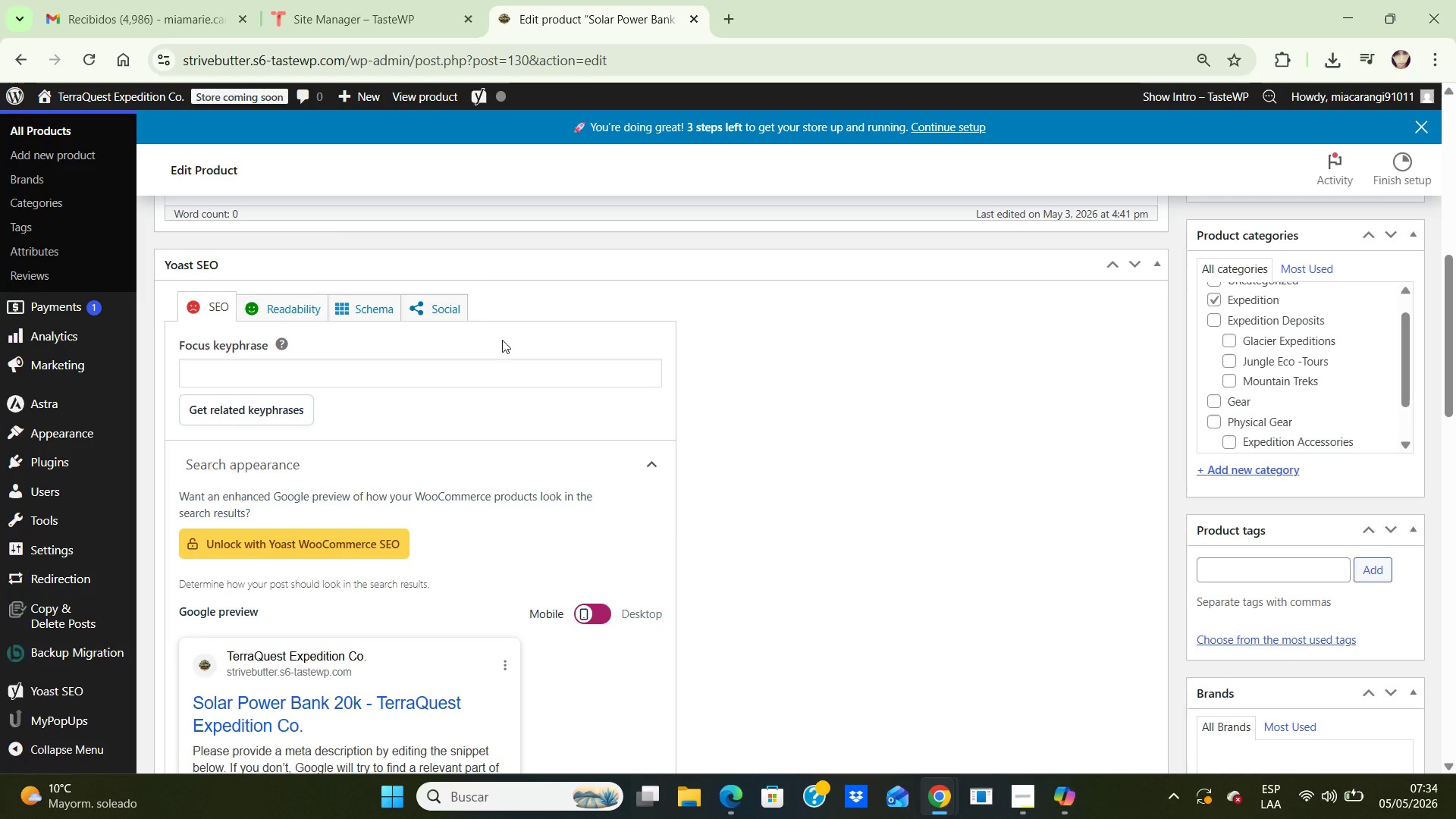 
left_click([502, 340])
 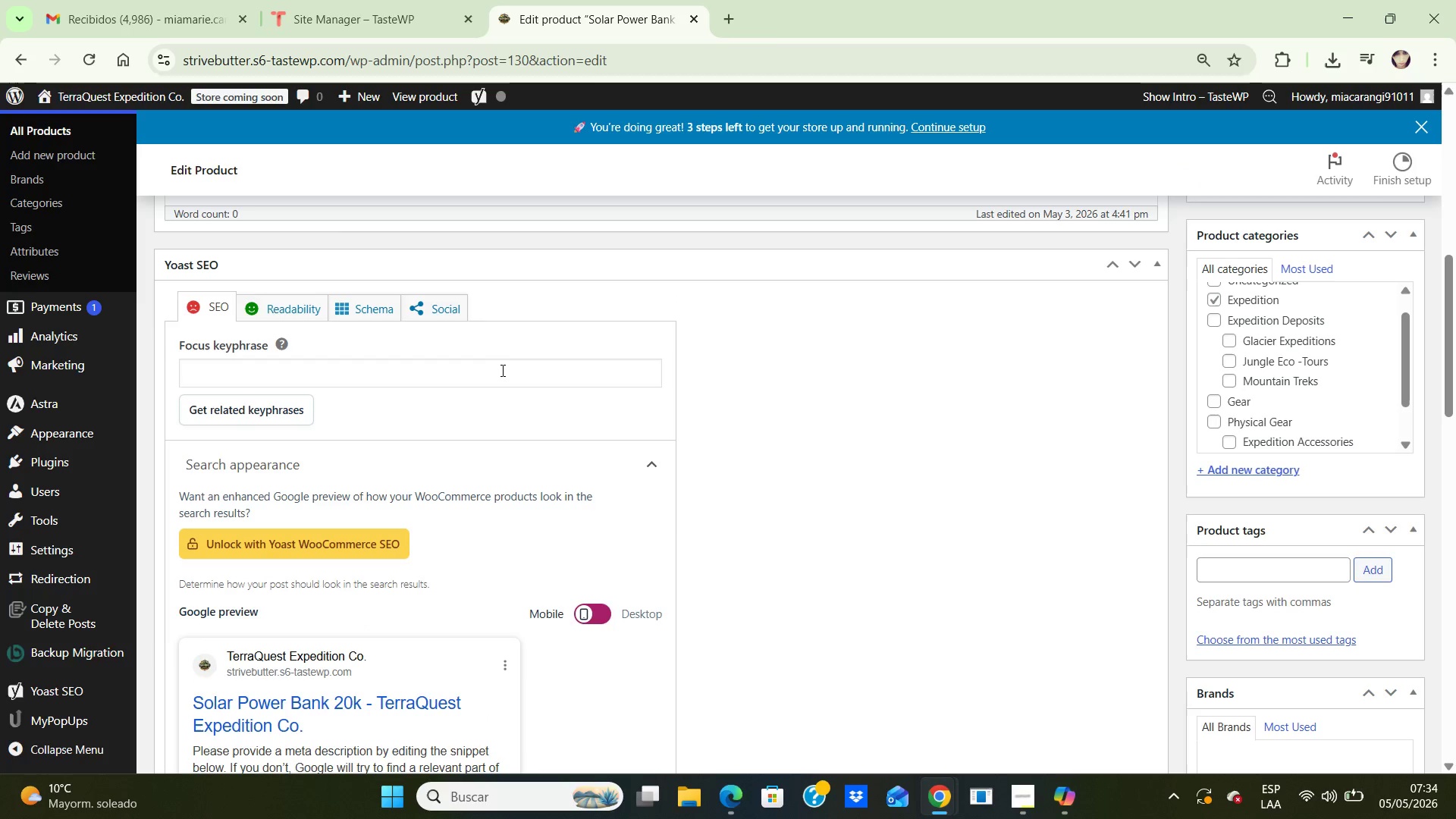 
left_click([501, 370])
 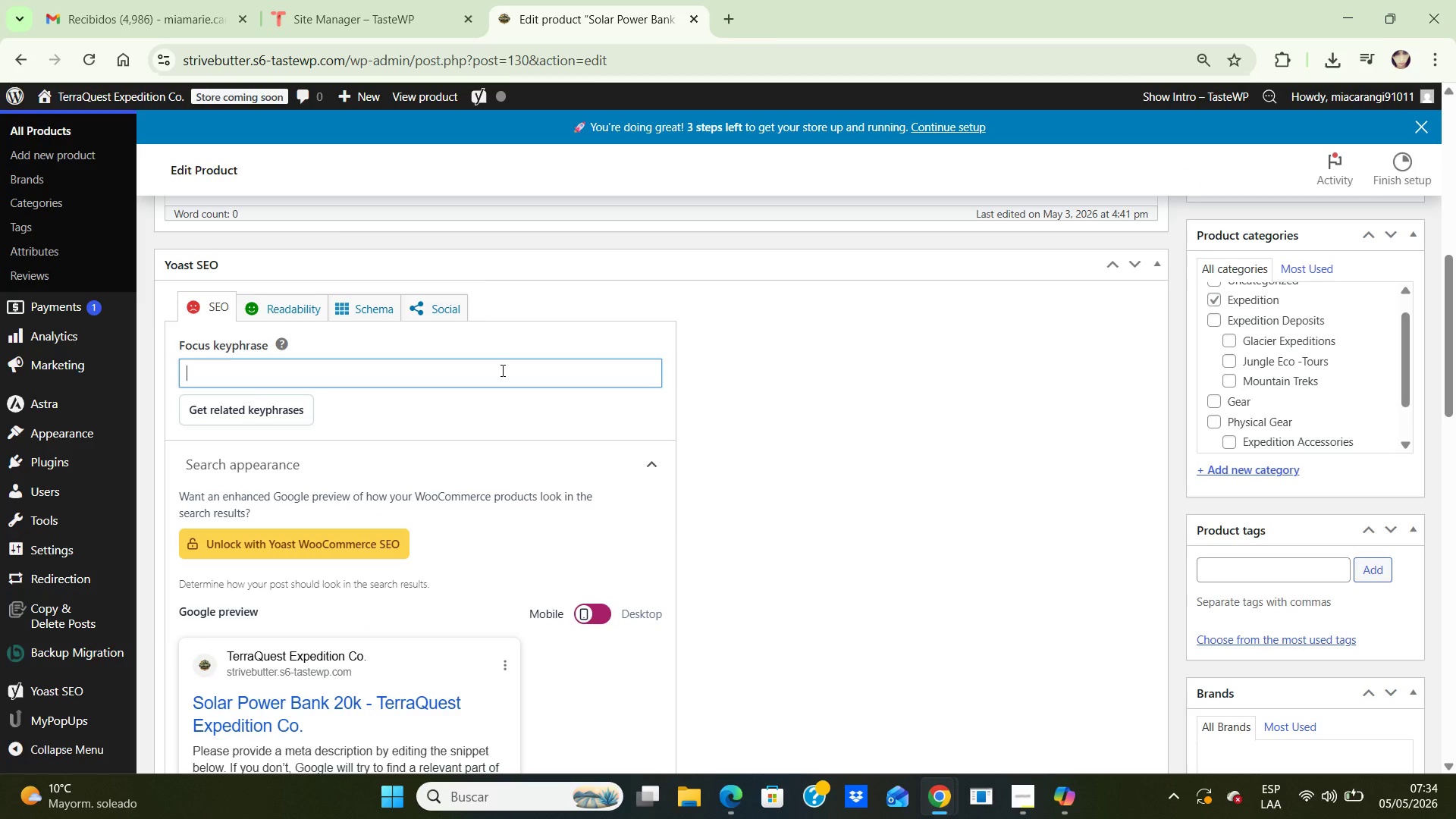 
type(solar power bank for trekking expeditions)
 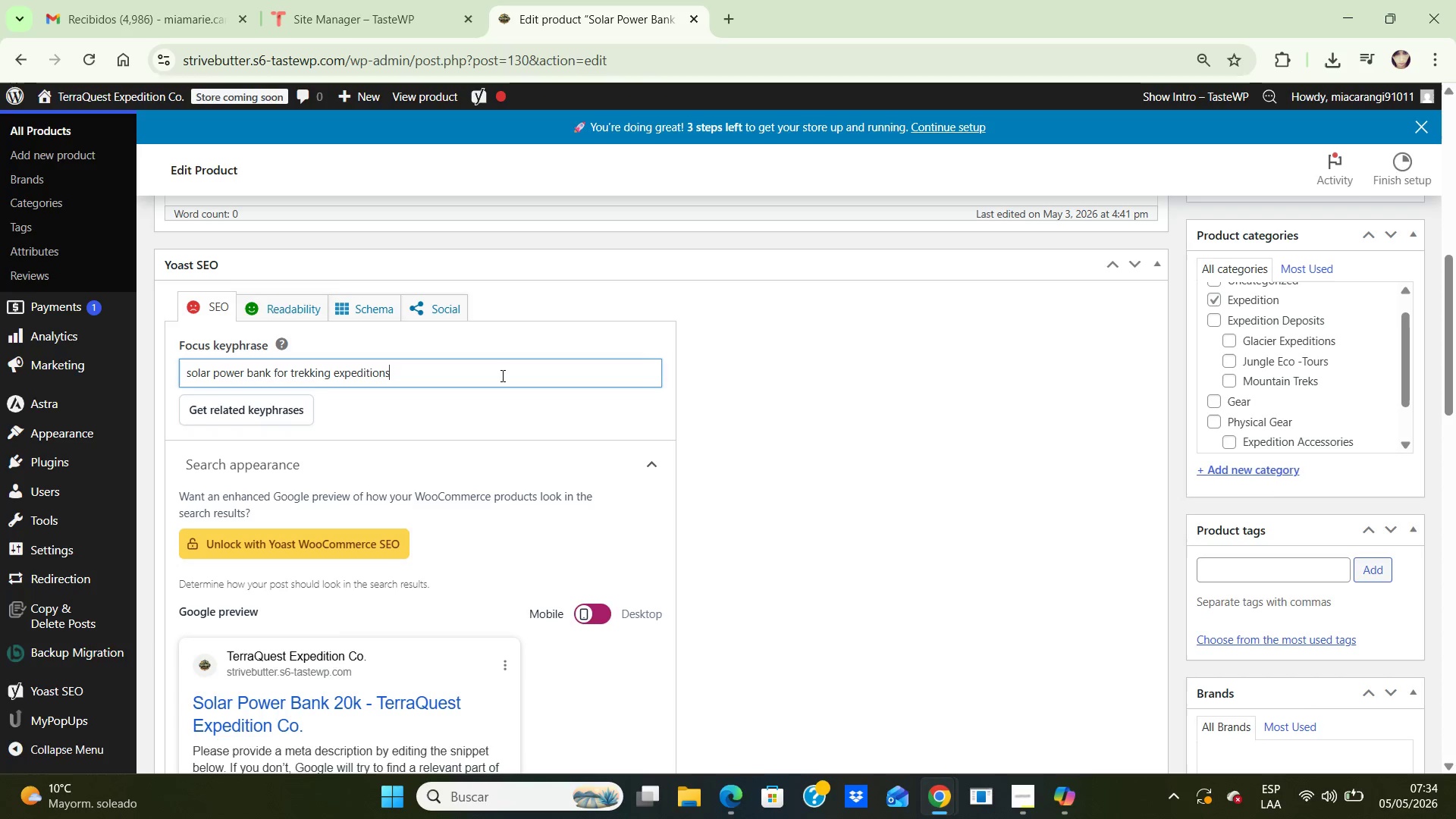 
scroll: coordinate [501, 375], scroll_direction: down, amount: 2.0
 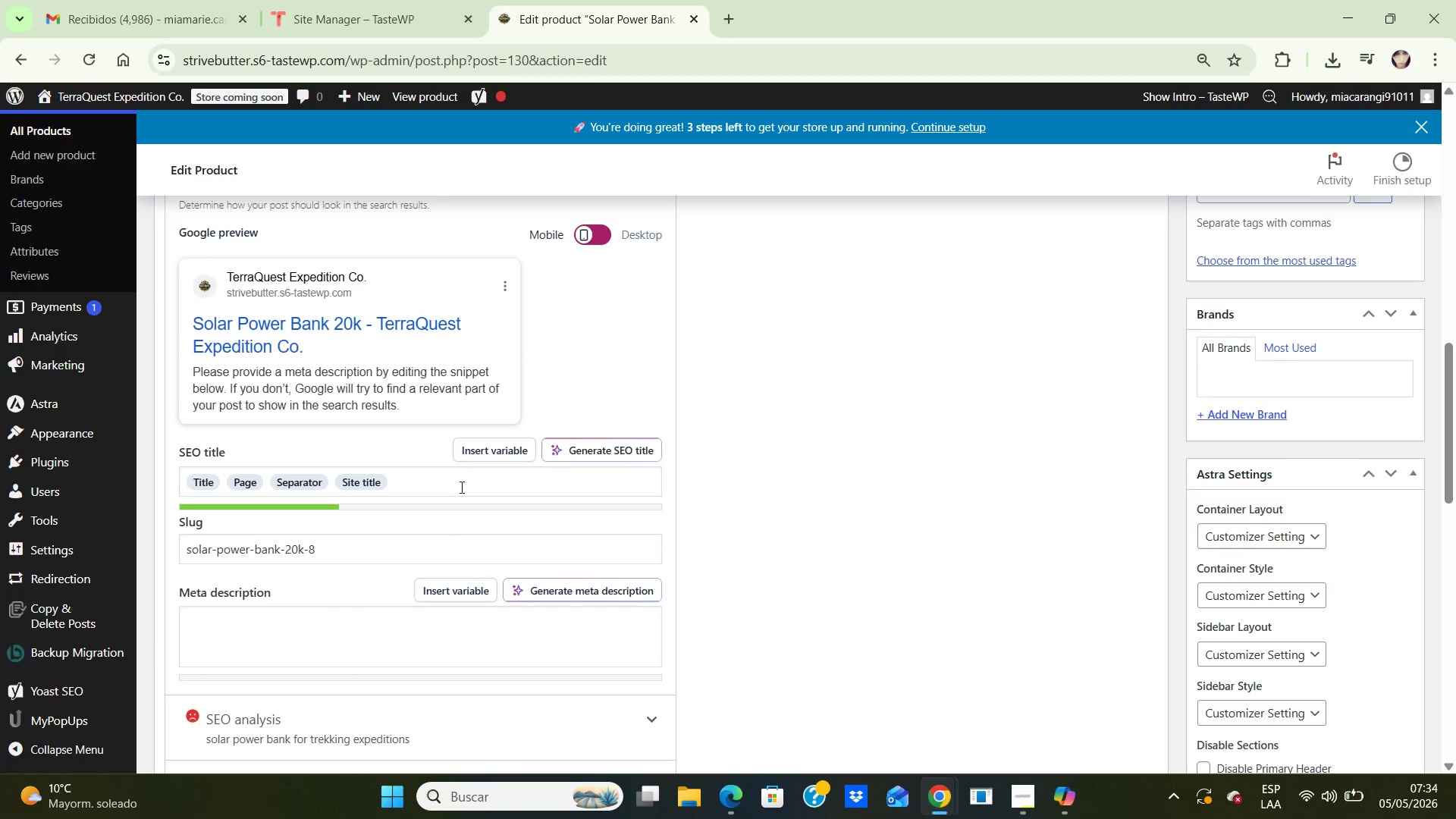 
left_click([460, 484])
 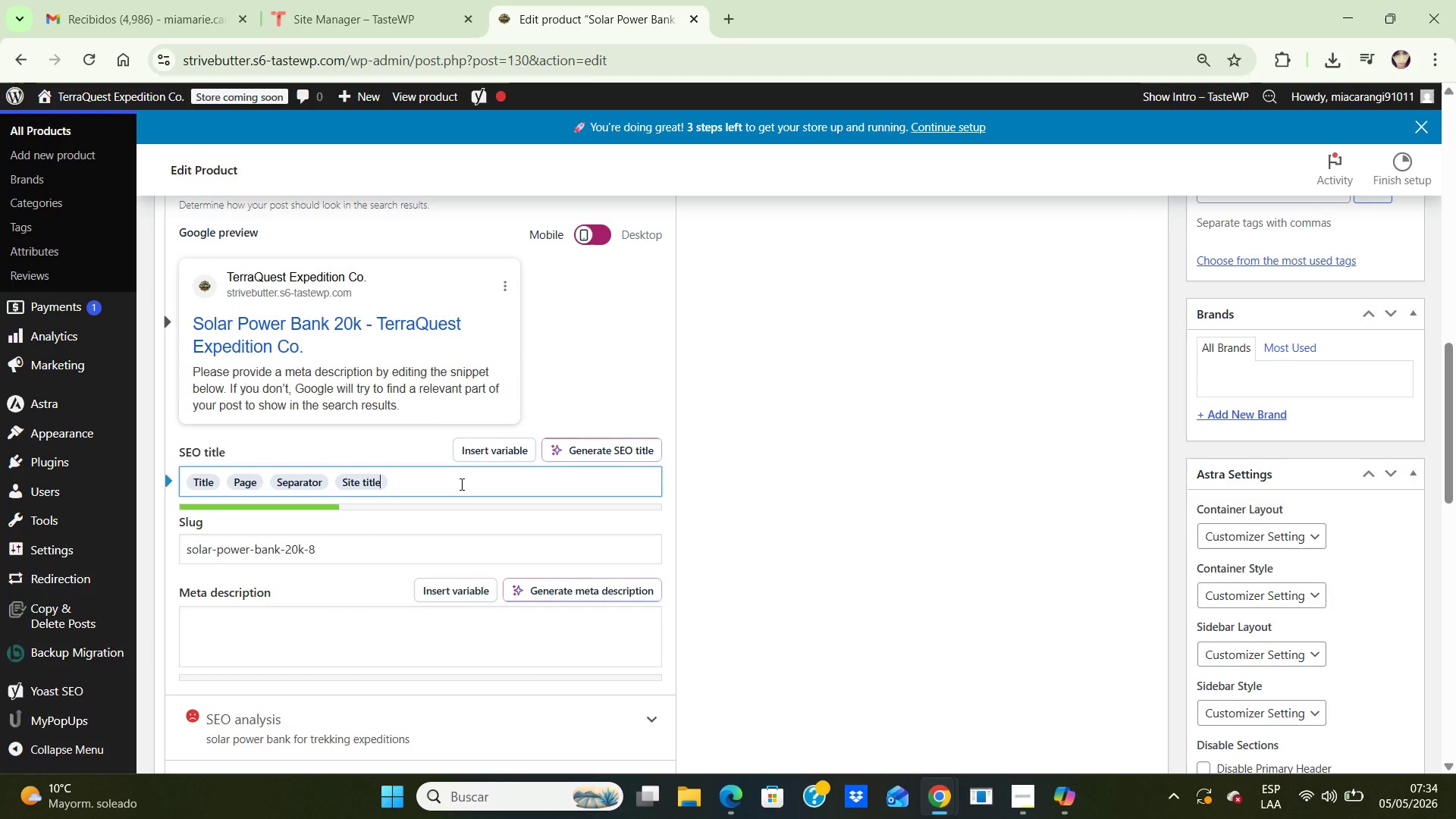 
key(Backspace)
key(Backspace)
key(Backspace)
key(Backspace)
key(Backspace)
key(Backspace)
key(Backspace)
key(Backspace)
type(Solar Power Bank 20k Trekking Expeditions \ TerraQuest)
 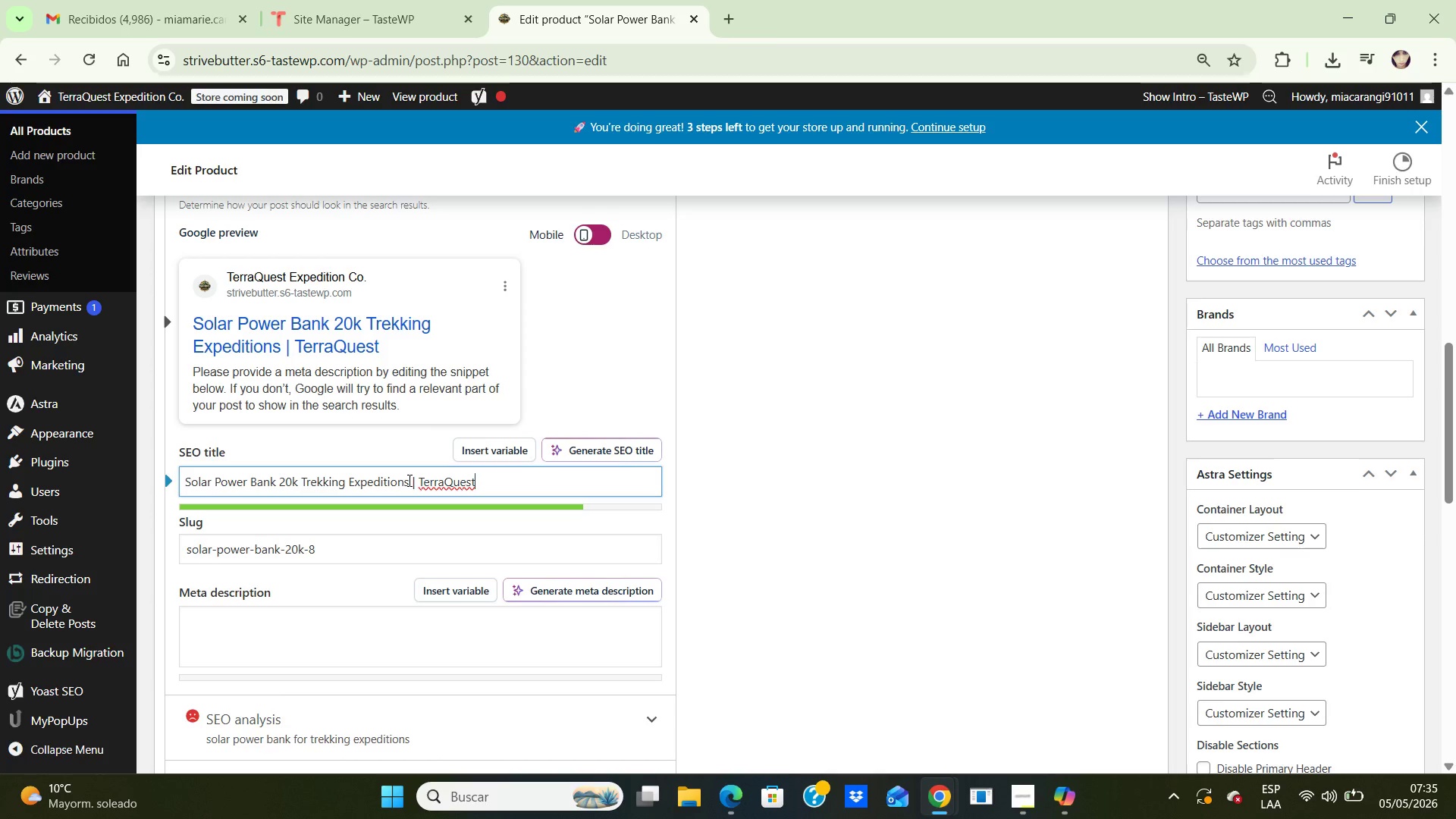 
wait(5.47)
 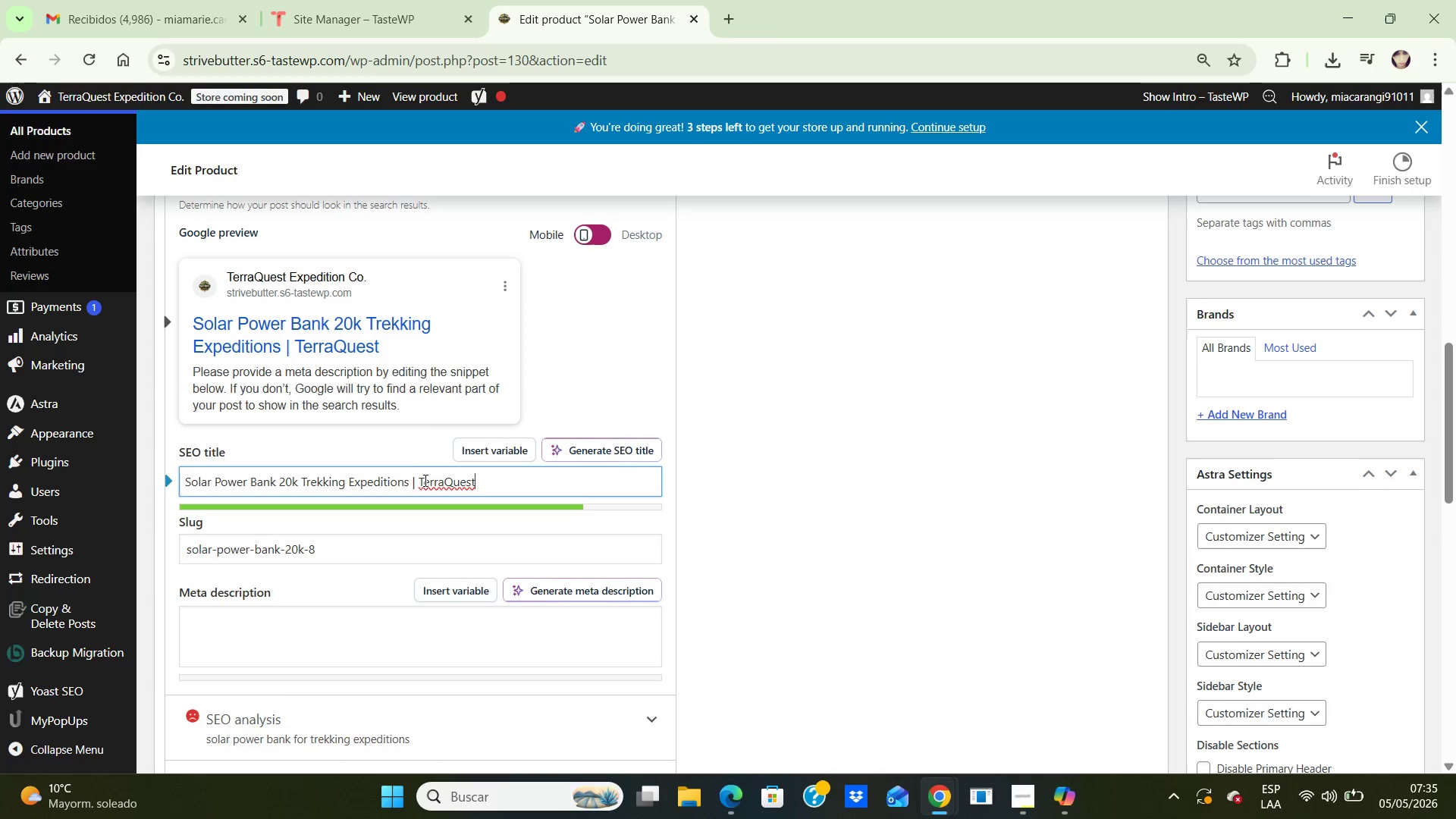 
left_click([485, 476])
 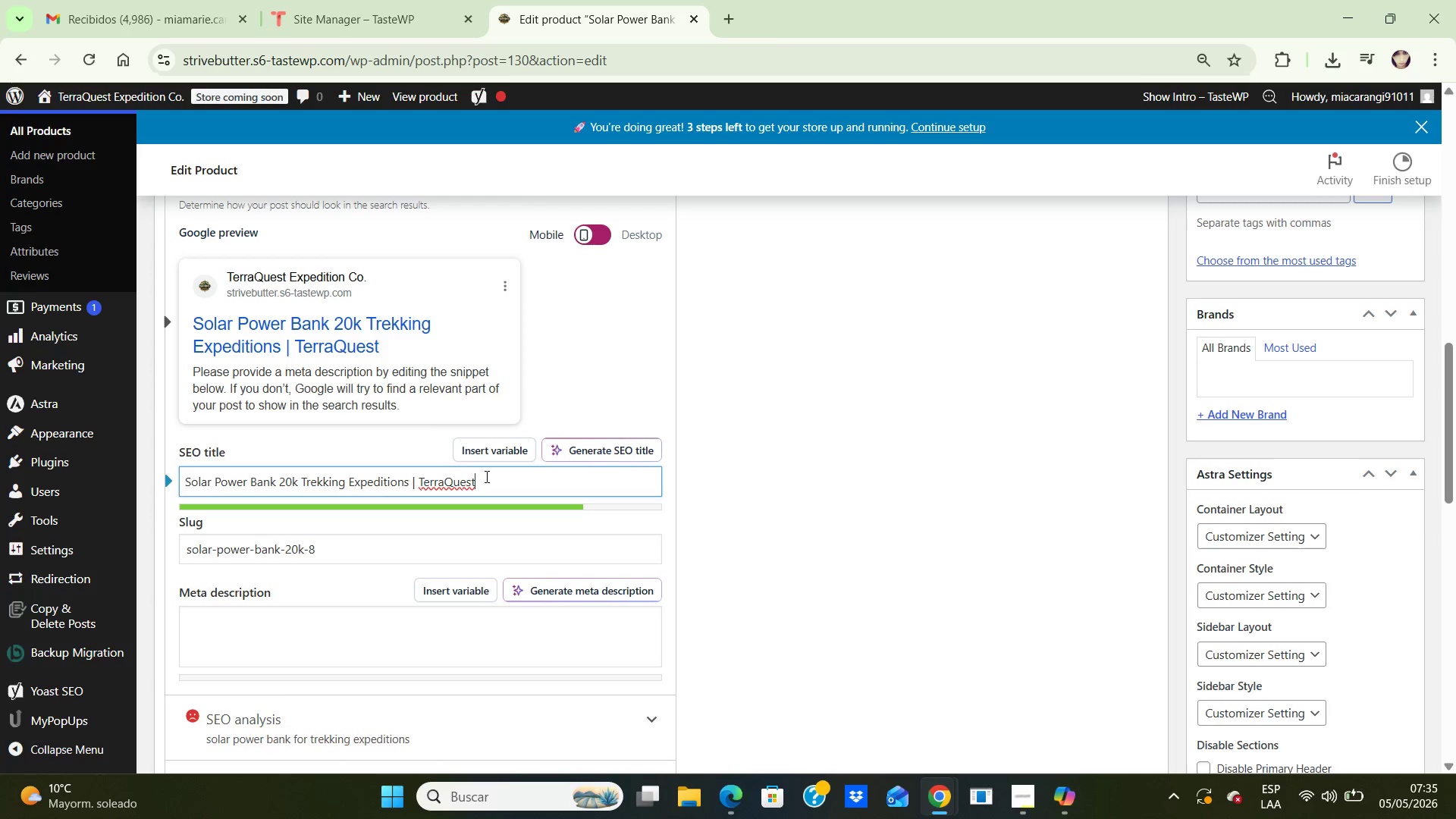 
wait(6.77)
 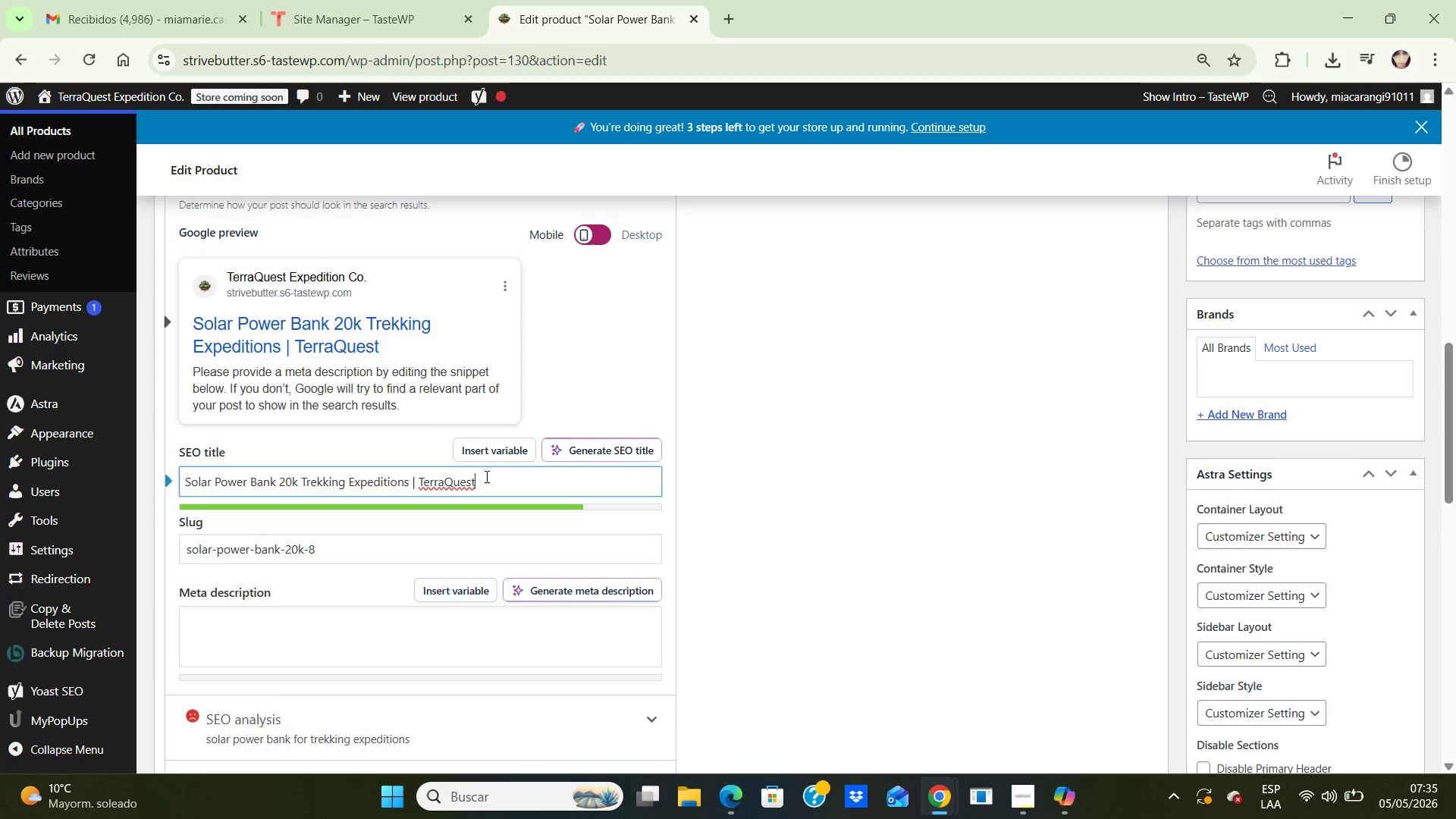 
left_click([402, 551])
 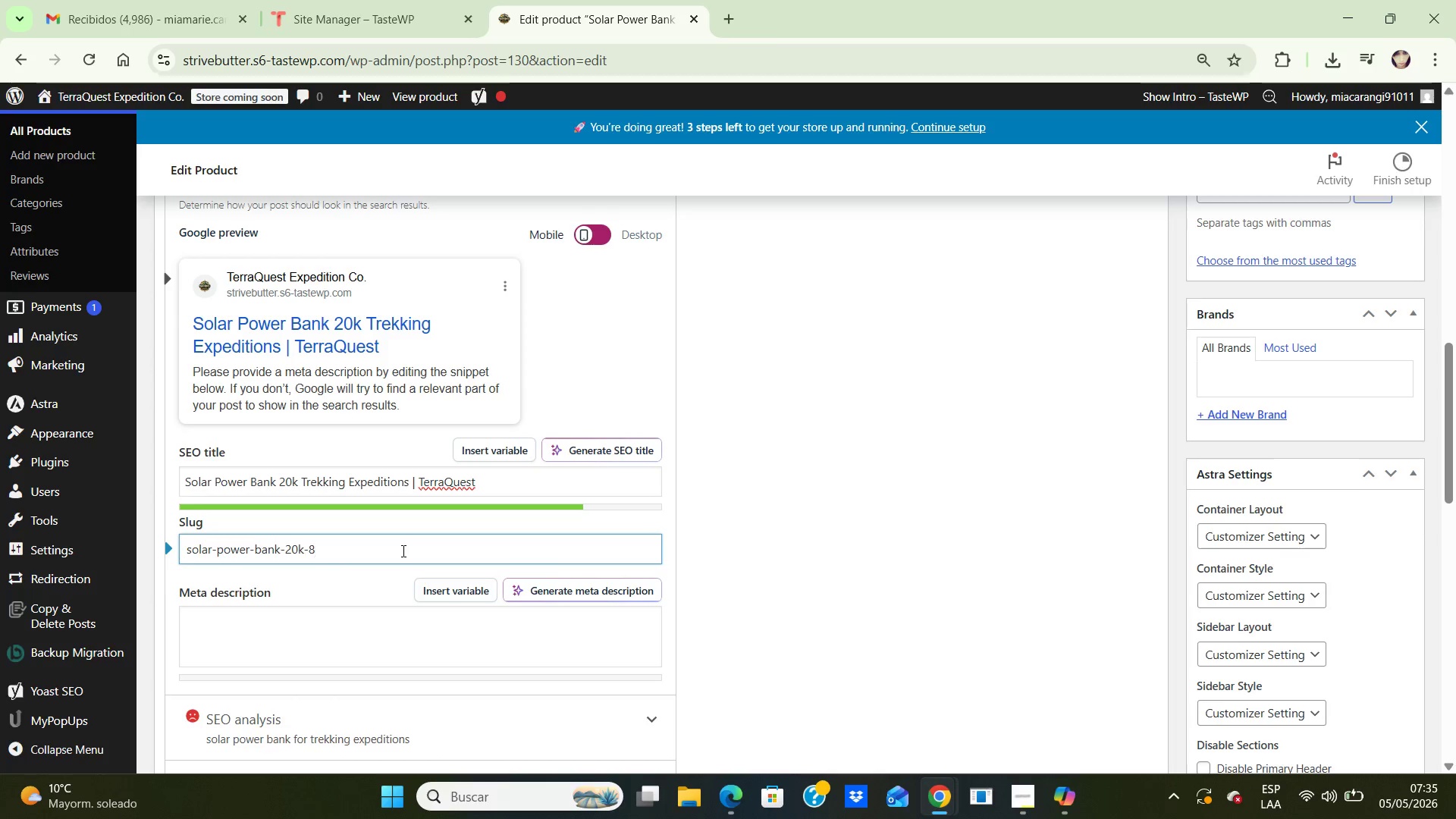 
key(Backspace)
type(trekking-expeditions)
 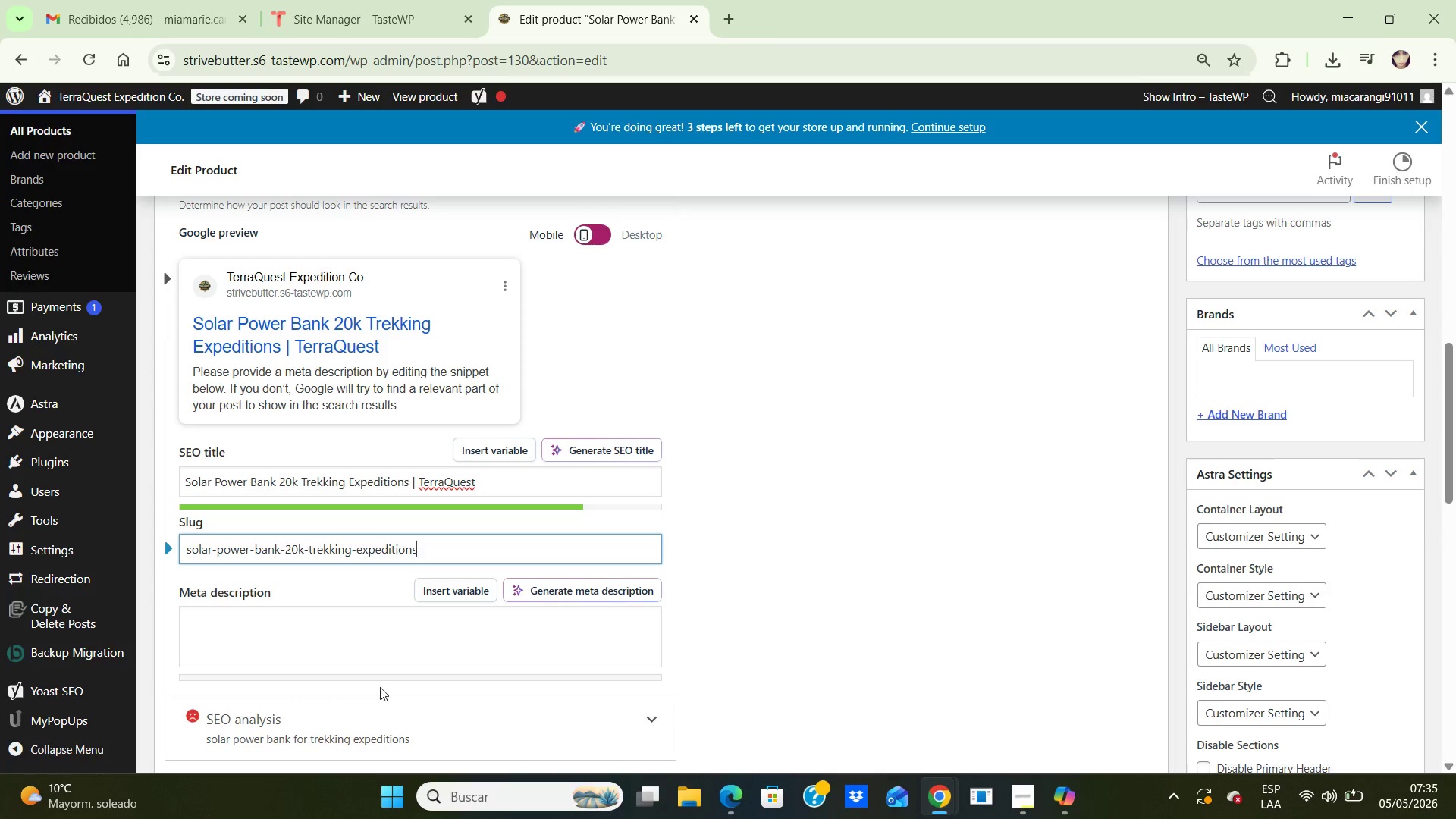 
left_click([378, 642])
 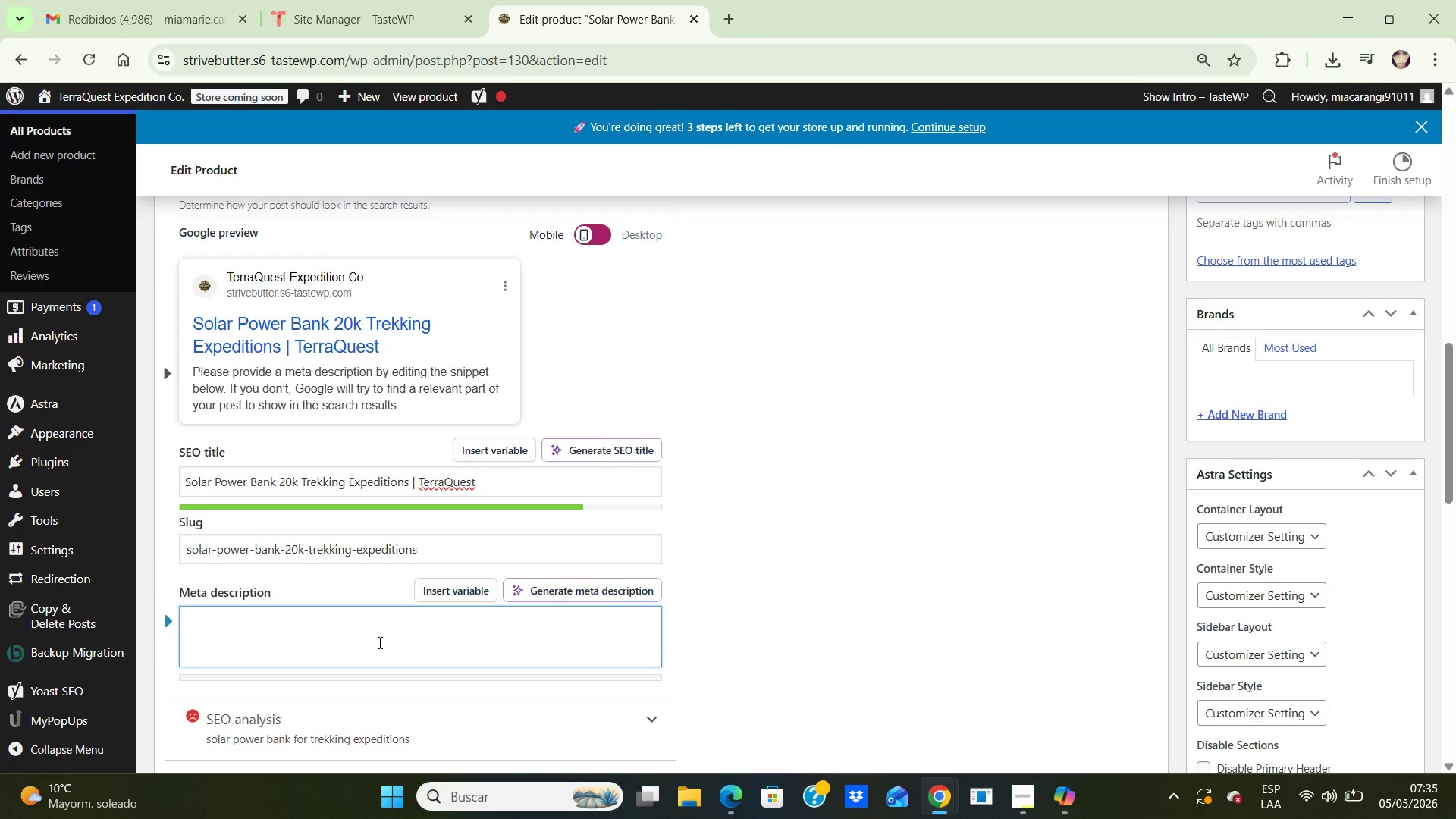 
type(Stay )
 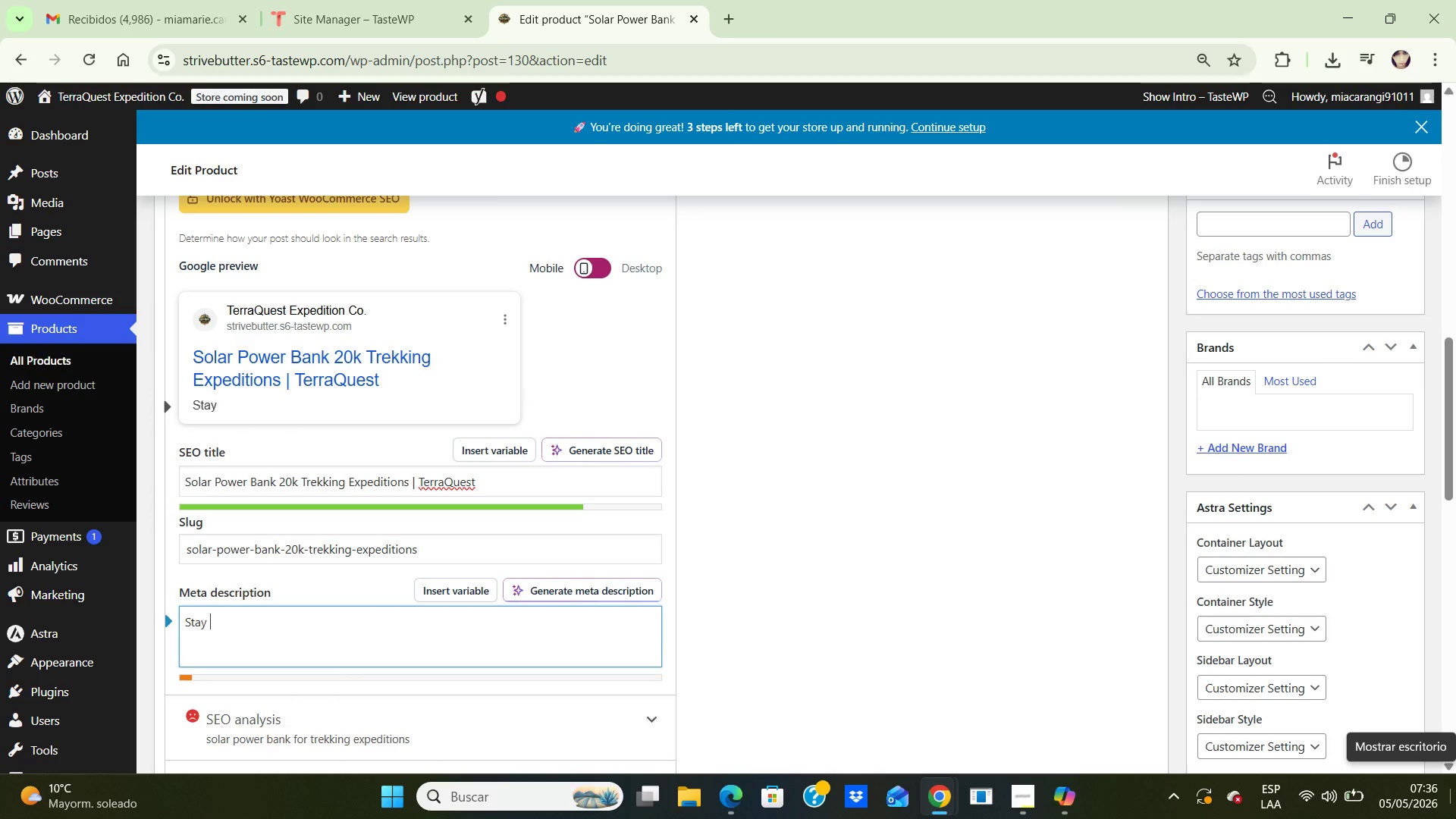 
wait(32.61)
 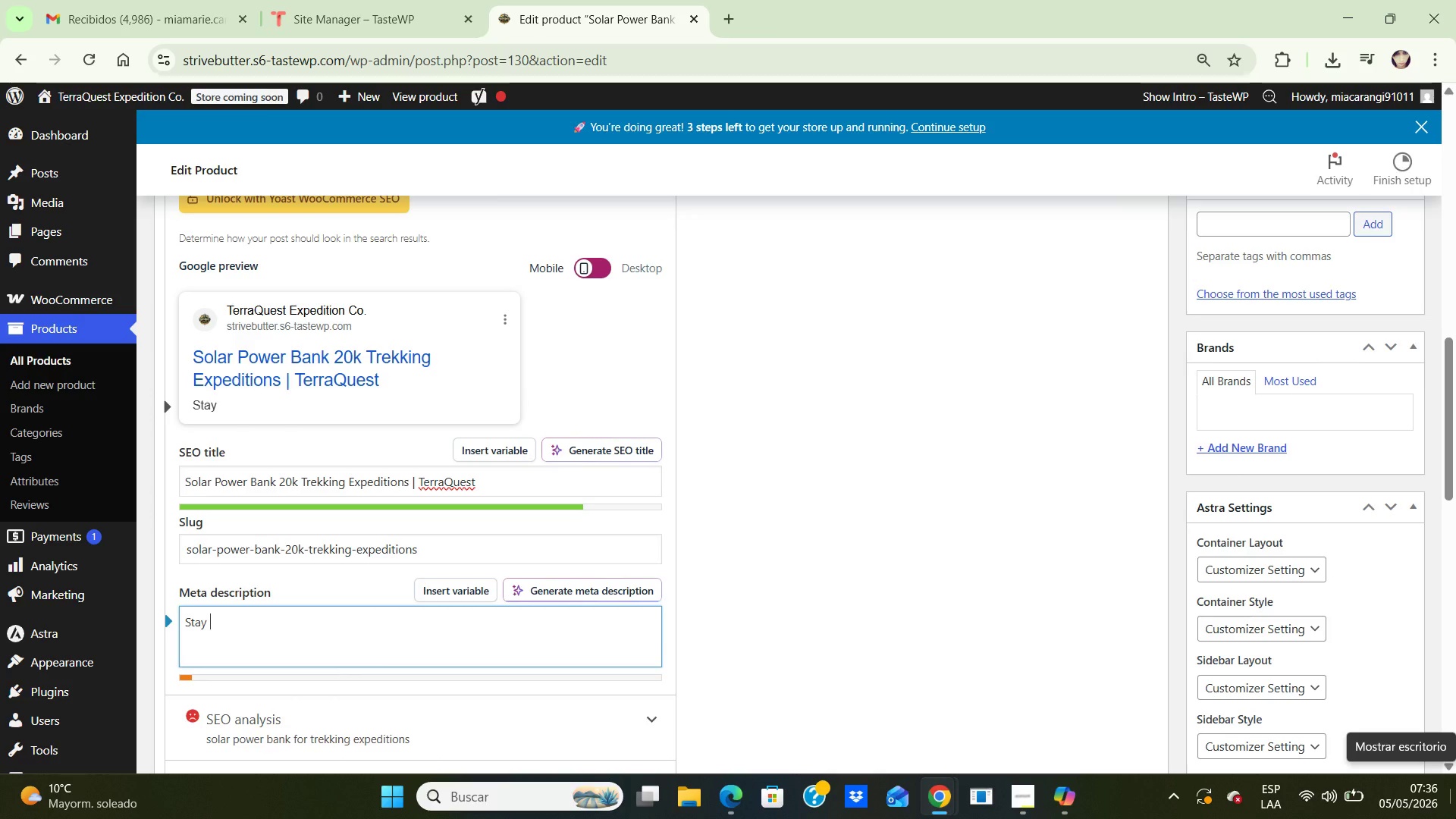 
left_click([1455, 818])
 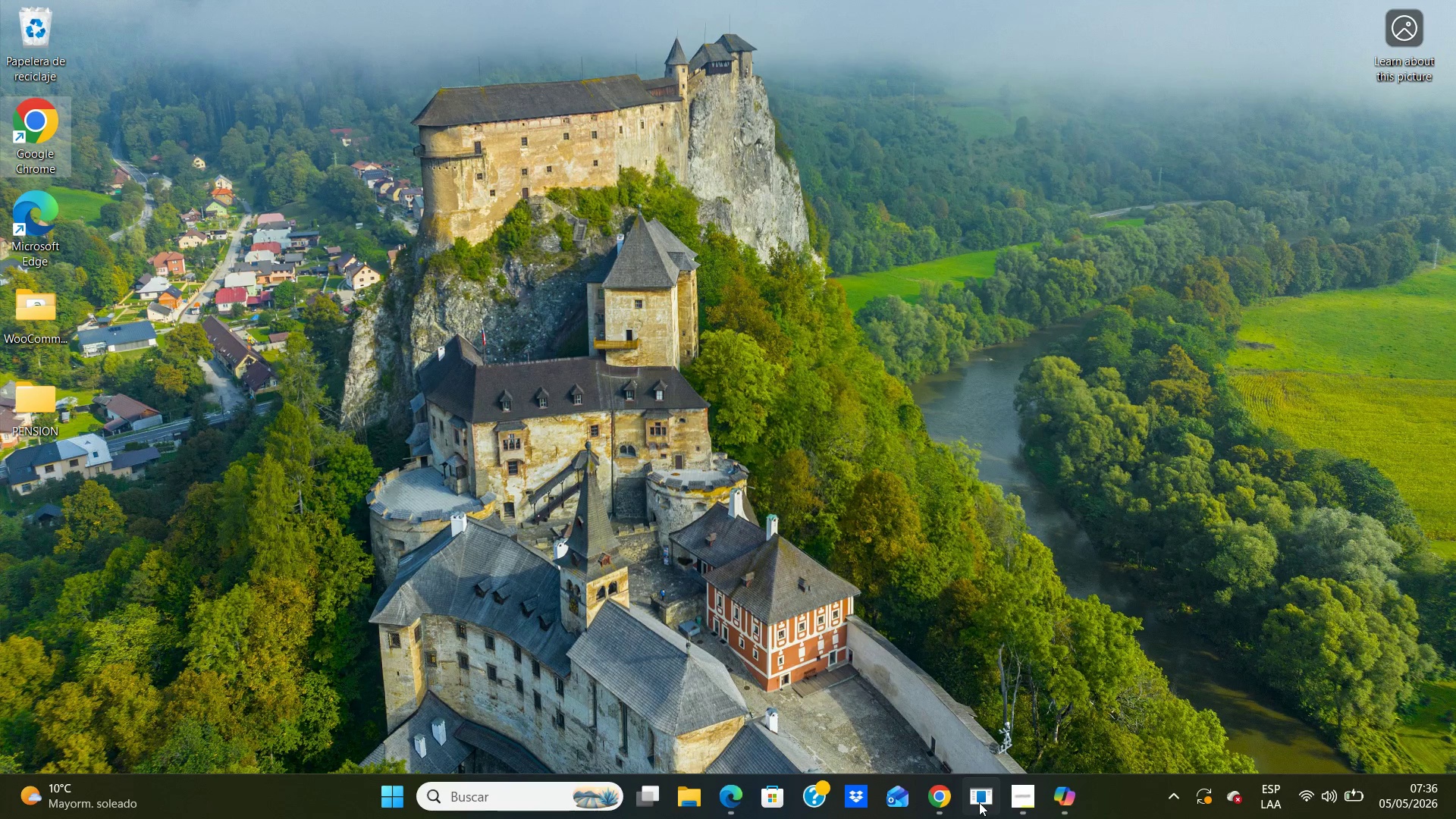 
left_click([945, 788])
 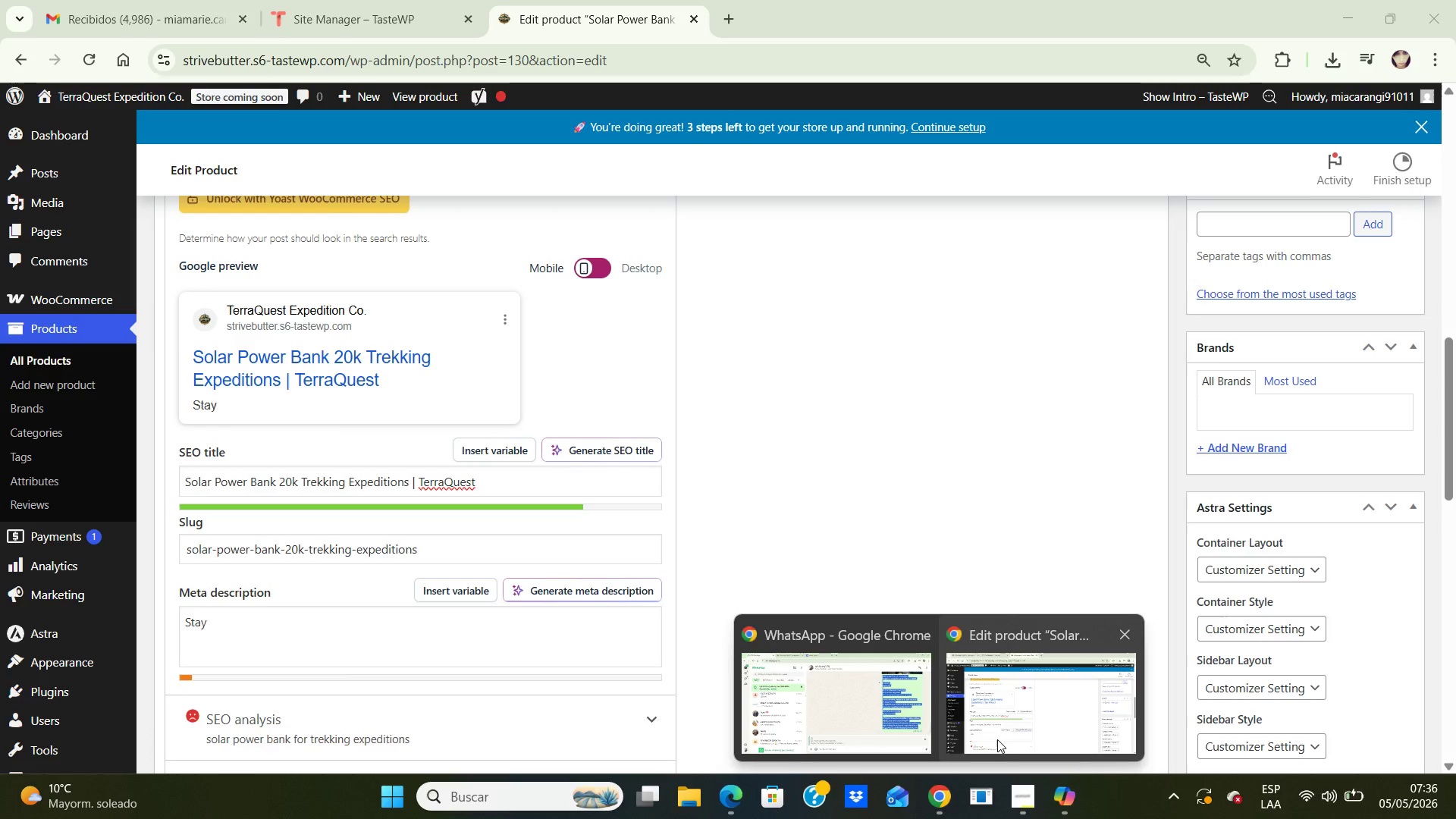 
left_click([997, 739])
 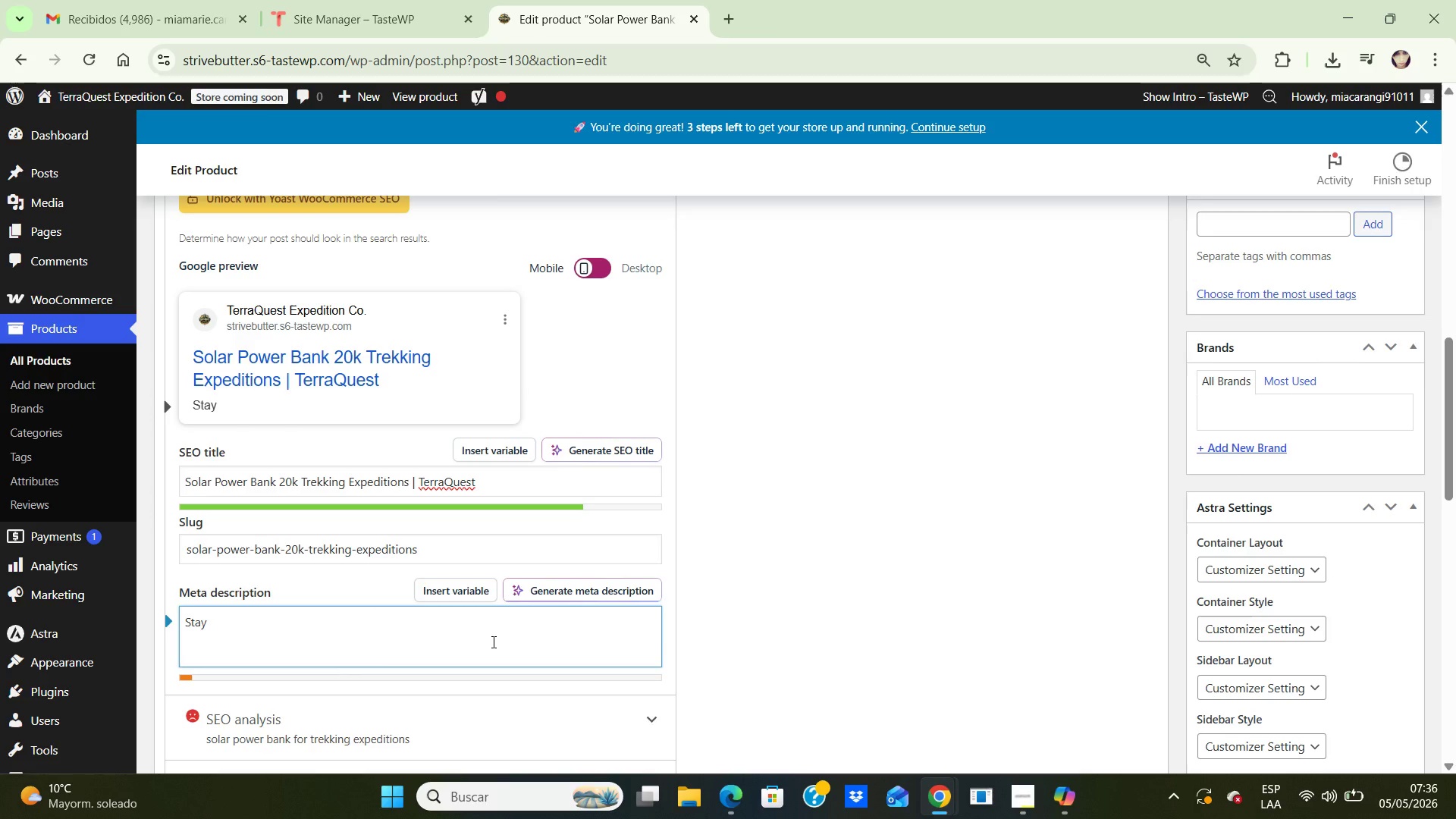 
wait(5.14)
 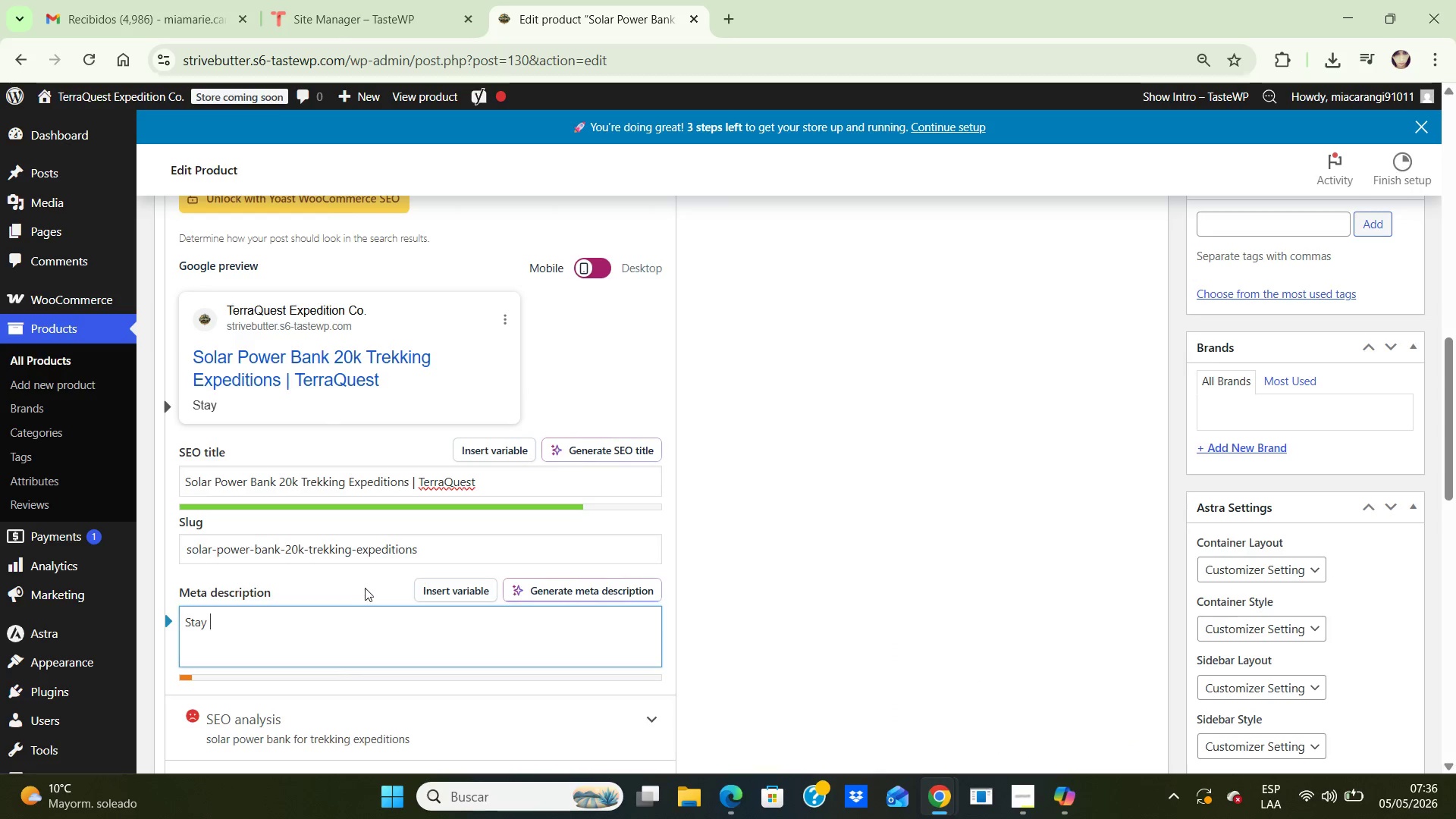 
left_click([492, 642])
 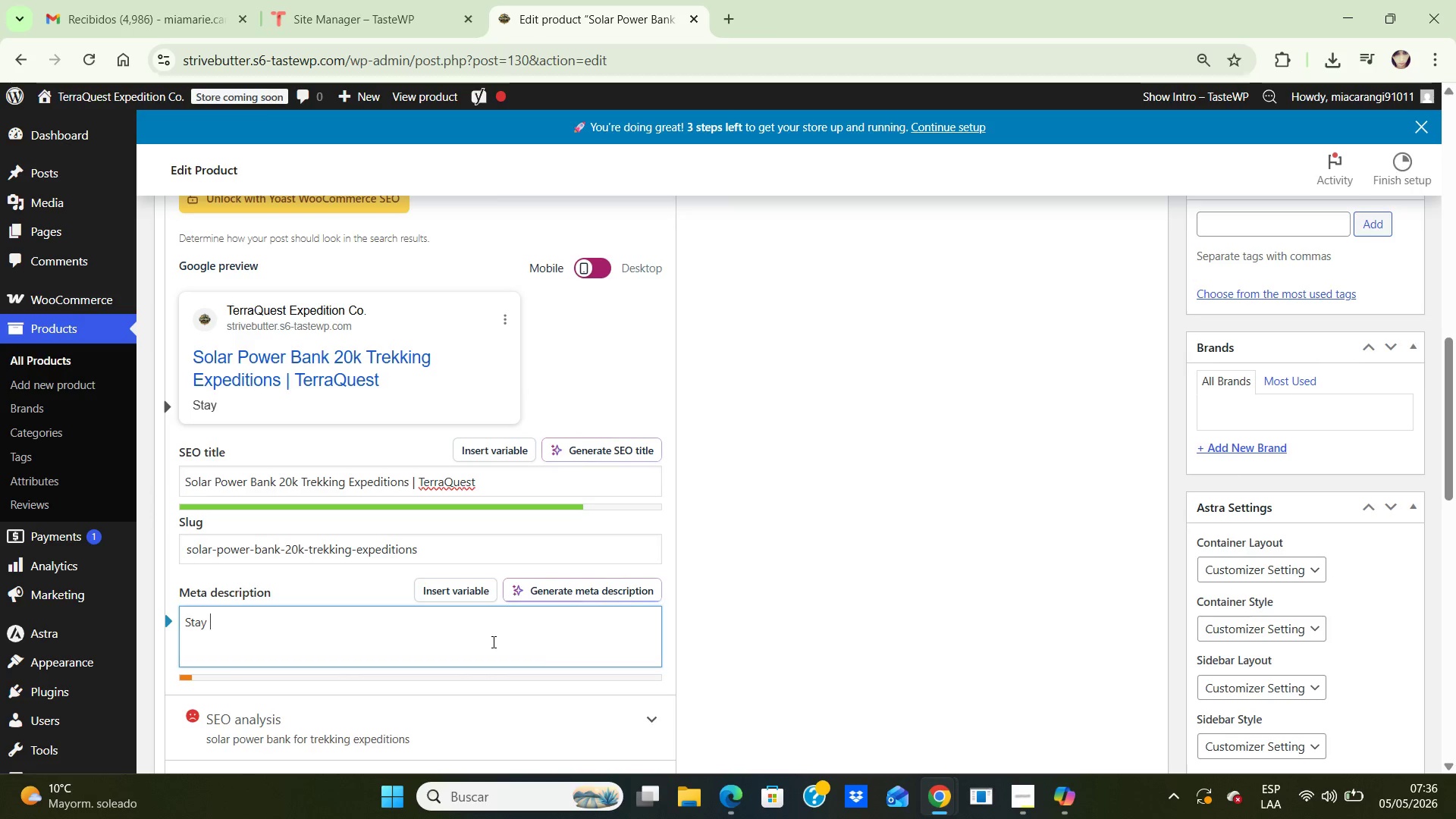 
type(cconnected during remote treks and p)
key(Backspace)
type(off-grid adventures with a rugged 20 )
key(Backspace)
type(k solar power bank built for long expeditions days,)
 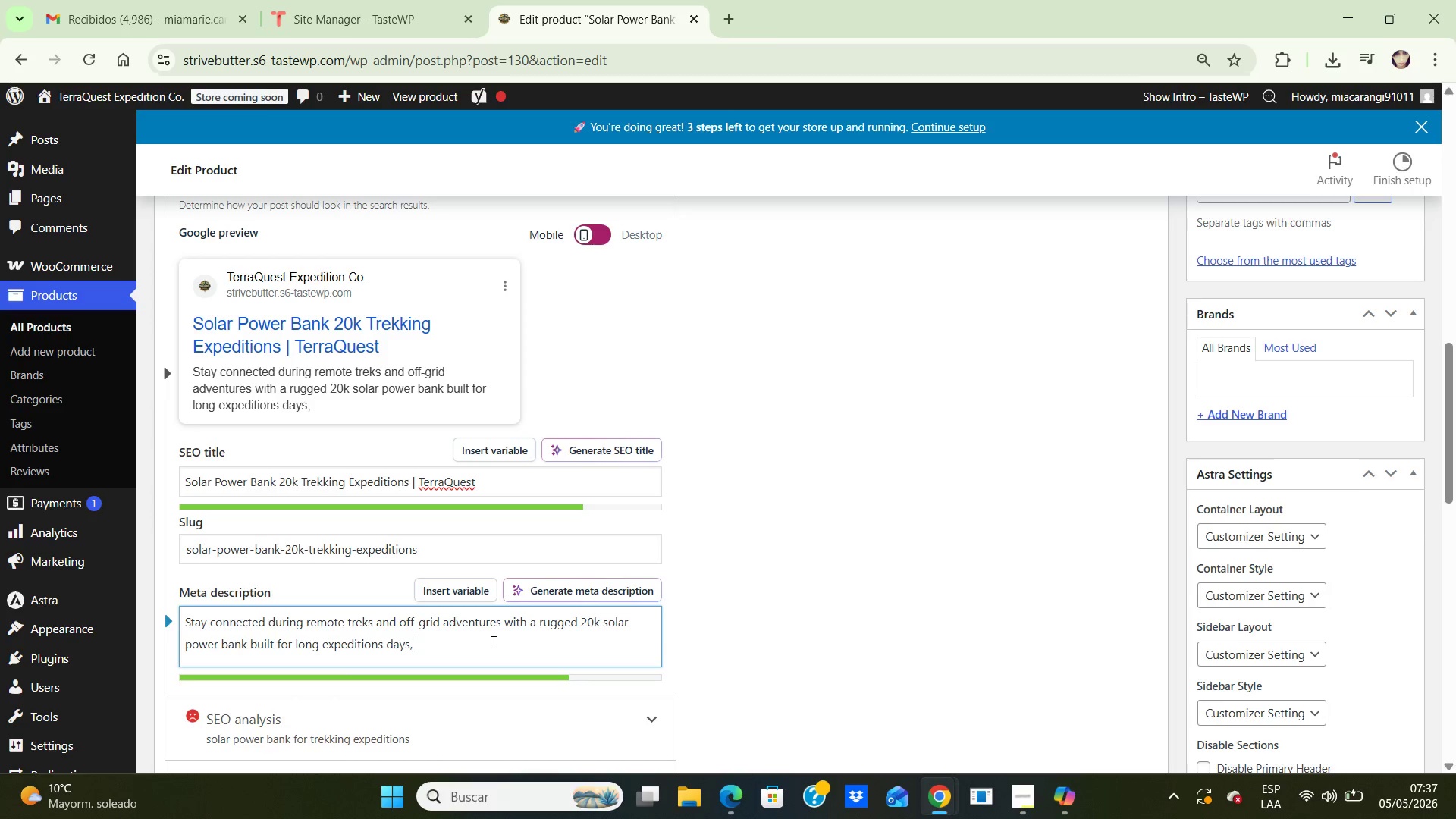 
wait(13.38)
 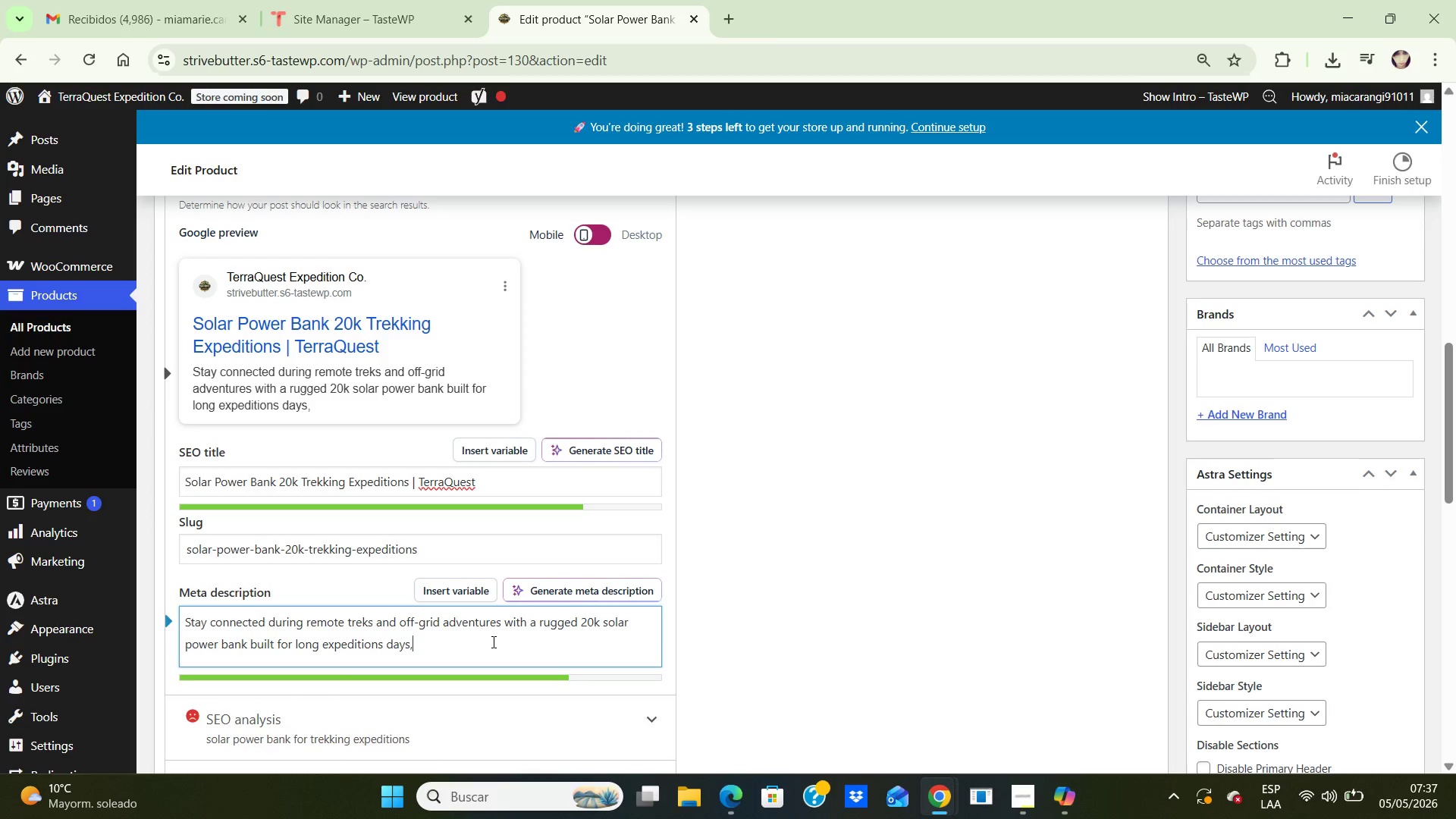 
scroll: coordinate [492, 642], scroll_direction: down, amount: 3.0
 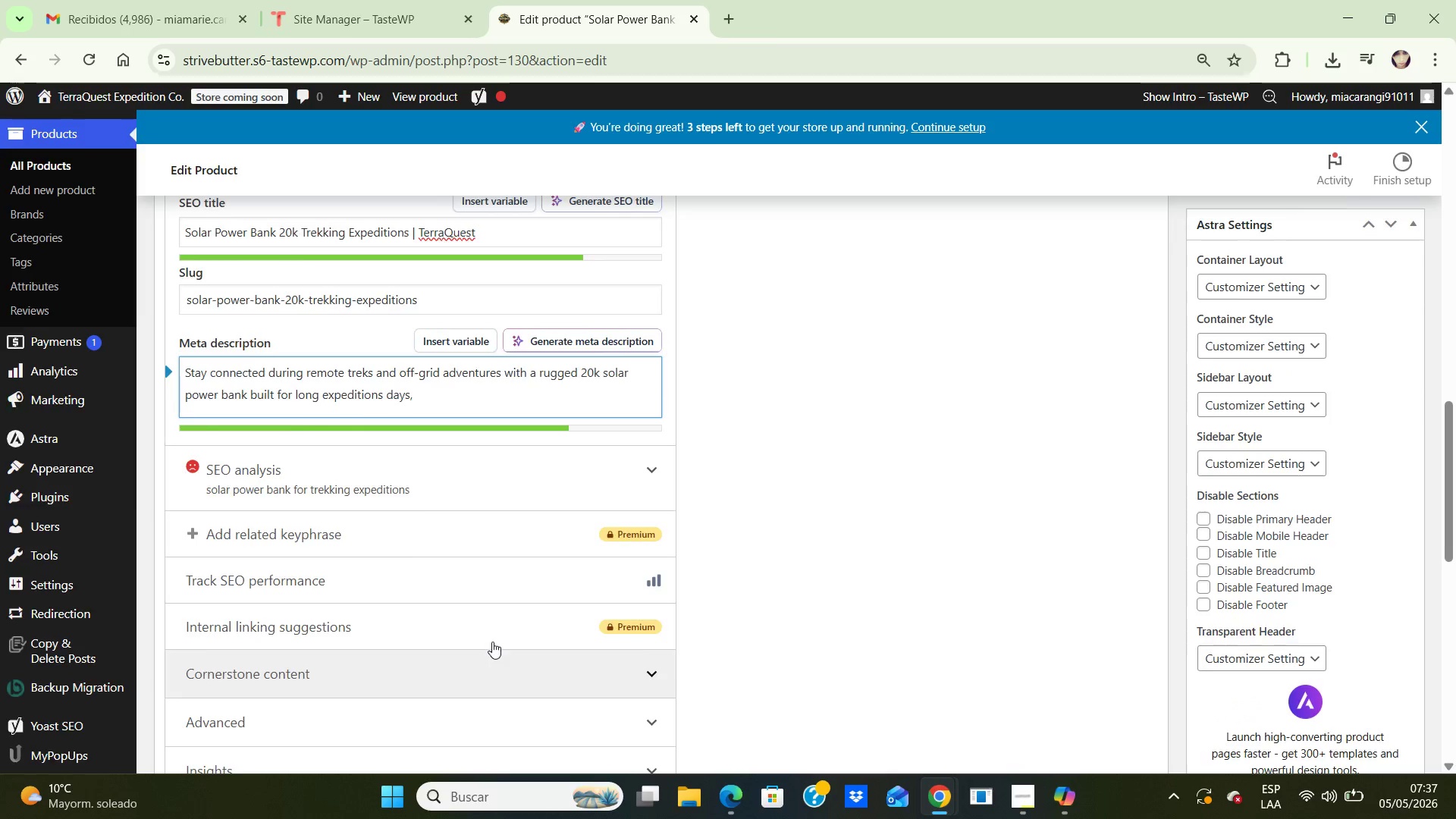 
scroll: coordinate [492, 642], scroll_direction: up, amount: 8.0
 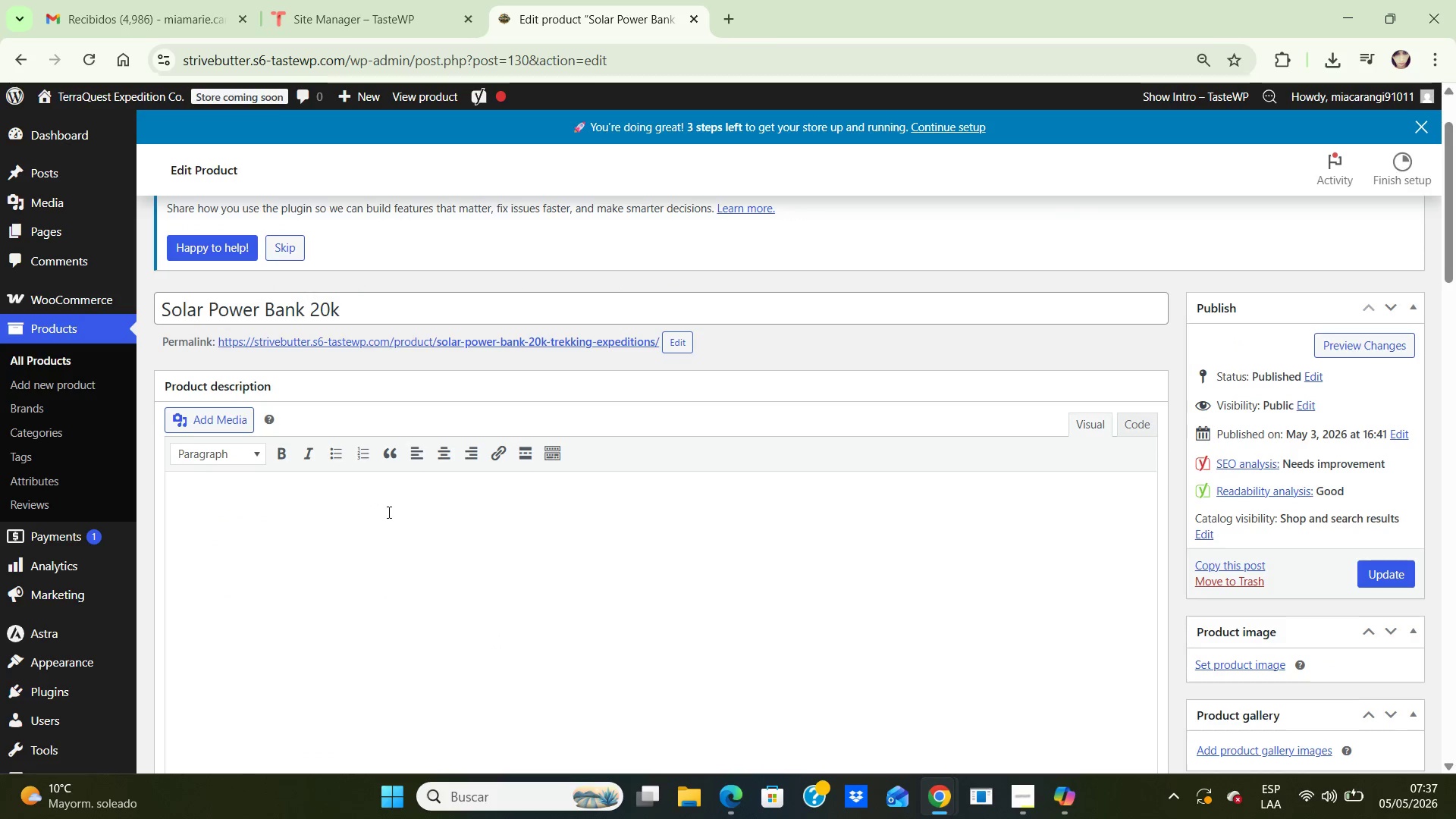 
left_click([388, 512])
 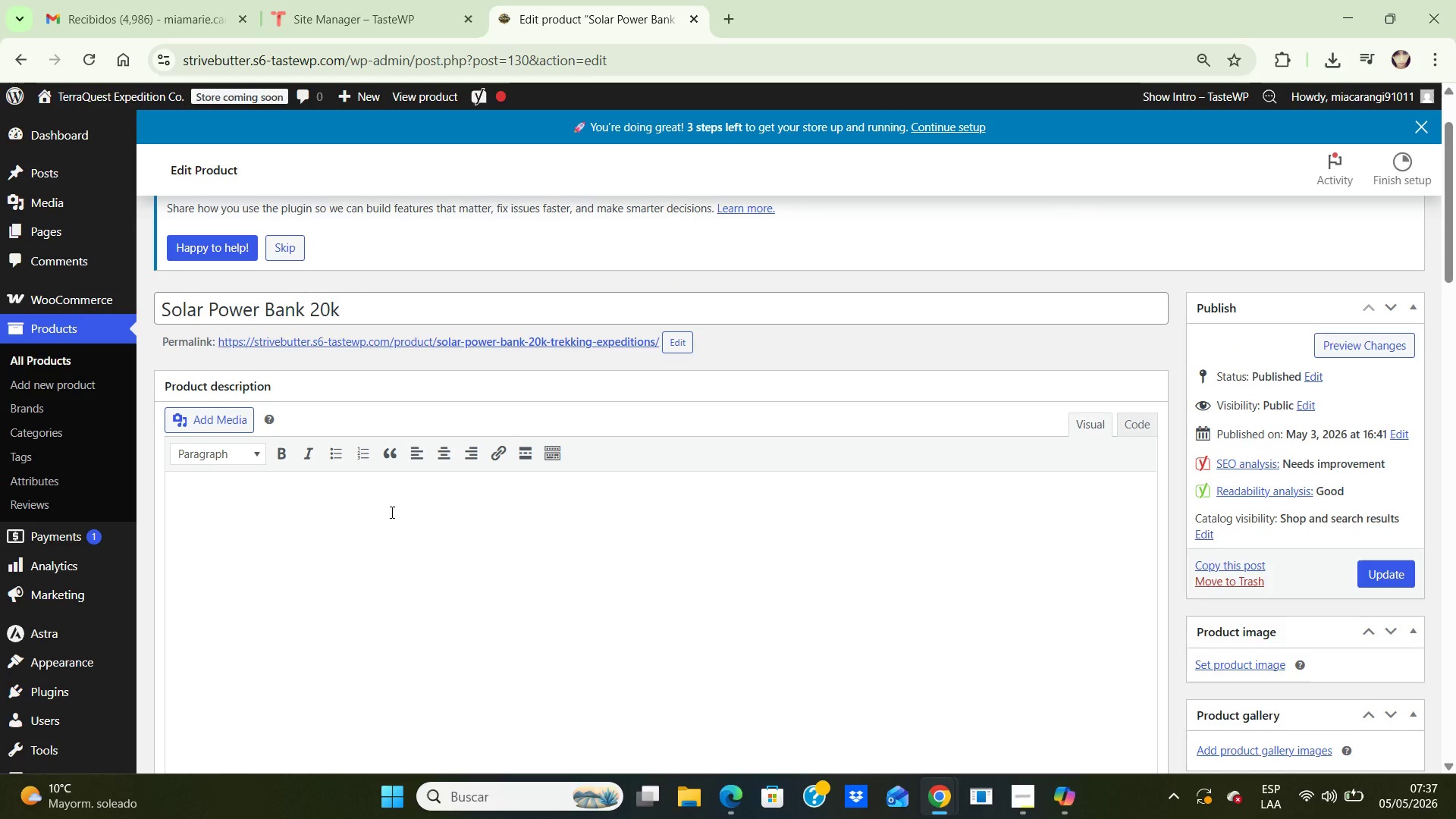 
wait(10.99)
 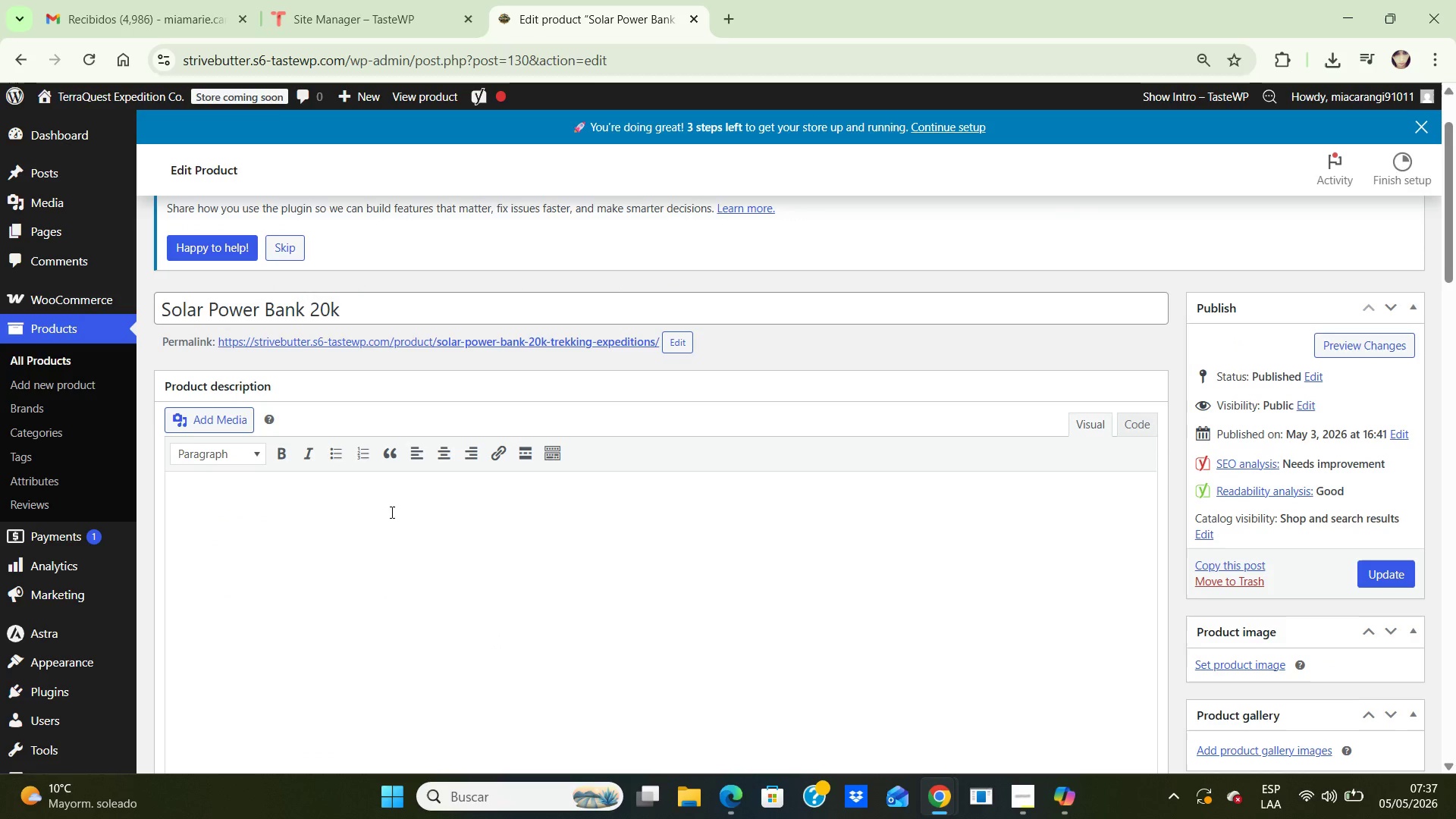 
scroll: coordinate [391, 512], scroll_direction: down, amount: 21.0
 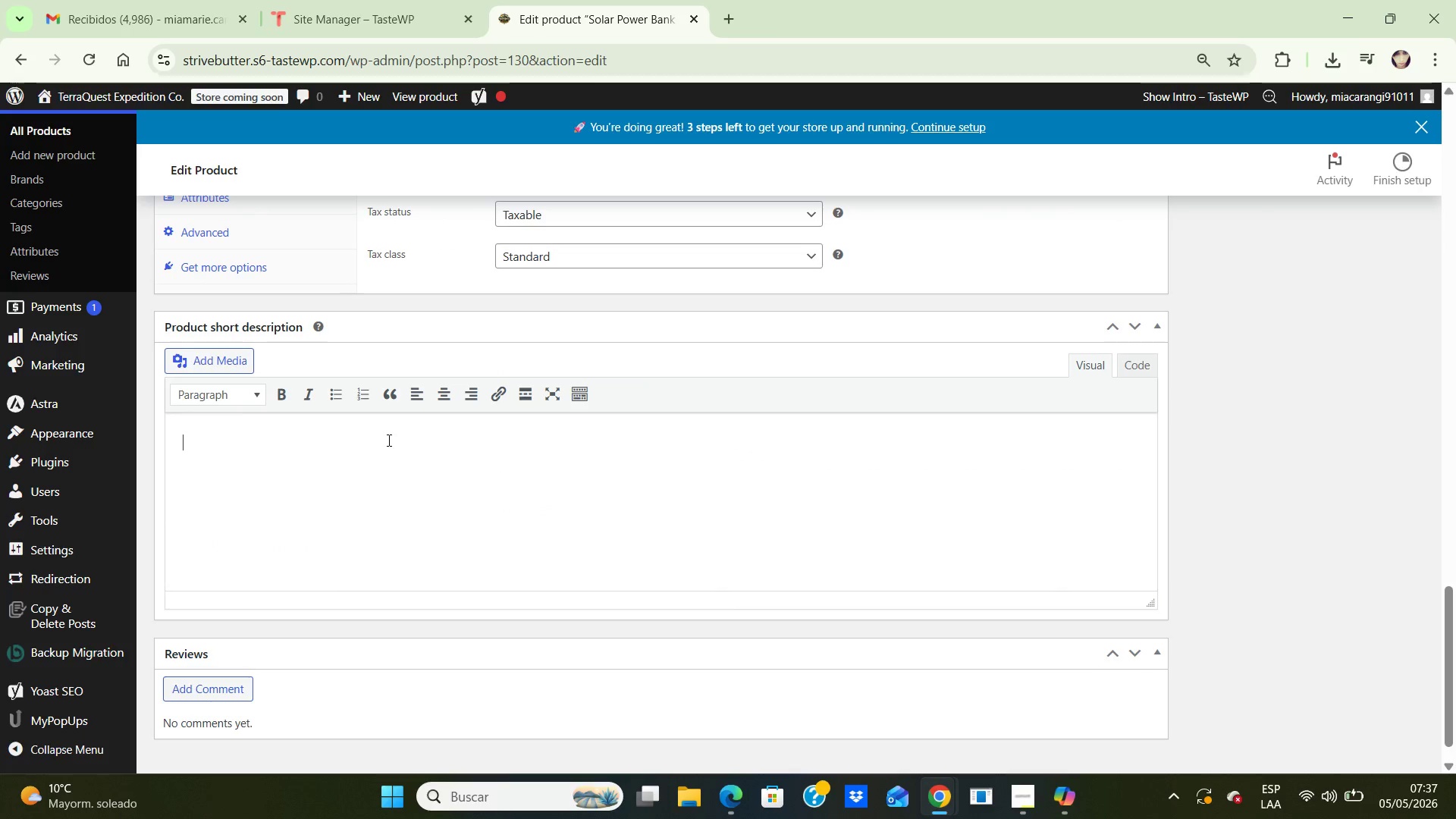 
left_click([388, 440])
 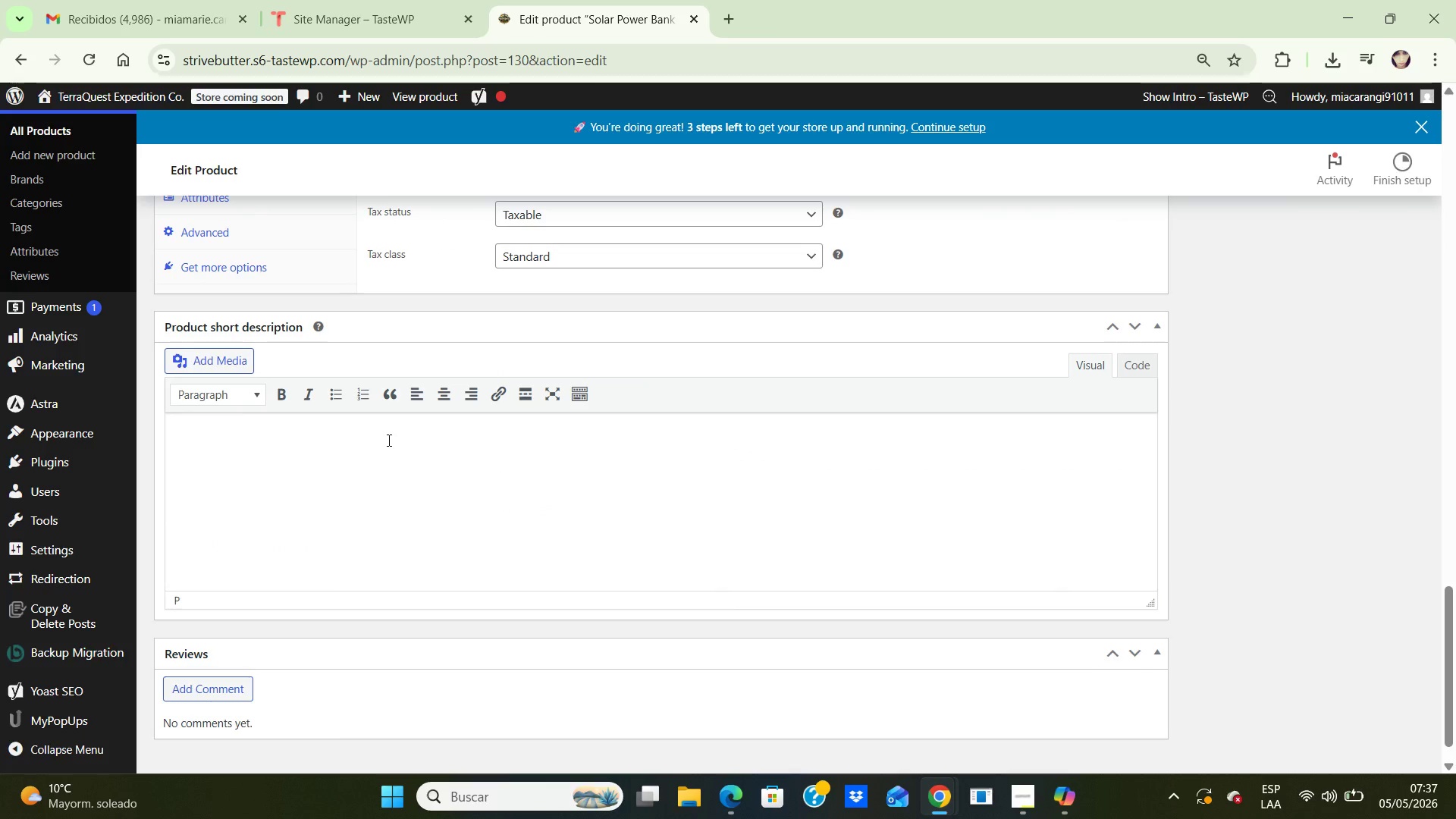 
key(CapsLock)
 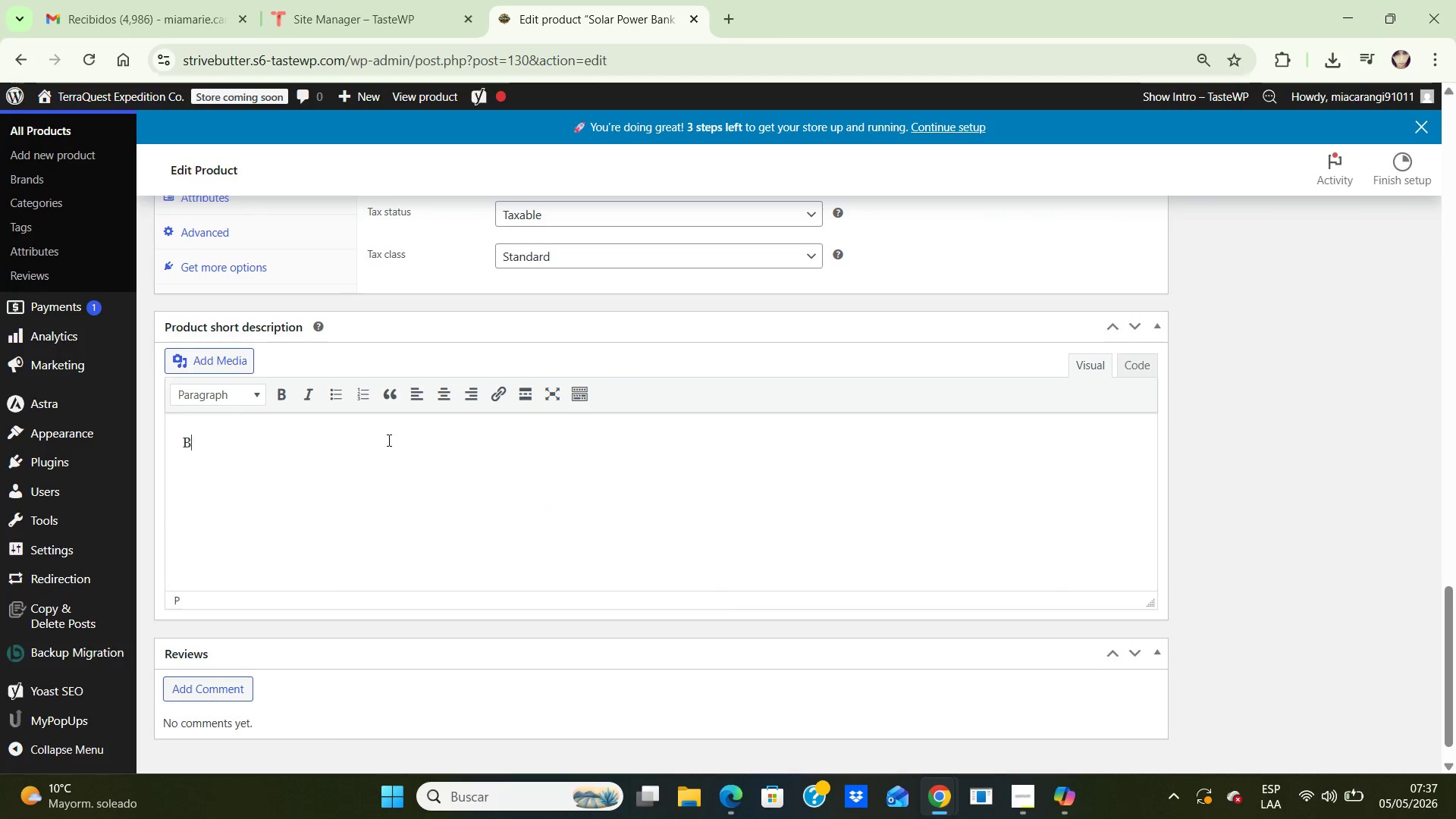 
left_click([388, 440])
 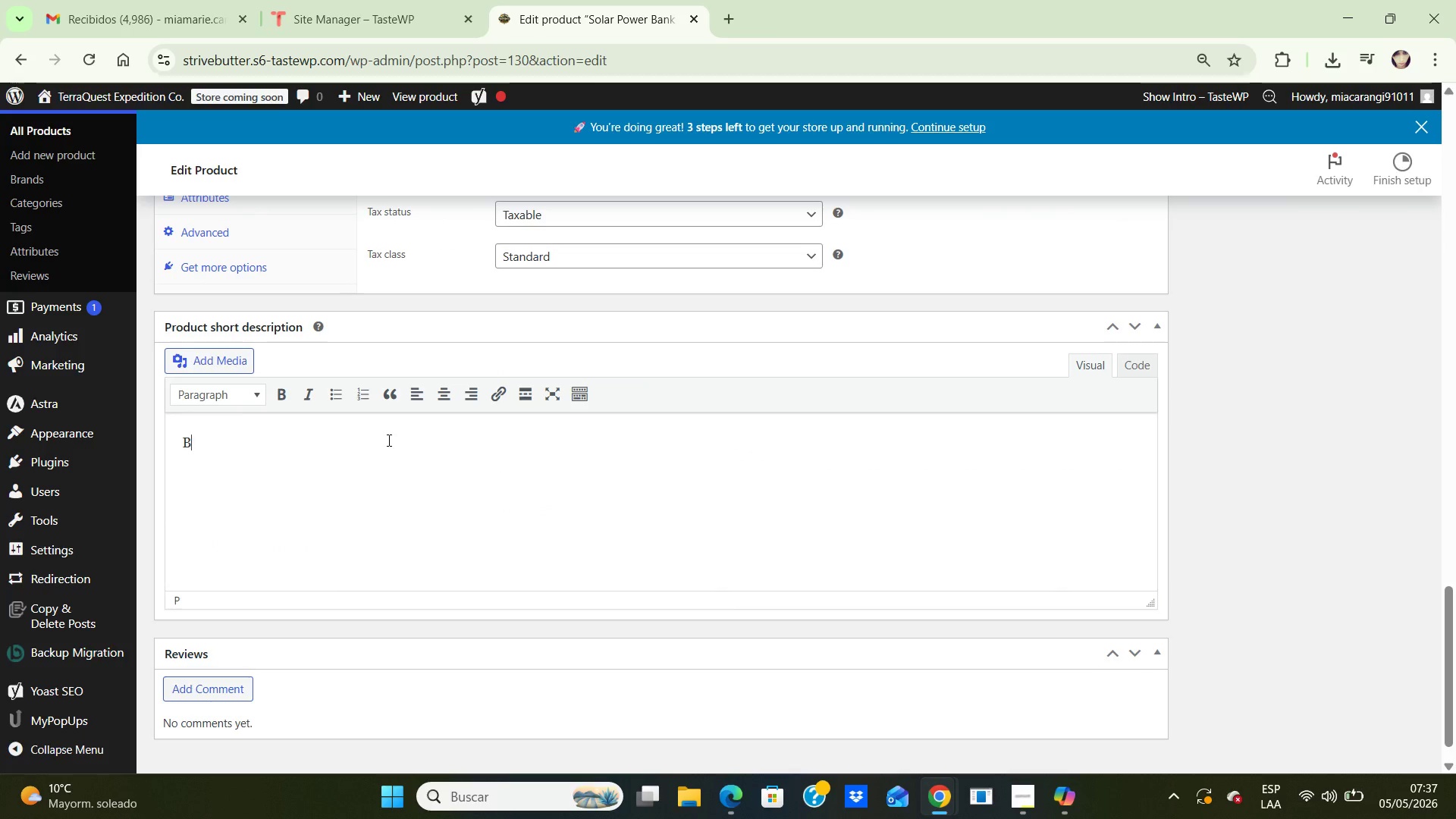 
type(Built for remote trekking routes and off grid exploration the Solar Poer Bank 20 k provides deoensable portable c)
 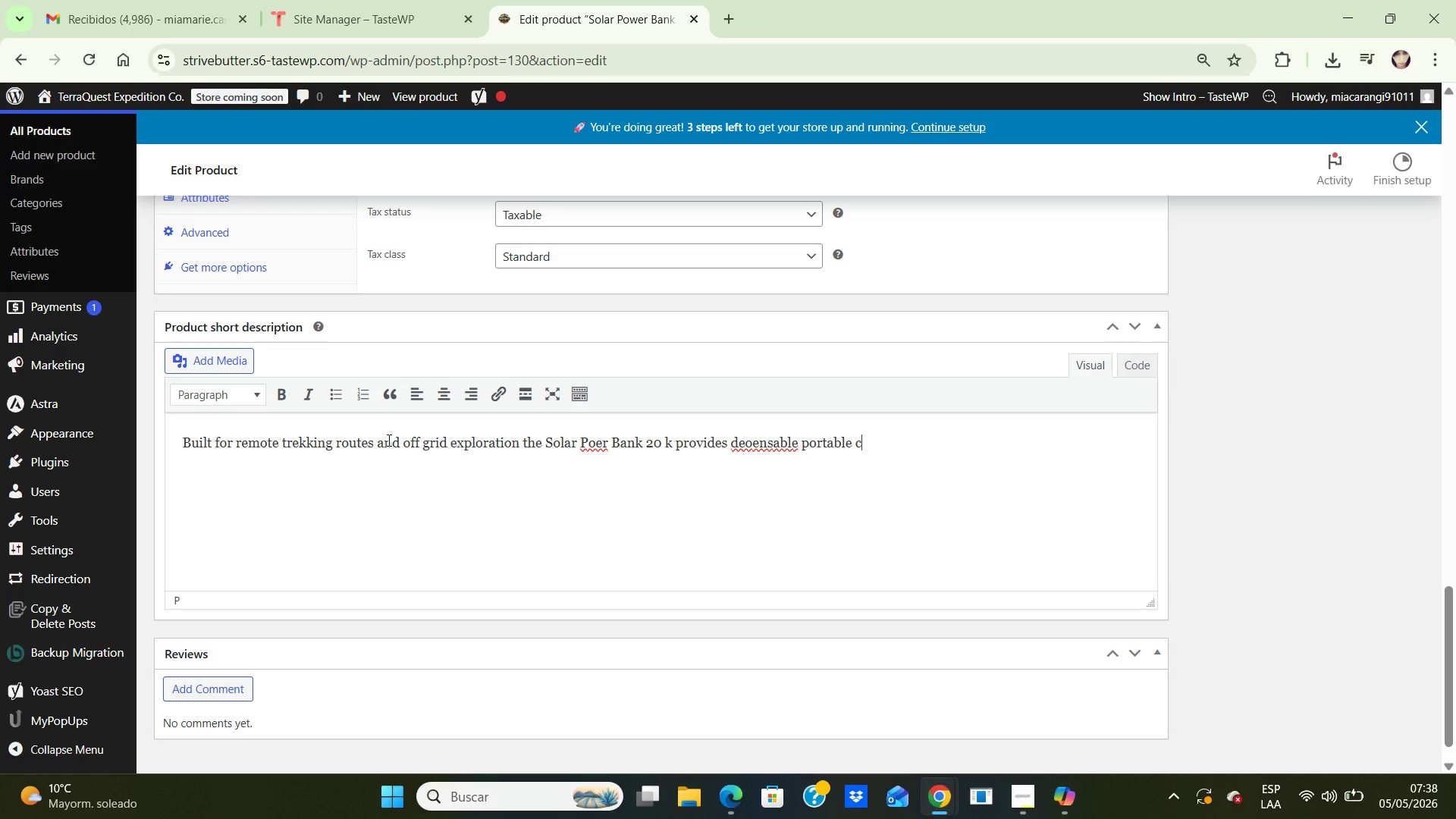 
wait(10.23)
 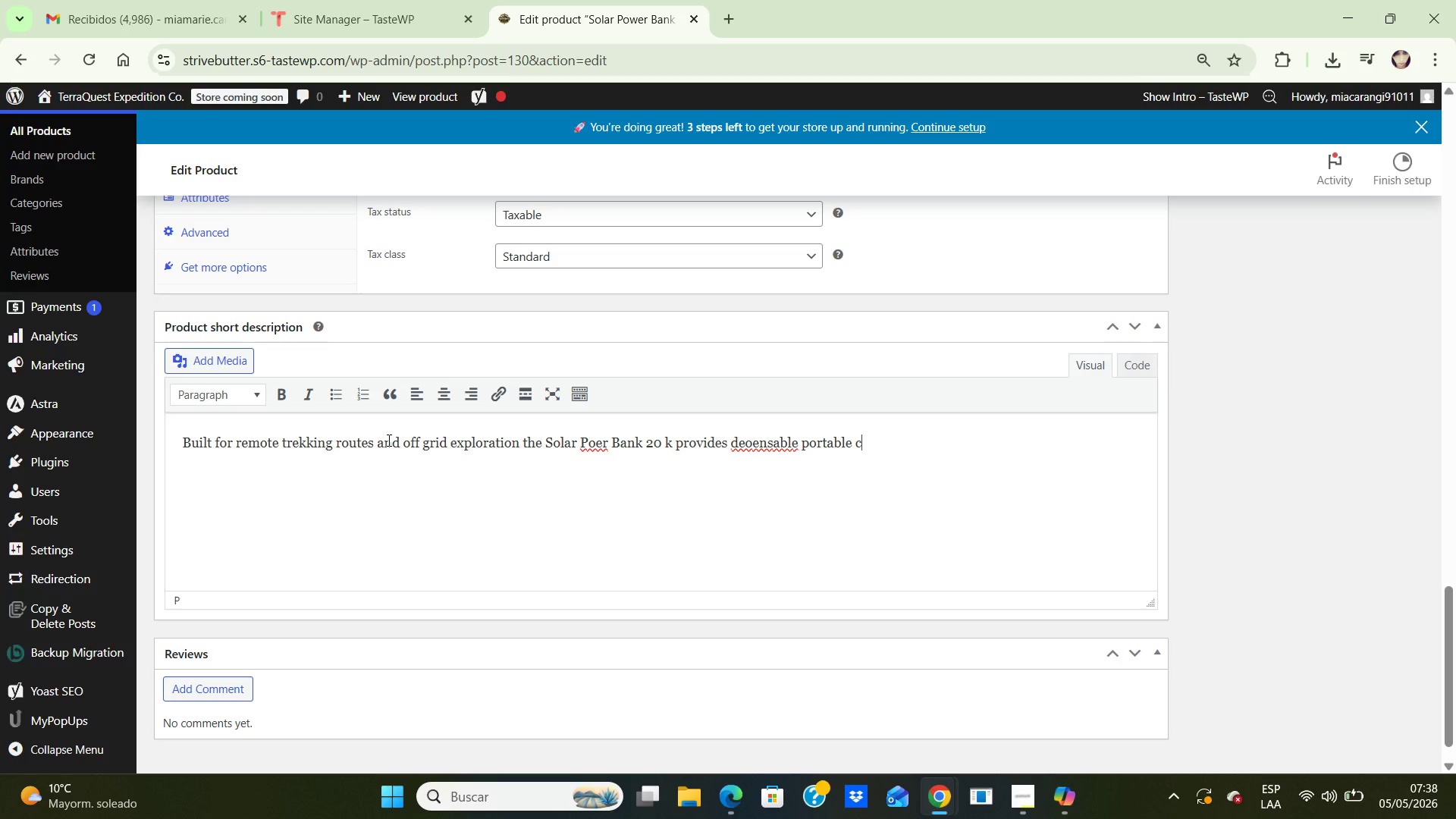 
key(Backspace)
 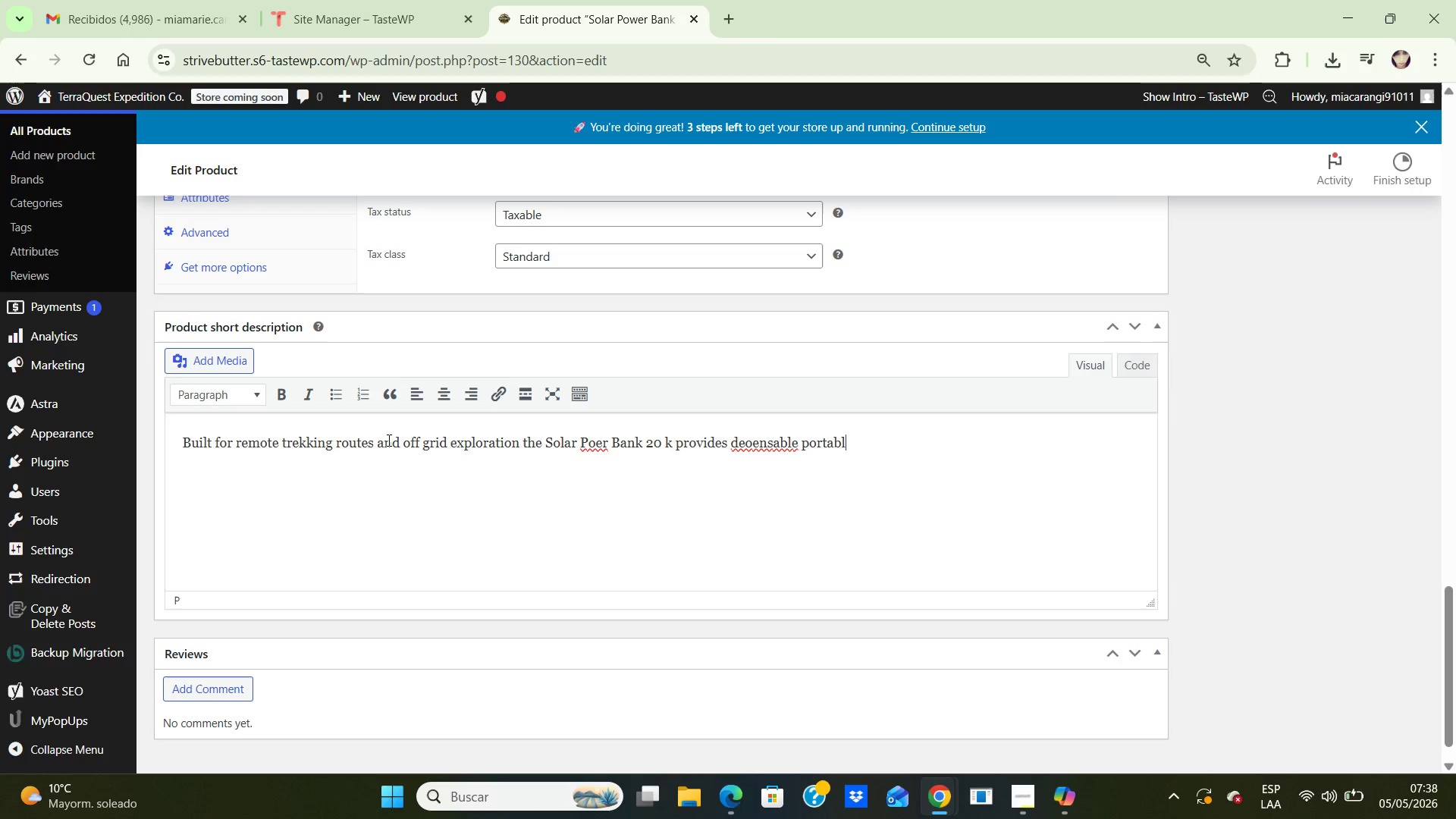 
key(Backspace)
 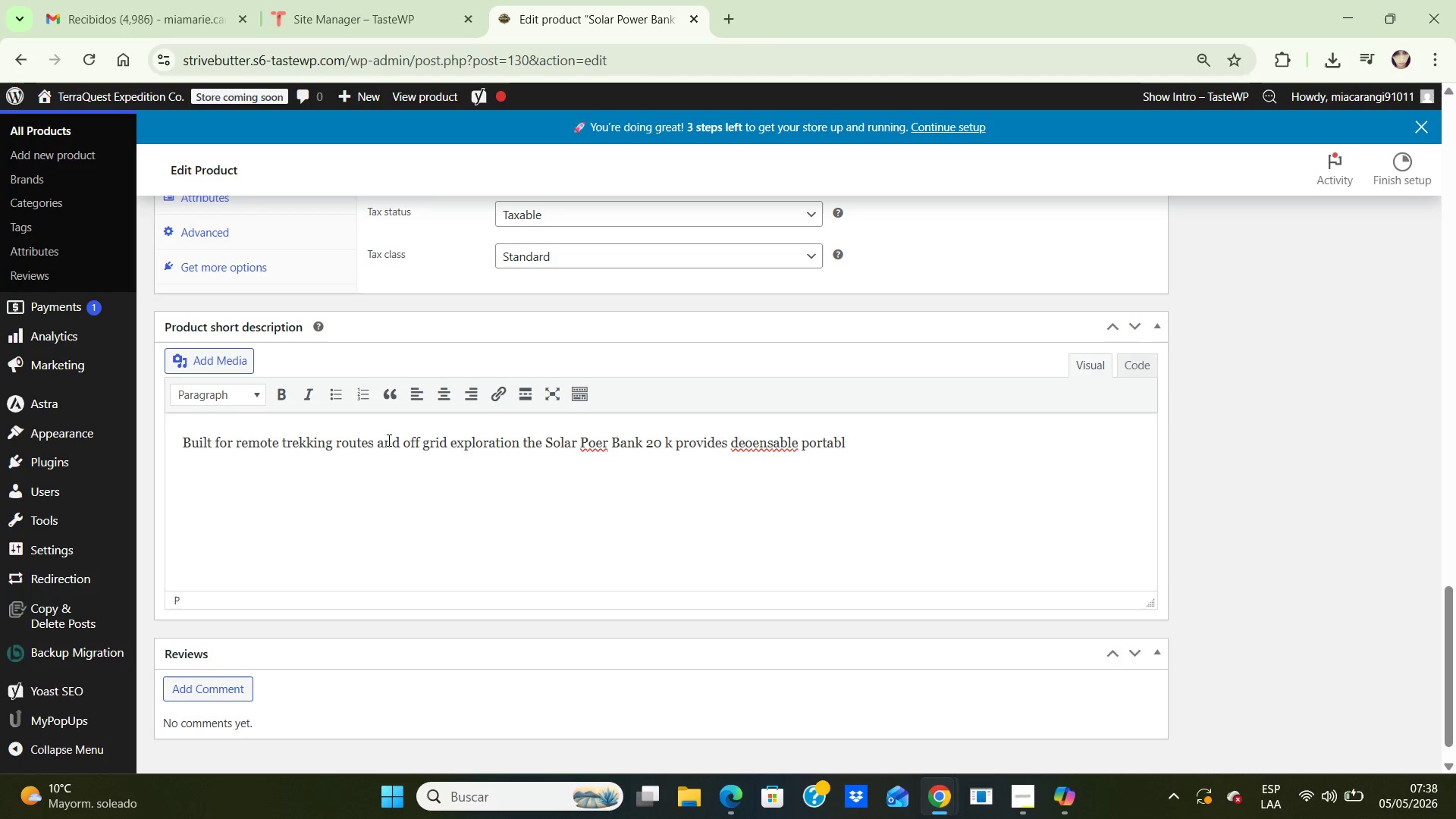 
hold_key(key=Backspace, duration=0.67)
 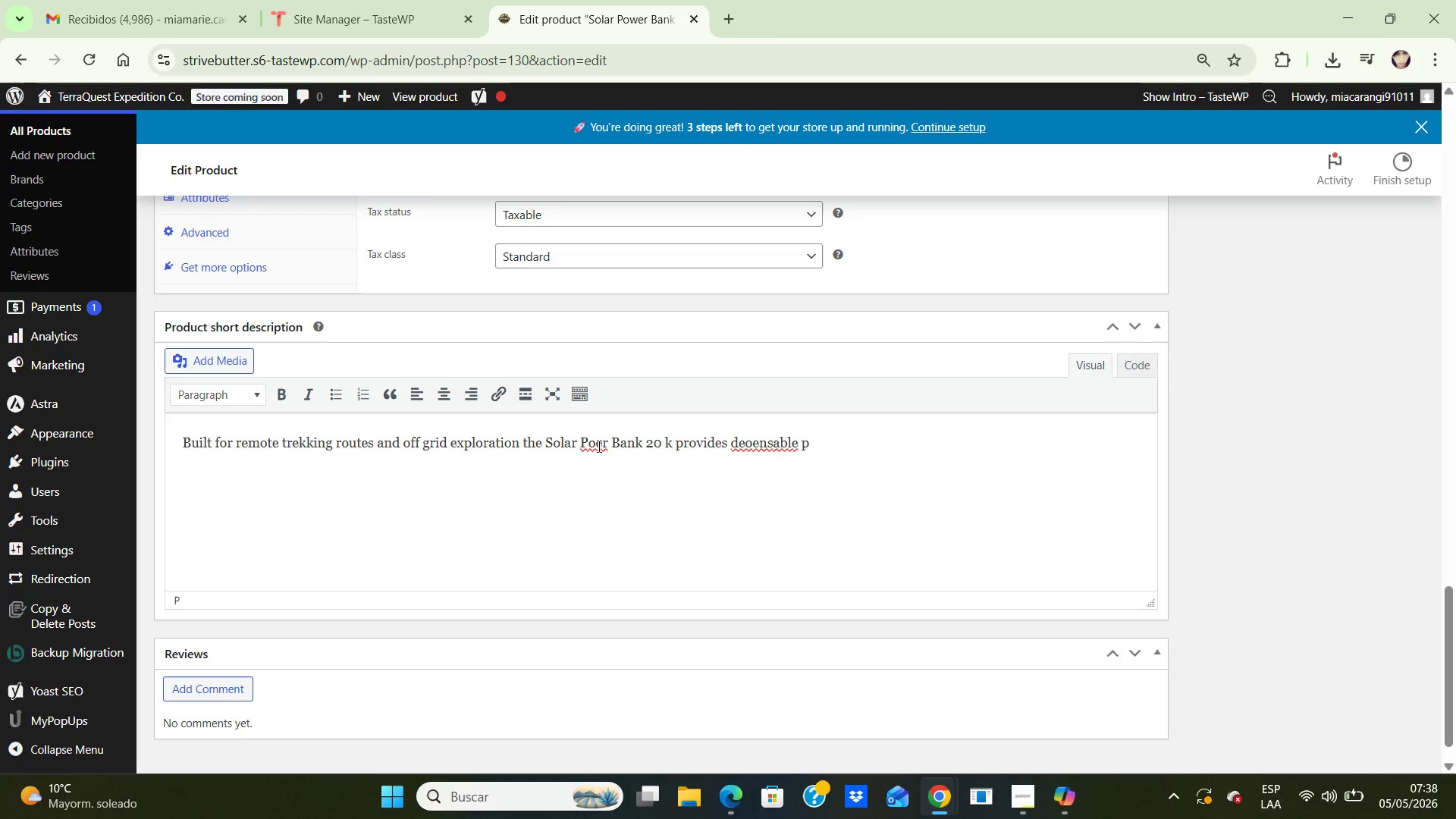 
left_click([598, 444])
 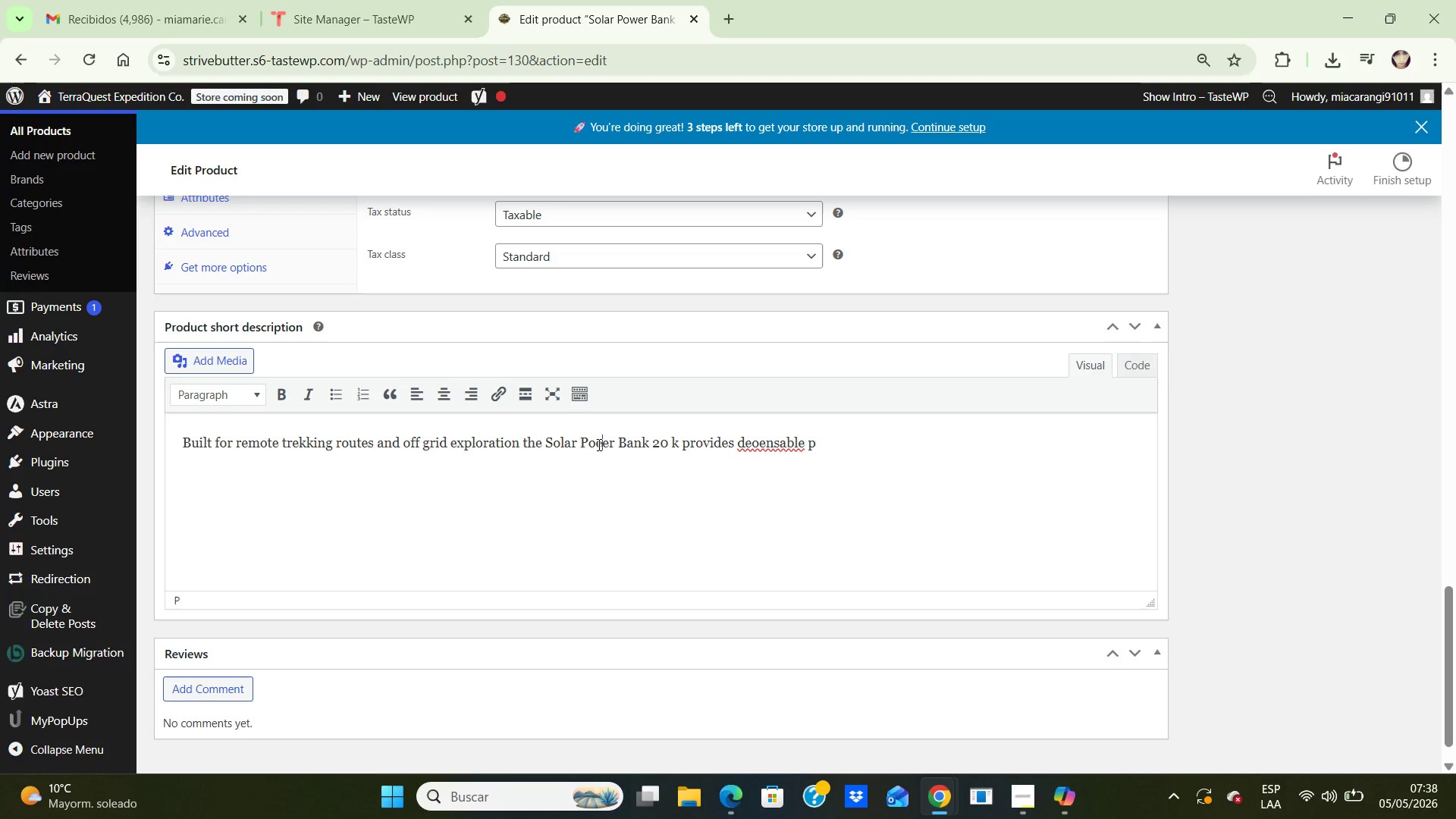 
key(E)
 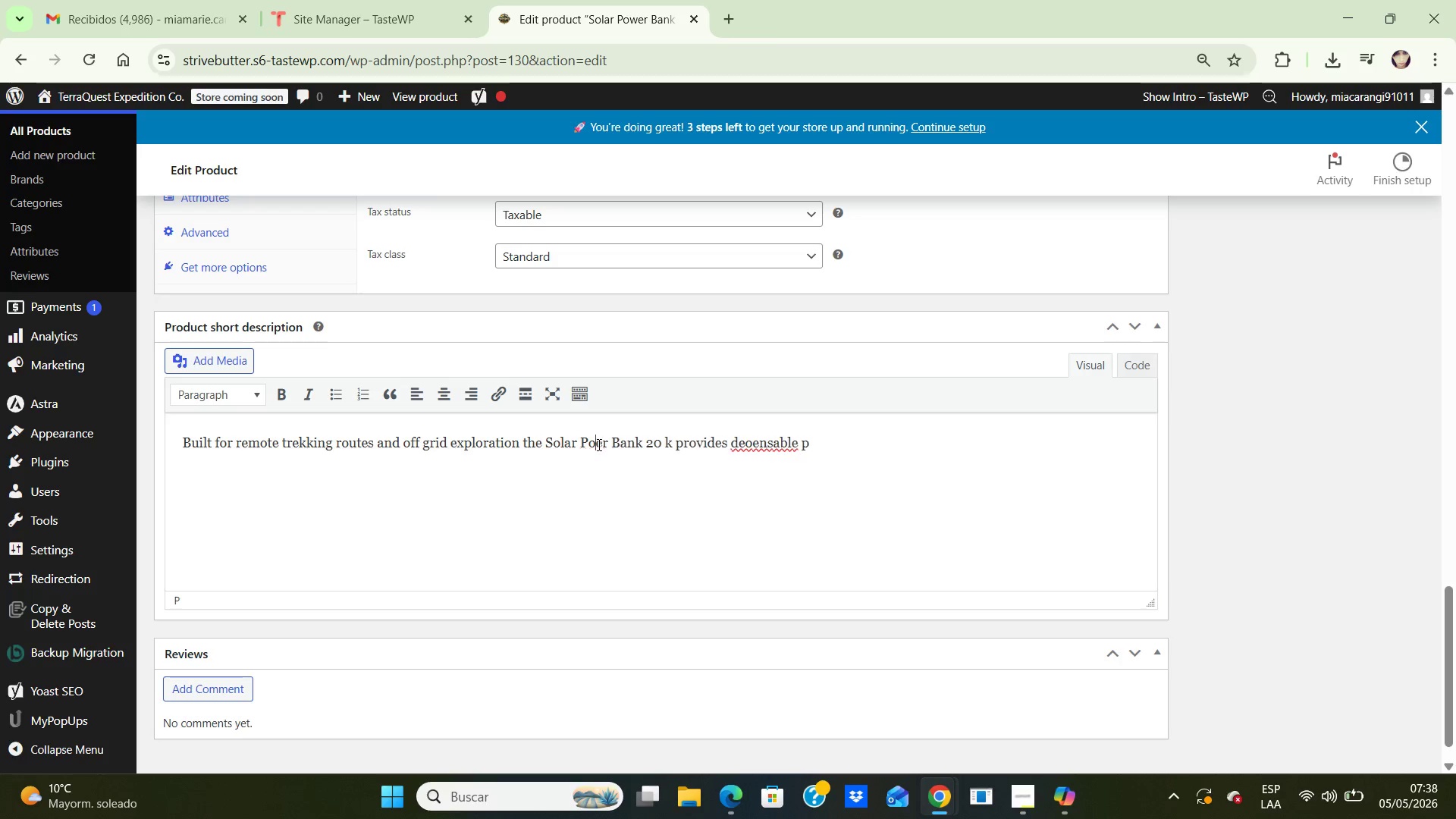 
key(Backspace)
 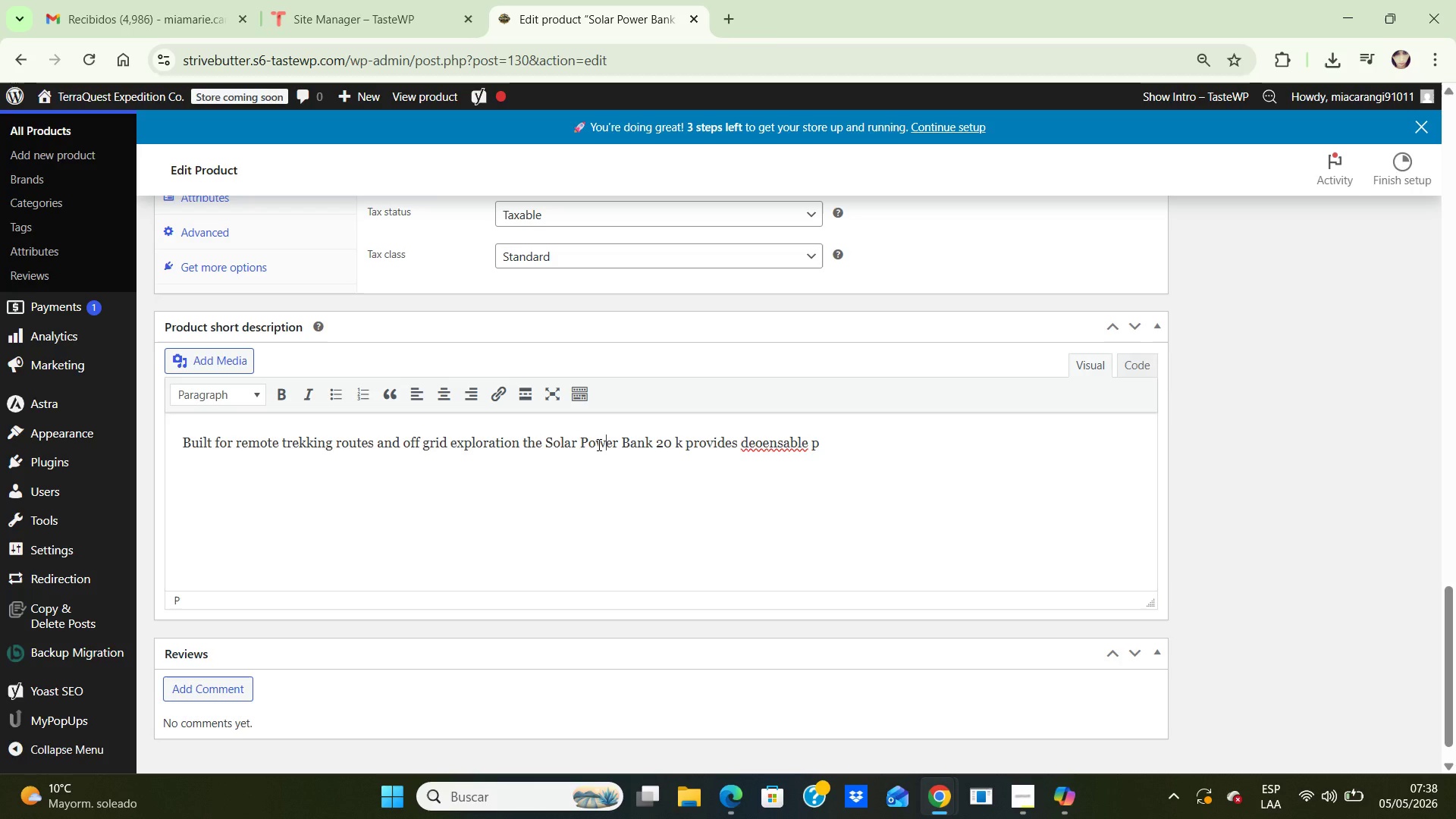 
key(W)
 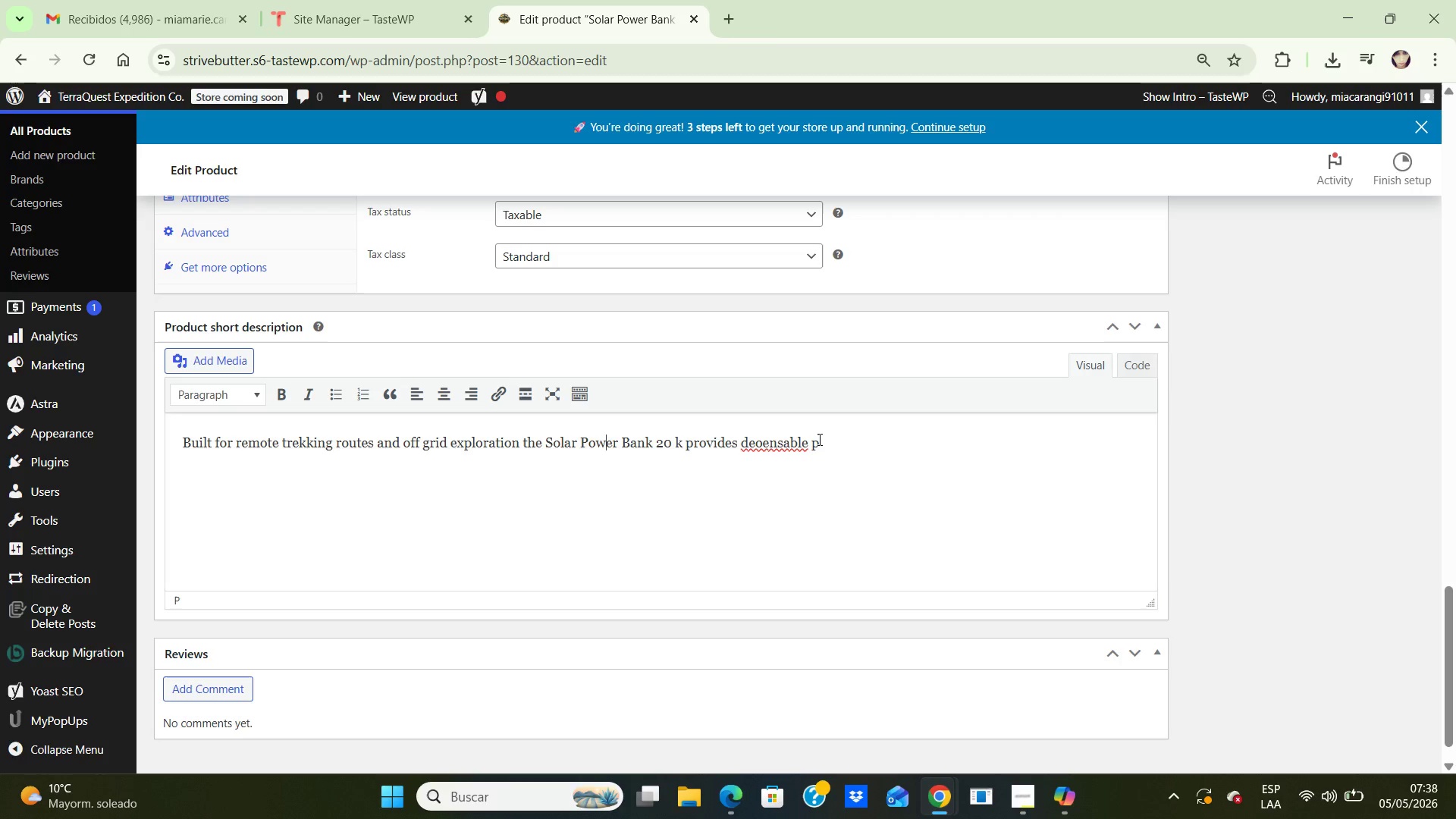 
left_click([818, 439])
 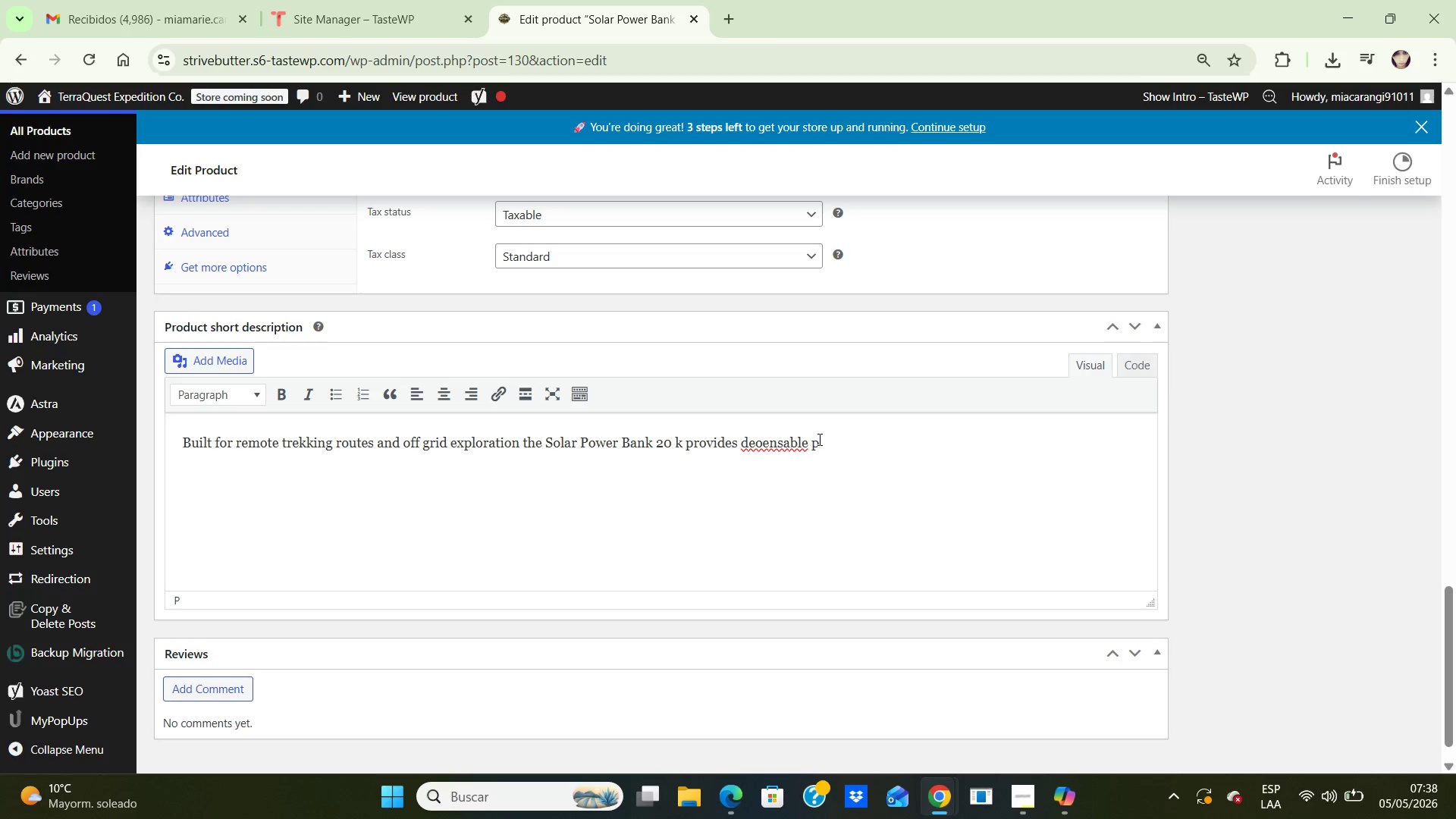 
key(Backspace)
key(Backspace)
key(Backspace)
key(Backspace)
key(Backspace)
key(Backspace)
key(Backspace)
key(Backspace)
key(Backspace)
key(Backspace)
type(pendable portable charging for long expedition days)
 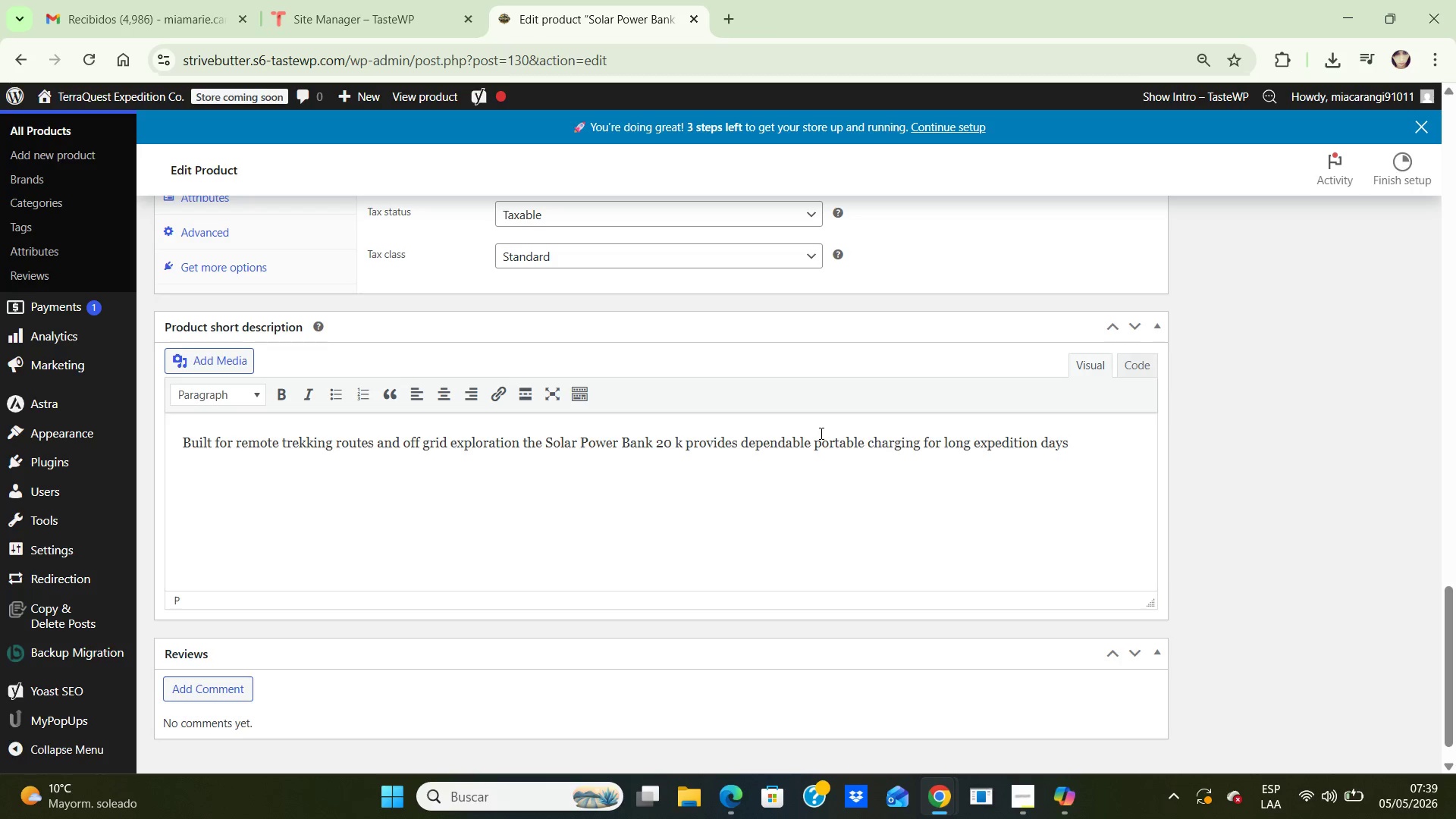 
key(Period)
 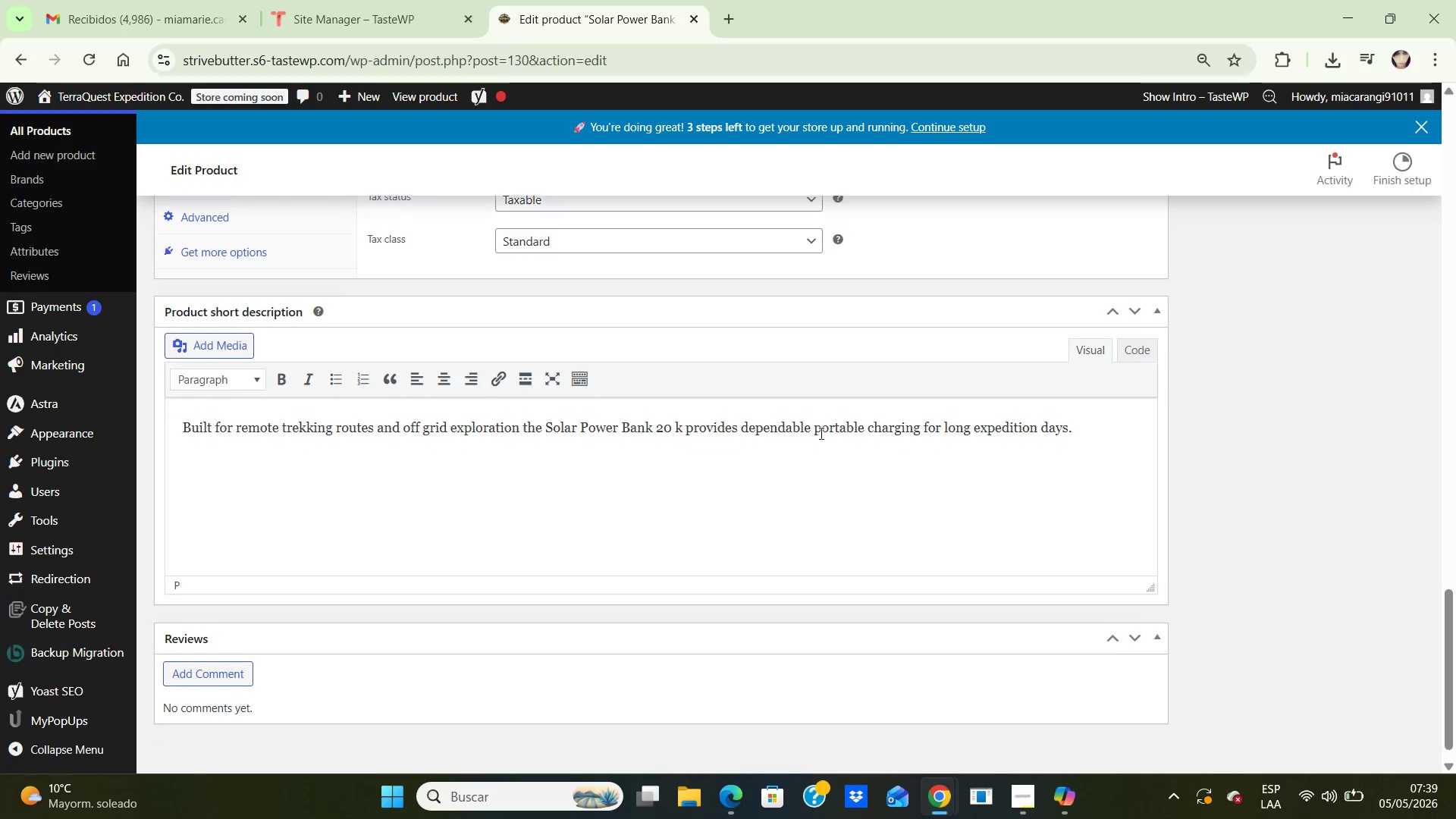 
scroll: coordinate [820, 433], scroll_direction: down, amount: 3.0
 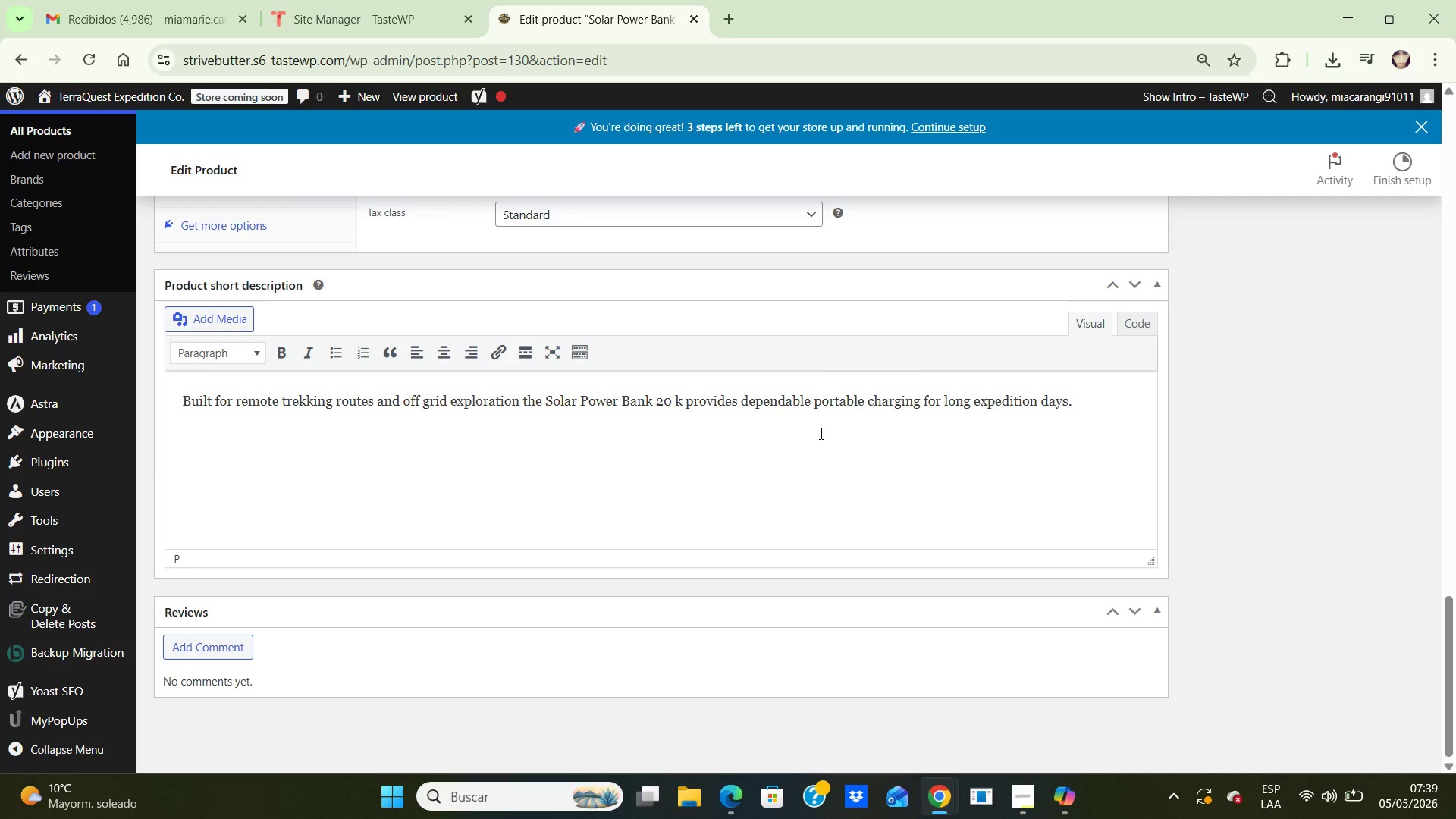 
scroll: coordinate [820, 433], scroll_direction: up, amount: 8.0
 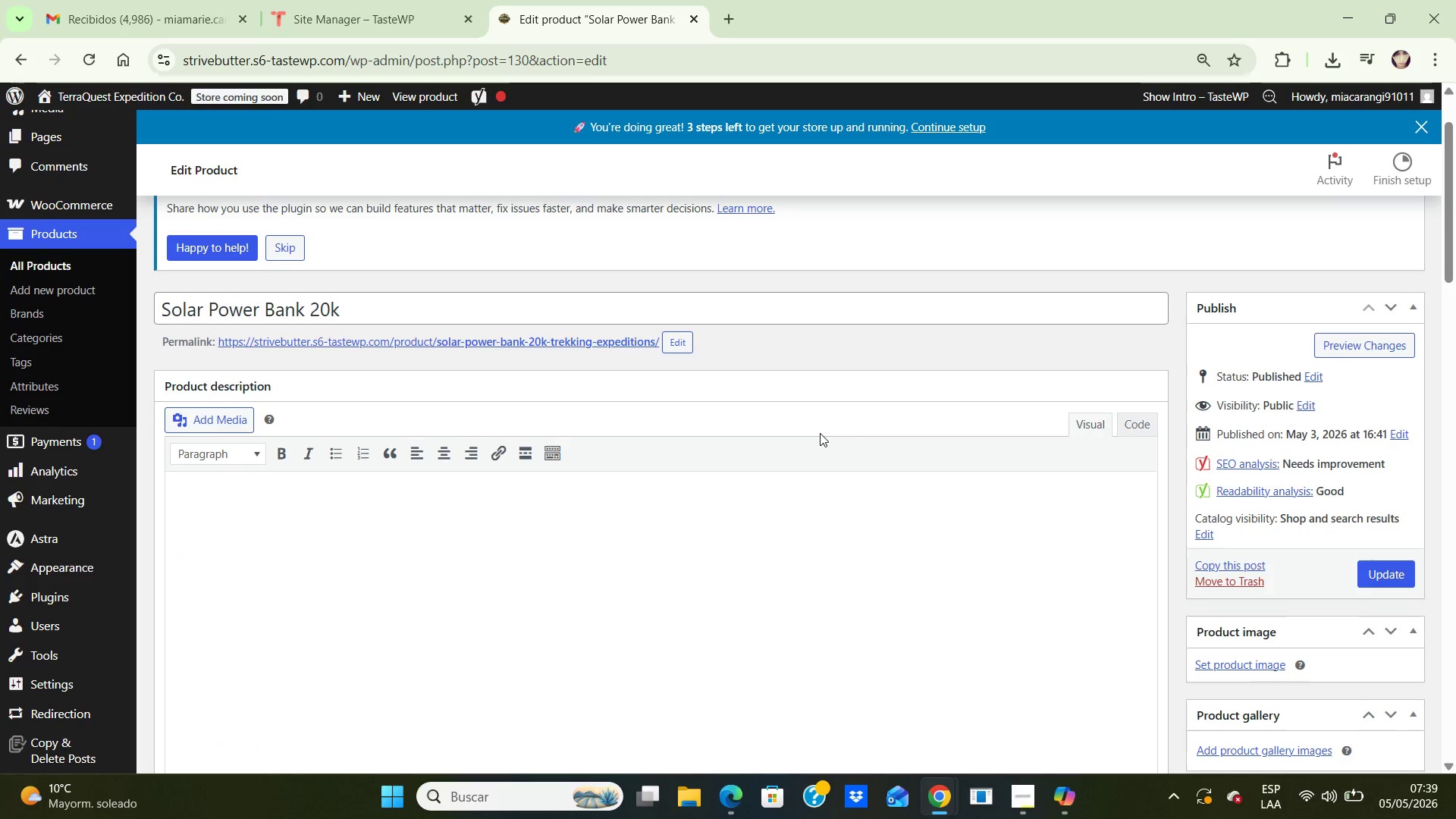 
left_click([832, 497])
 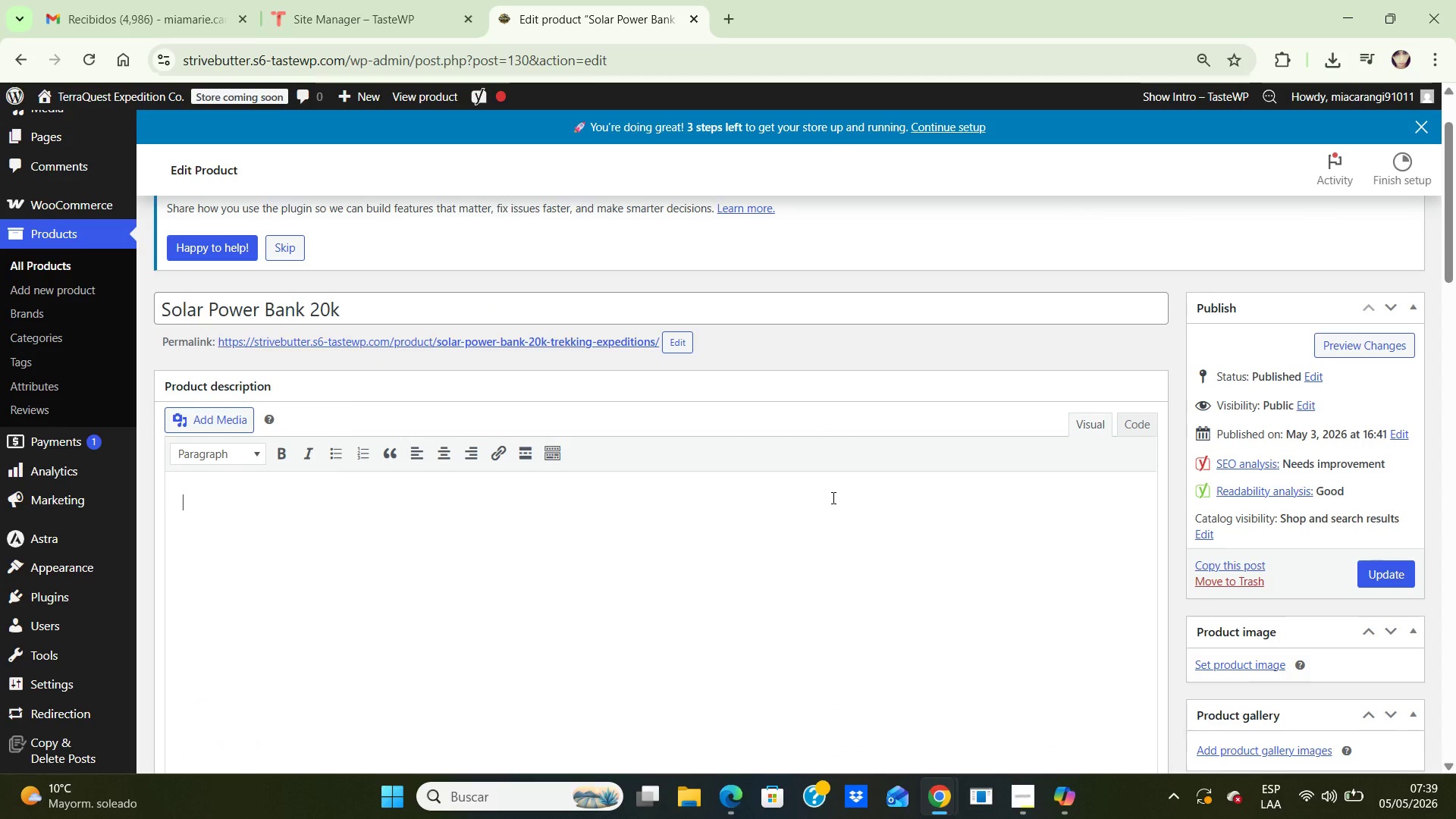 
type(The Solar Power Bank 20 k )
key(Backspace)
key(Backspace)
key(Backspace)
key(Backspace)
type(0k was selected for TerraQuest explorers preparing)
 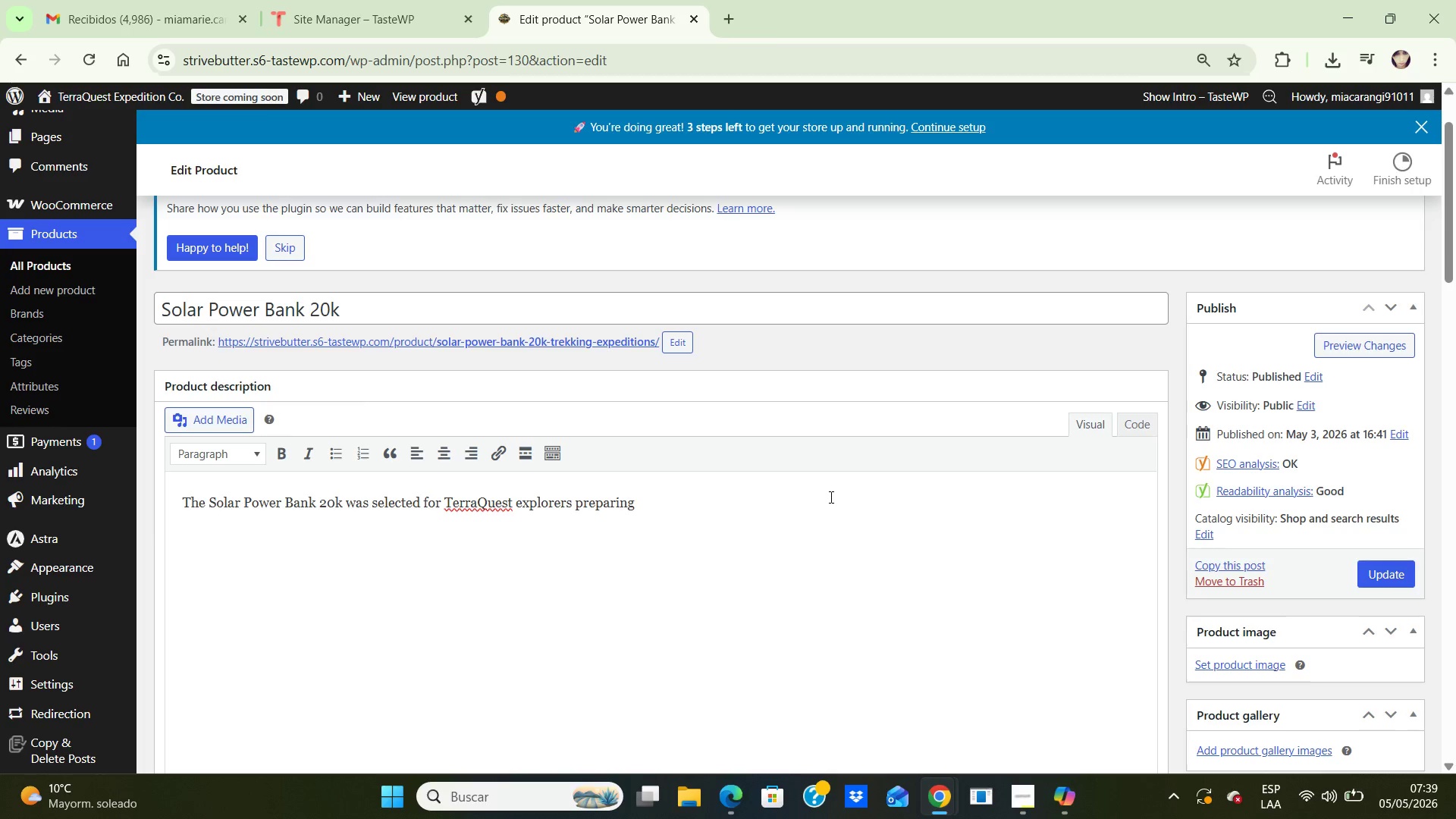 
wait(6.17)
 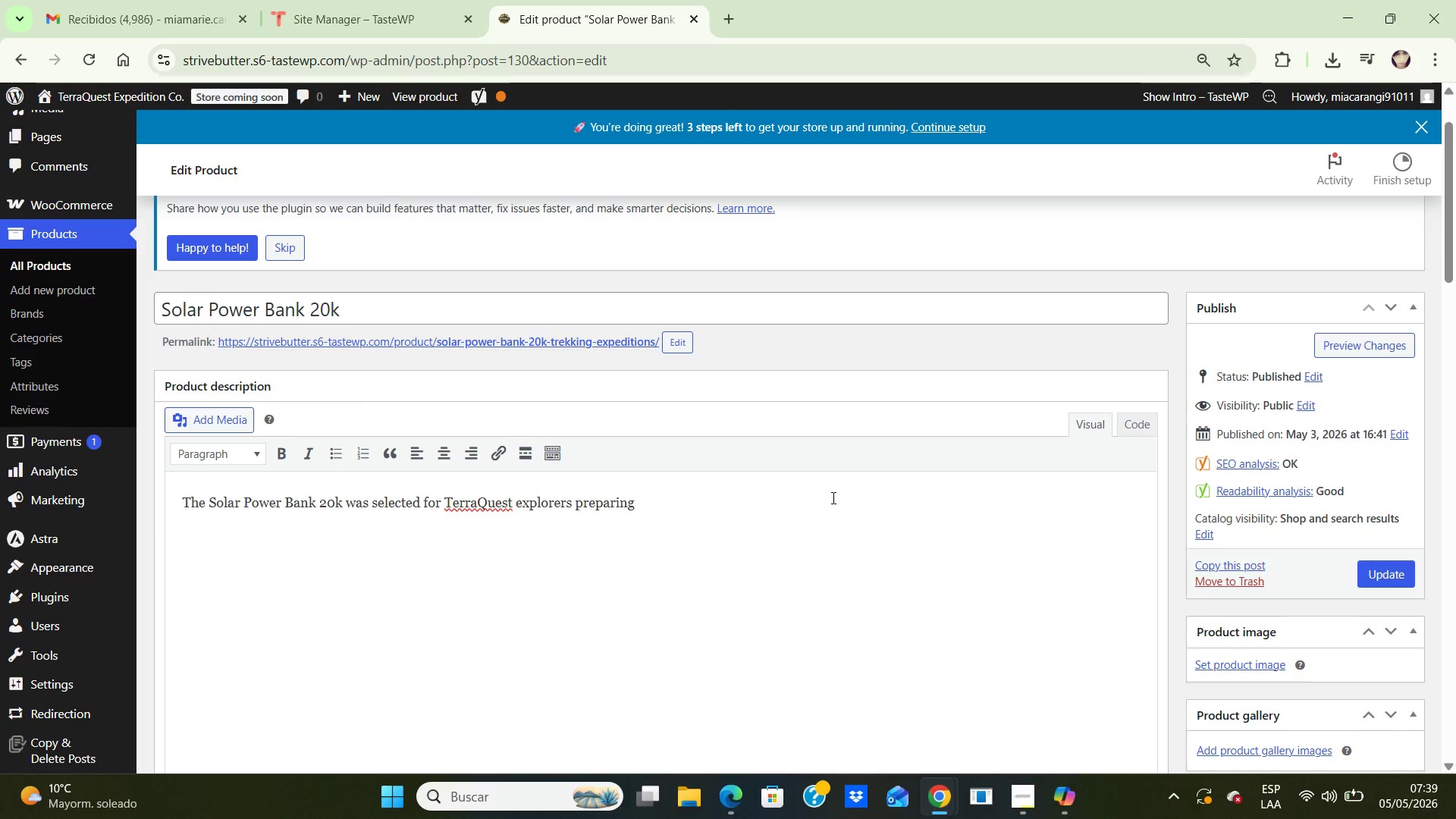 
type( for extended outdoor routes where dependable portable energy becomes ese)
key(Backspace)
type(sential. Designed for trekking)
 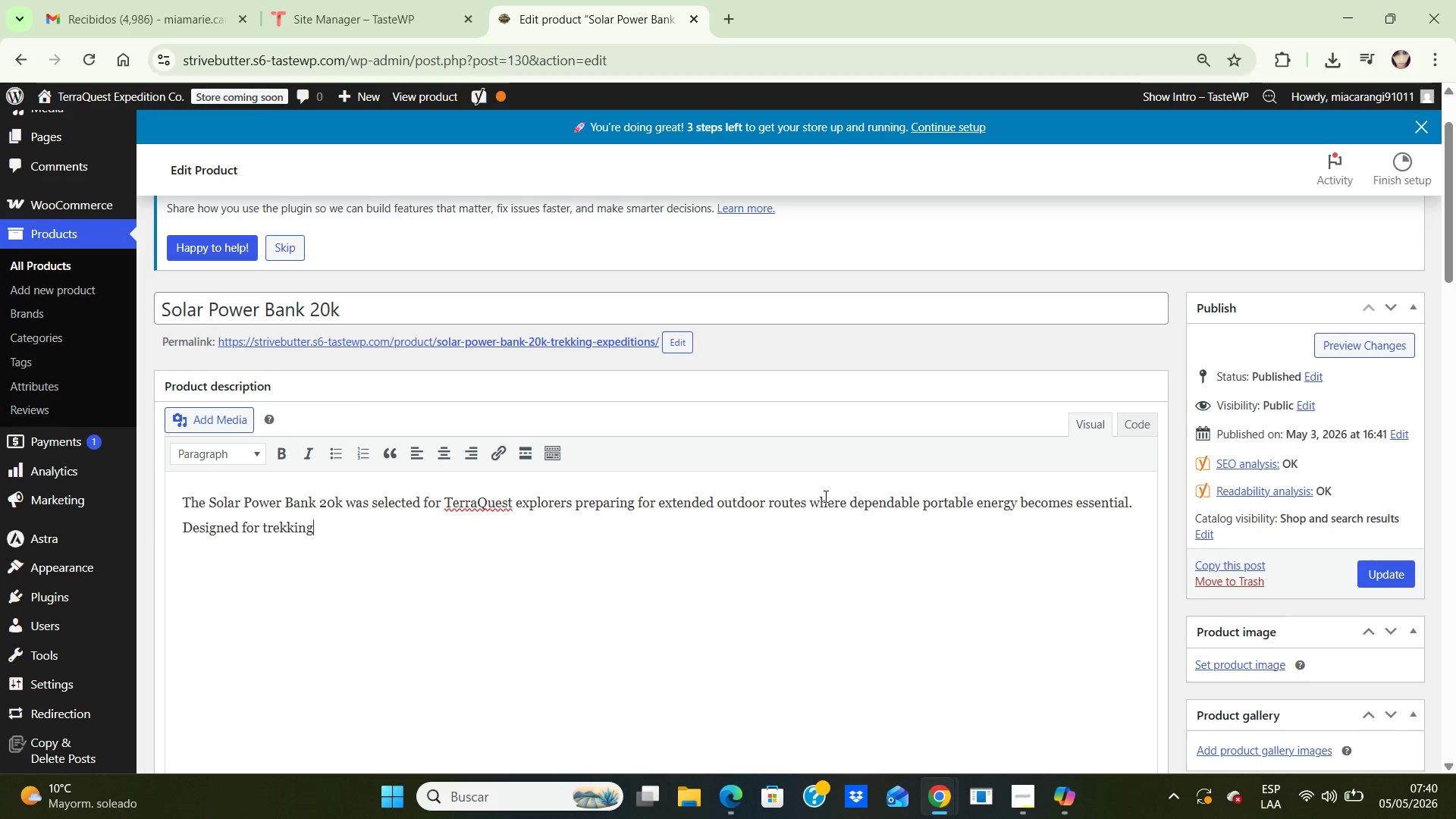 
wait(8.28)
 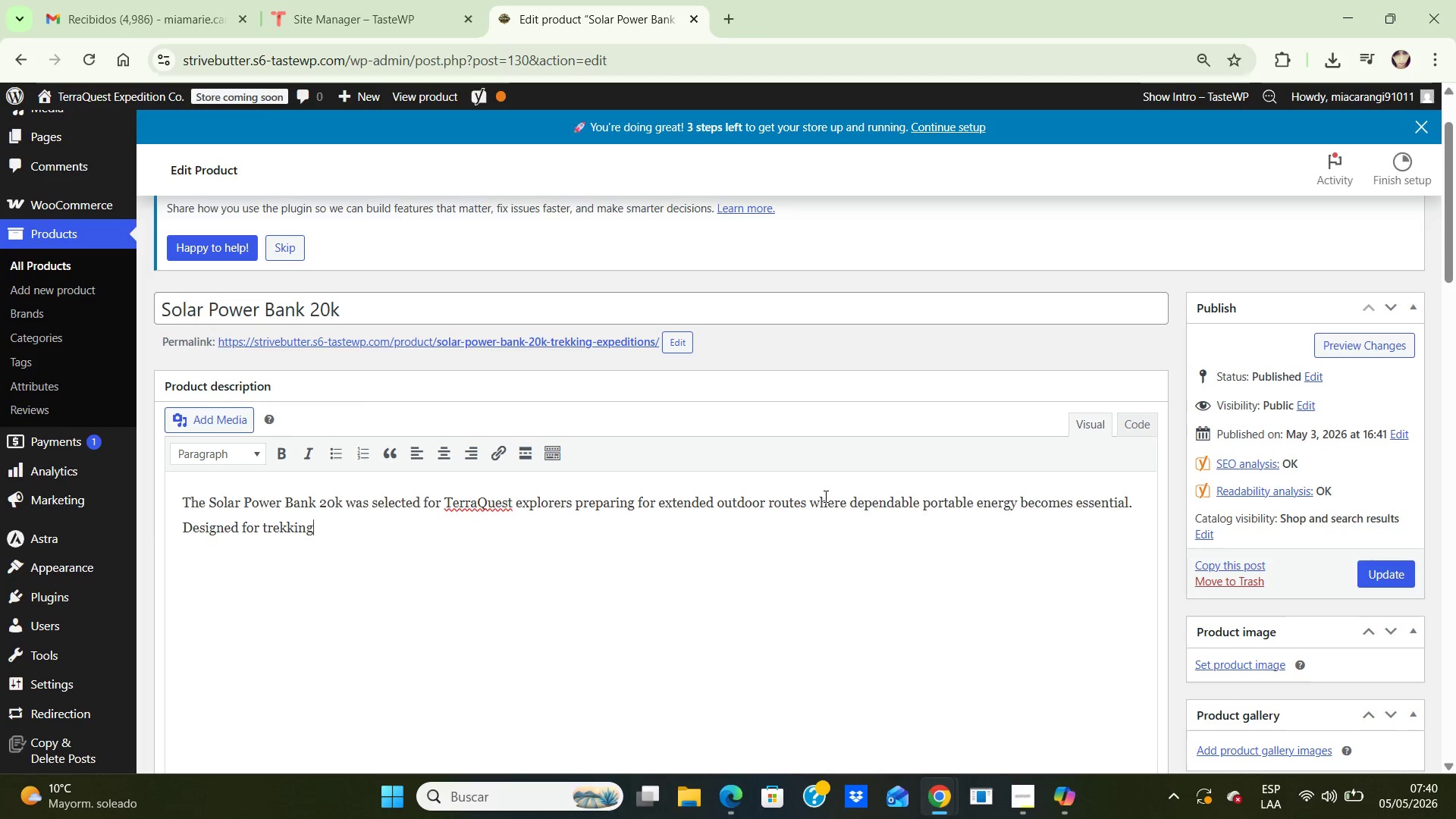 
type( expeditions, eco-tourism travel, and remote explorations enviroments, this rugged charch)
key(Backspace)
key(Backspace)
key(Backspace)
key(Backspace)
key(Backspace)
key(Backspace)
key(Backspace)
key(Backspace)
key(Backspace)
key(Backspace)
key(Backspace)
key(Backspace)
key(Backspace)
key(Backspace)
key(Backspace)
type(nments )
key(Backspace)
type(, this rugged charging solution supports, off-grid adventure without compromising portability )
key(Backspace)
type(.)
 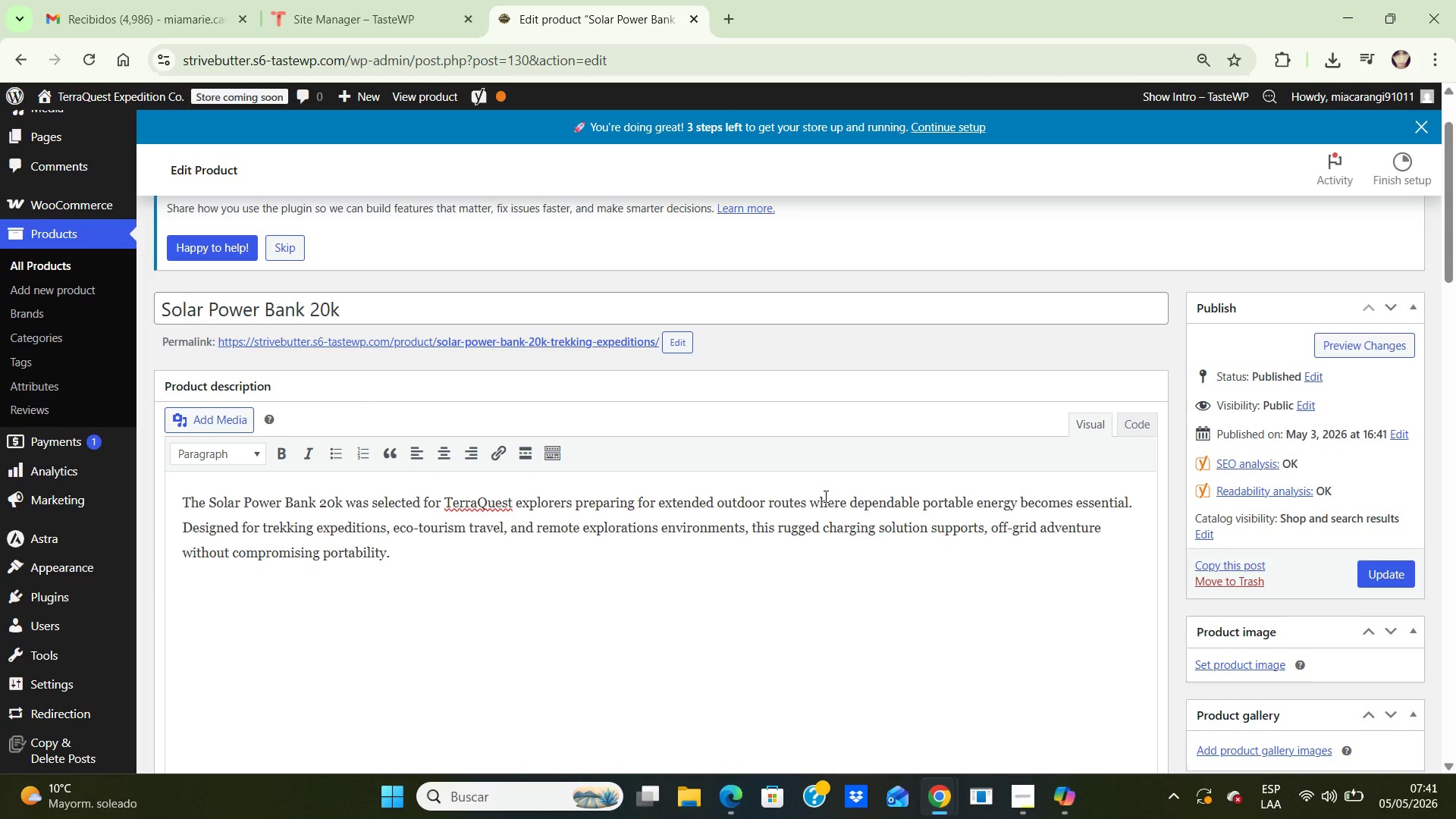 
key(Enter)
 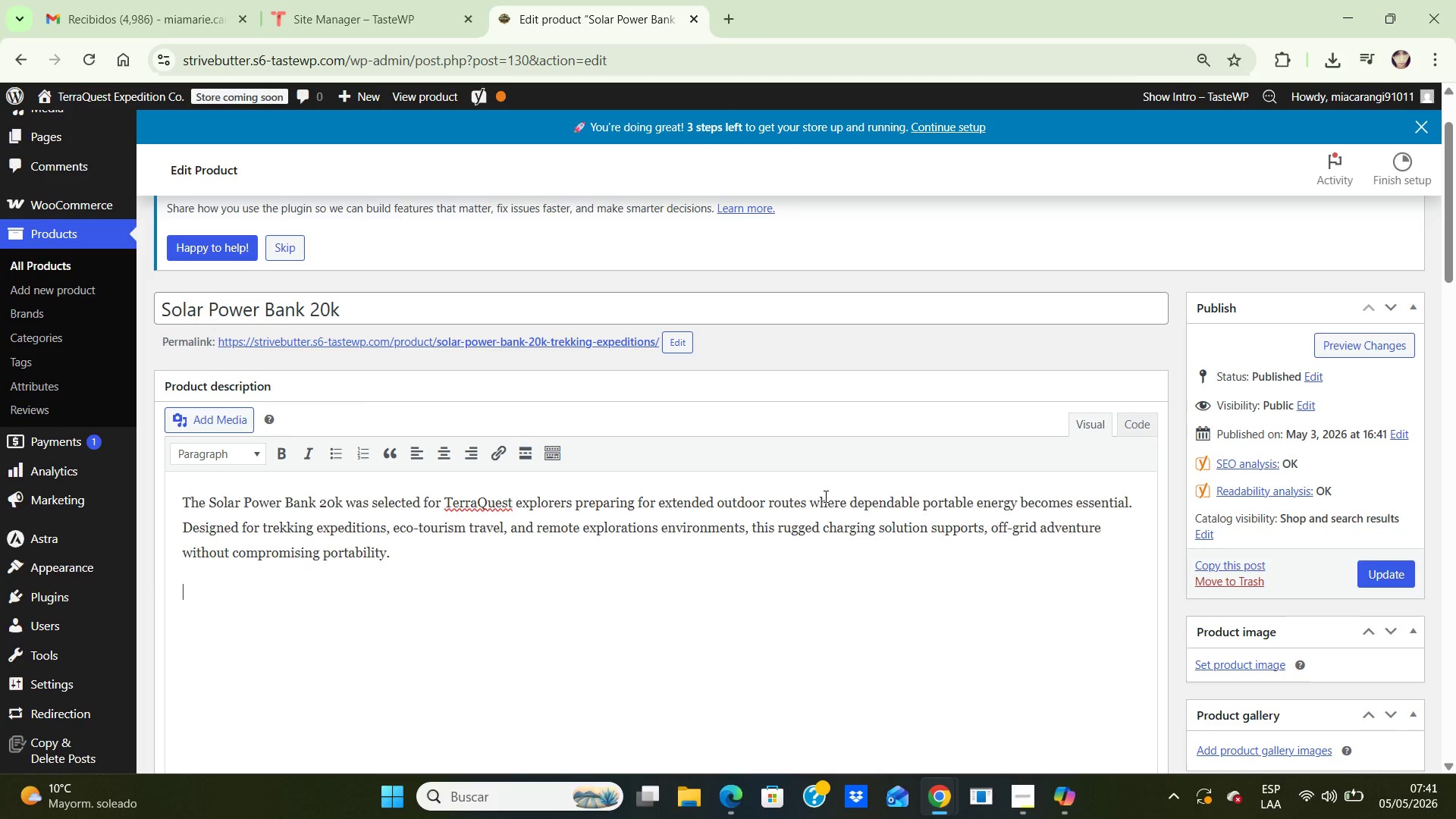 
type(Its durable construction and expedition ready-)
key(Backspace)
key(Backspace)
key(Backspace)
key(Backspace)
key(Backspace)
key(Backspace)
key(Backspace)
type(-ready battery capacity make it especially )
 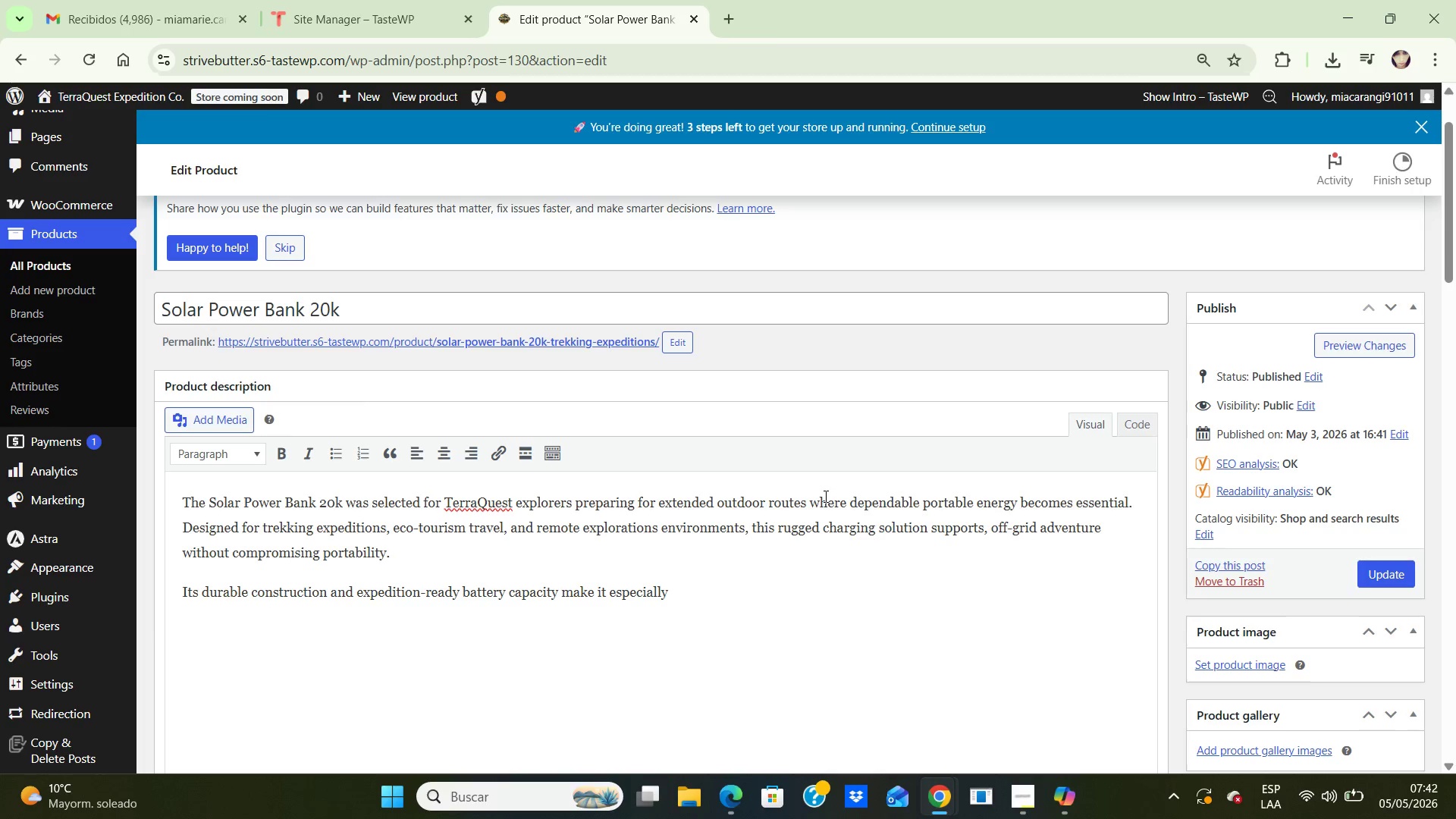 
type(i)
key(Backspace)
type(useful for travelers carryng )
key(Backspace)
key(Backspace)
key(Backspace)
key(Backspace)
 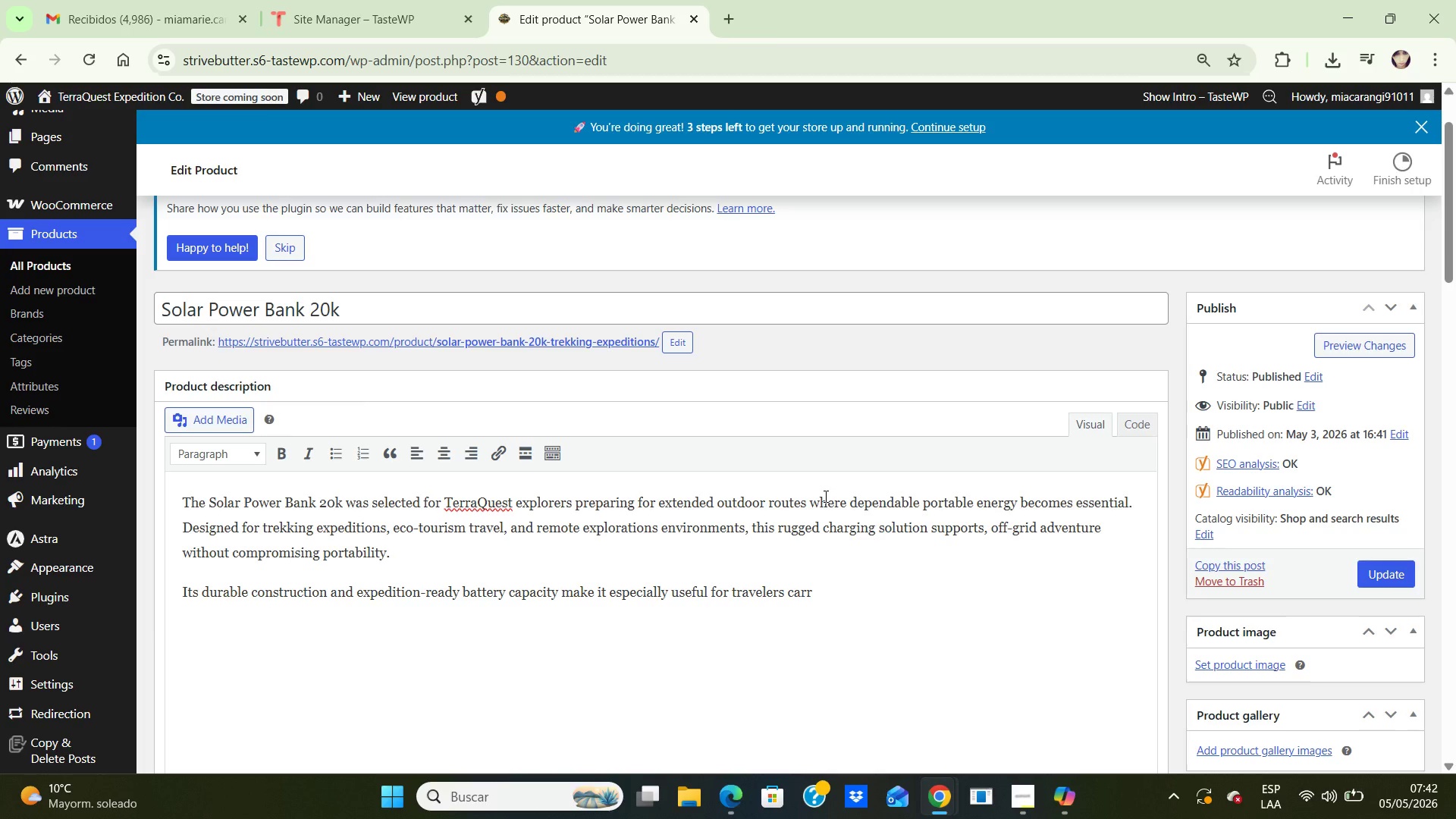 
wait(15.8)
 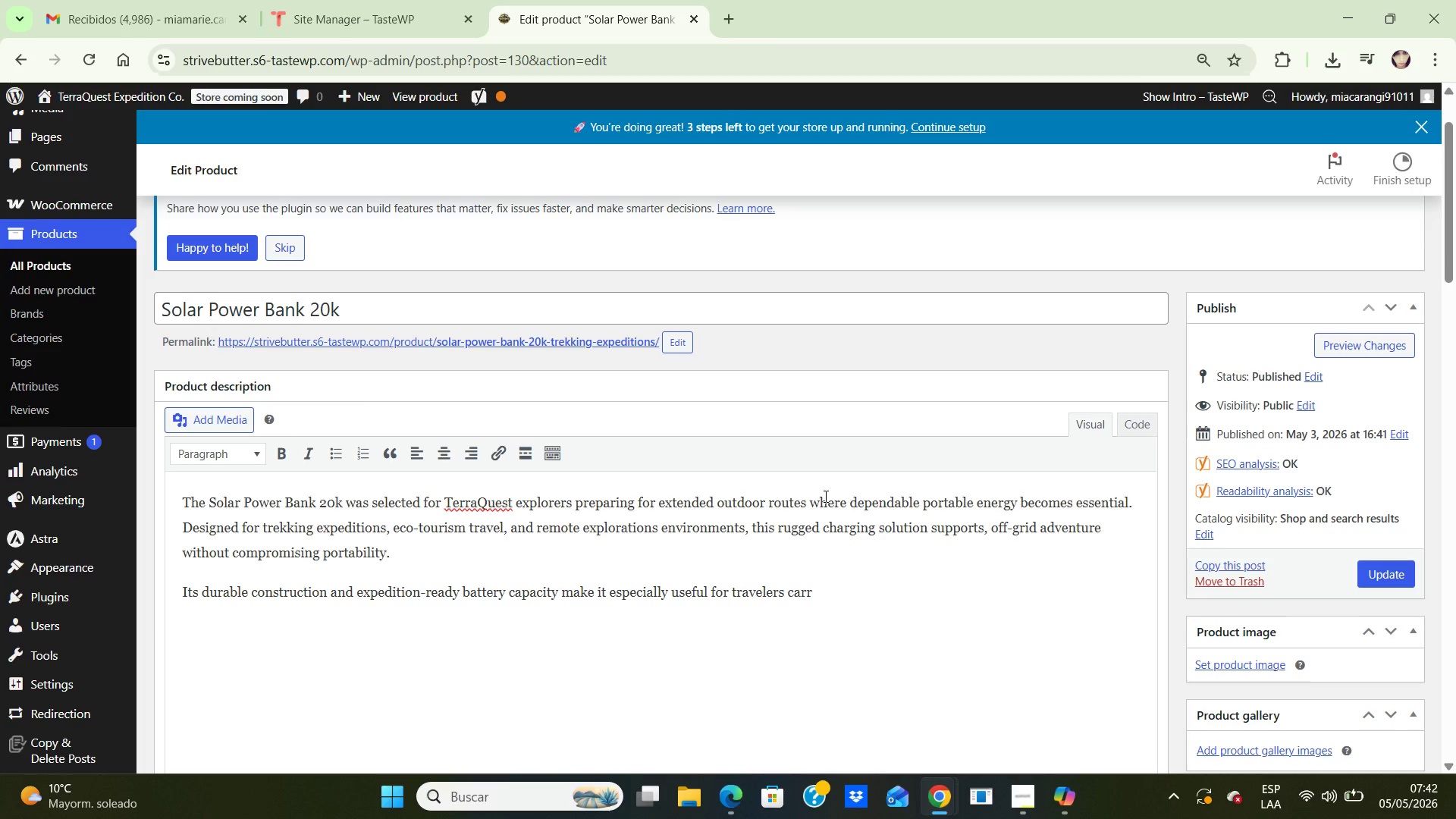 
type(ying GPS devices, cameras, )
 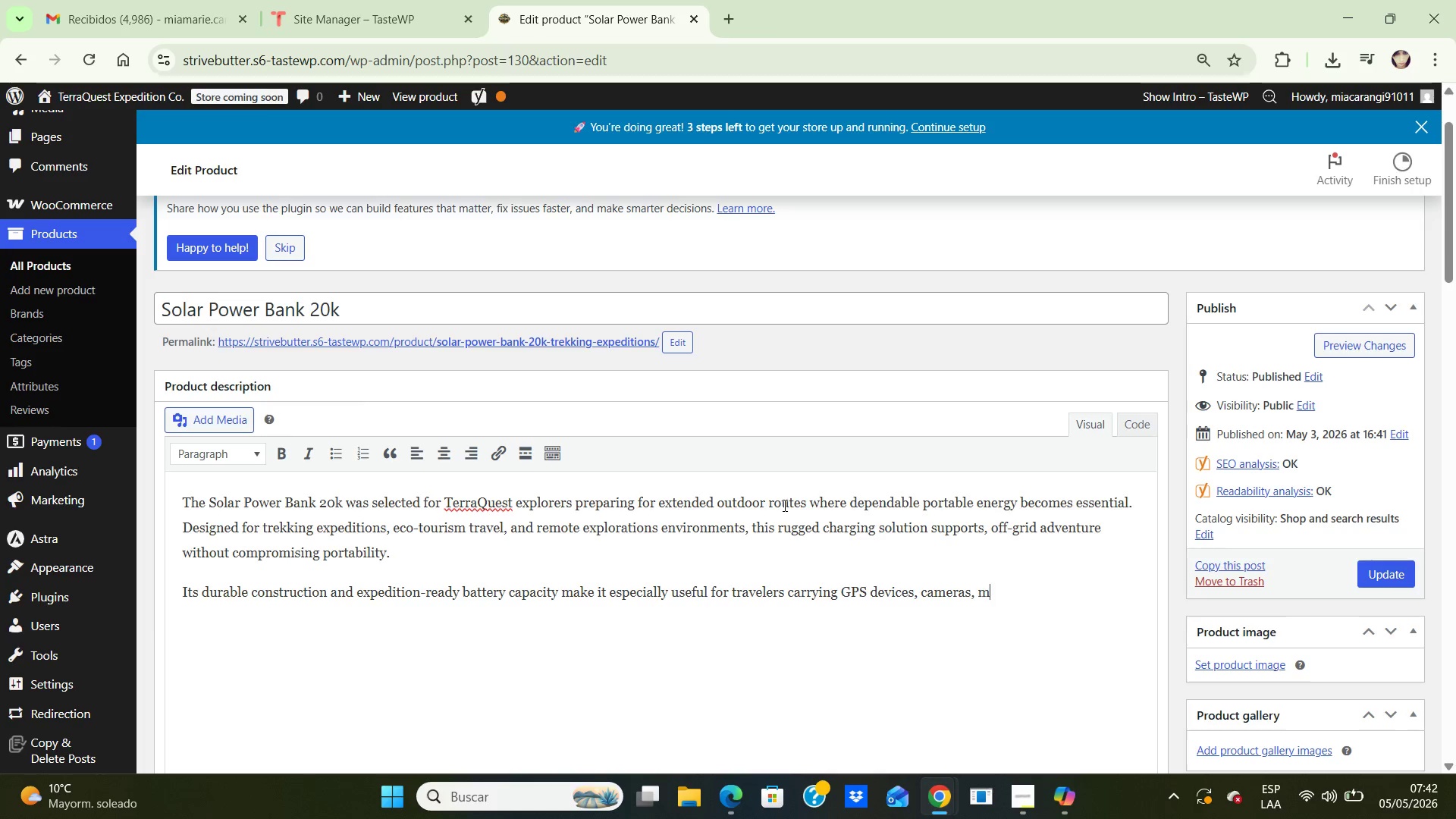 
type(mobile phones,a)
key(Backspace)
type( and emergency outdoor equipment during multy-day journeys. The storefront prs)
key(Backspace)
type(e)
 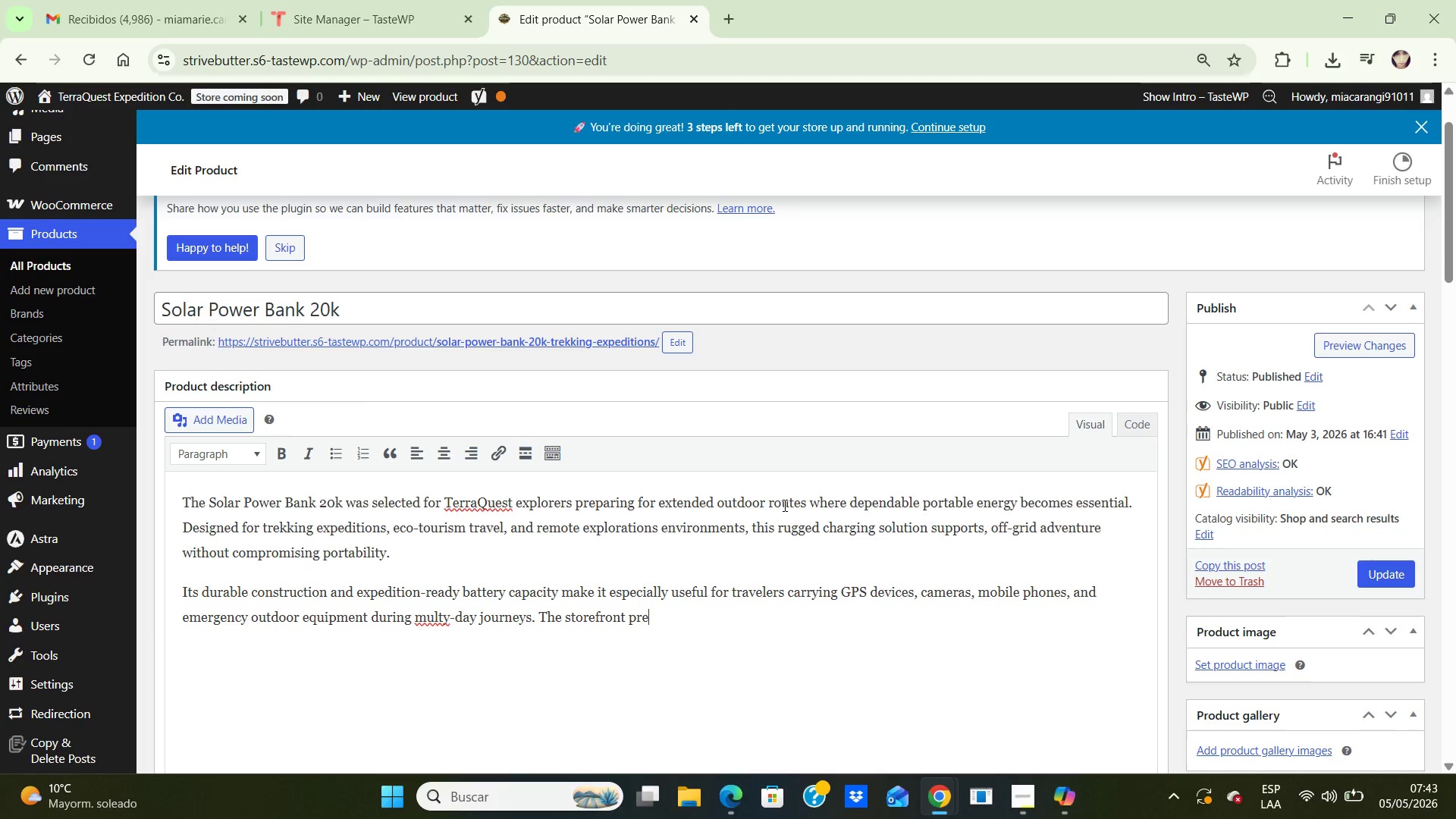 
wait(8.27)
 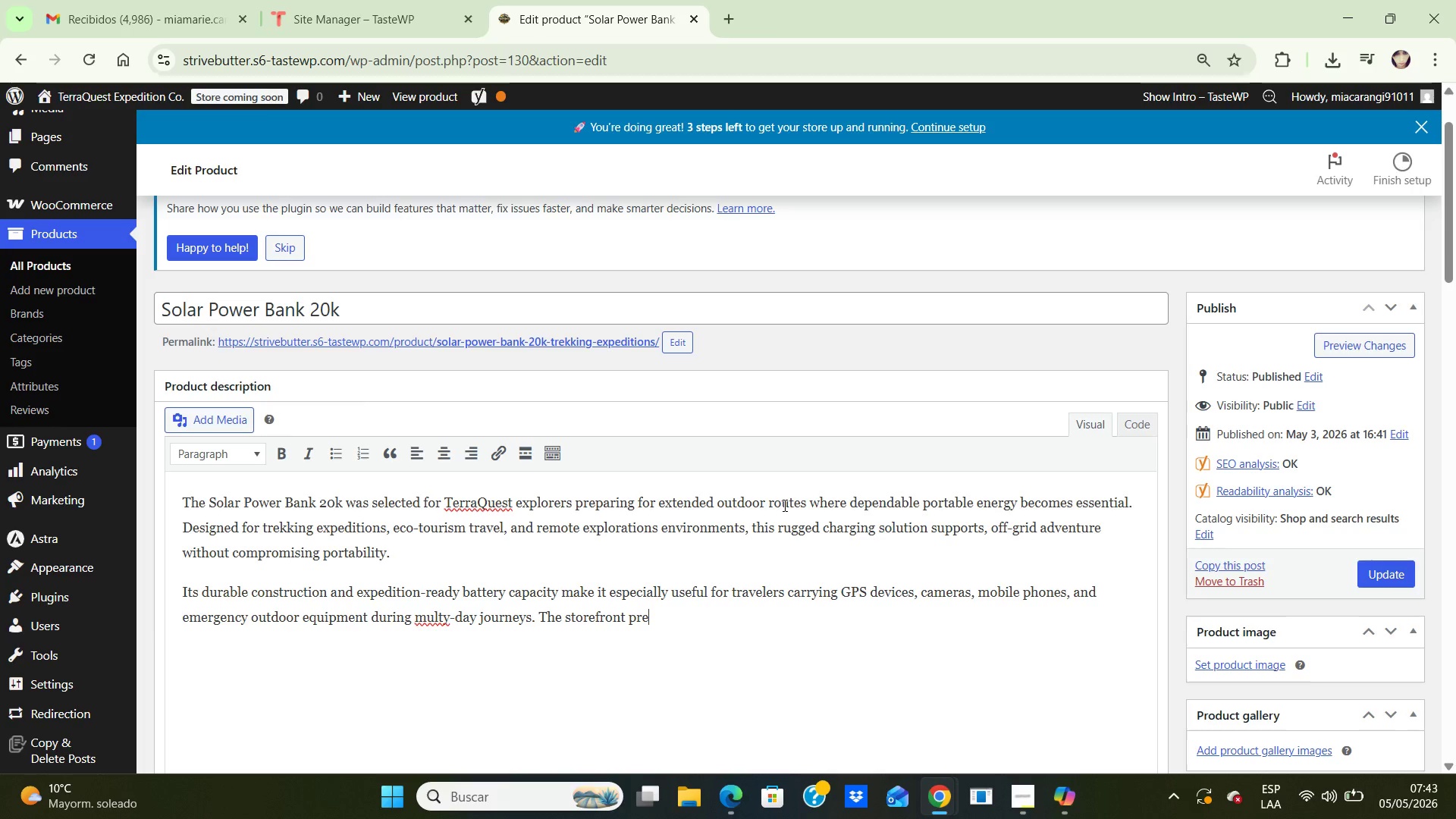 
left_click([447, 617])
 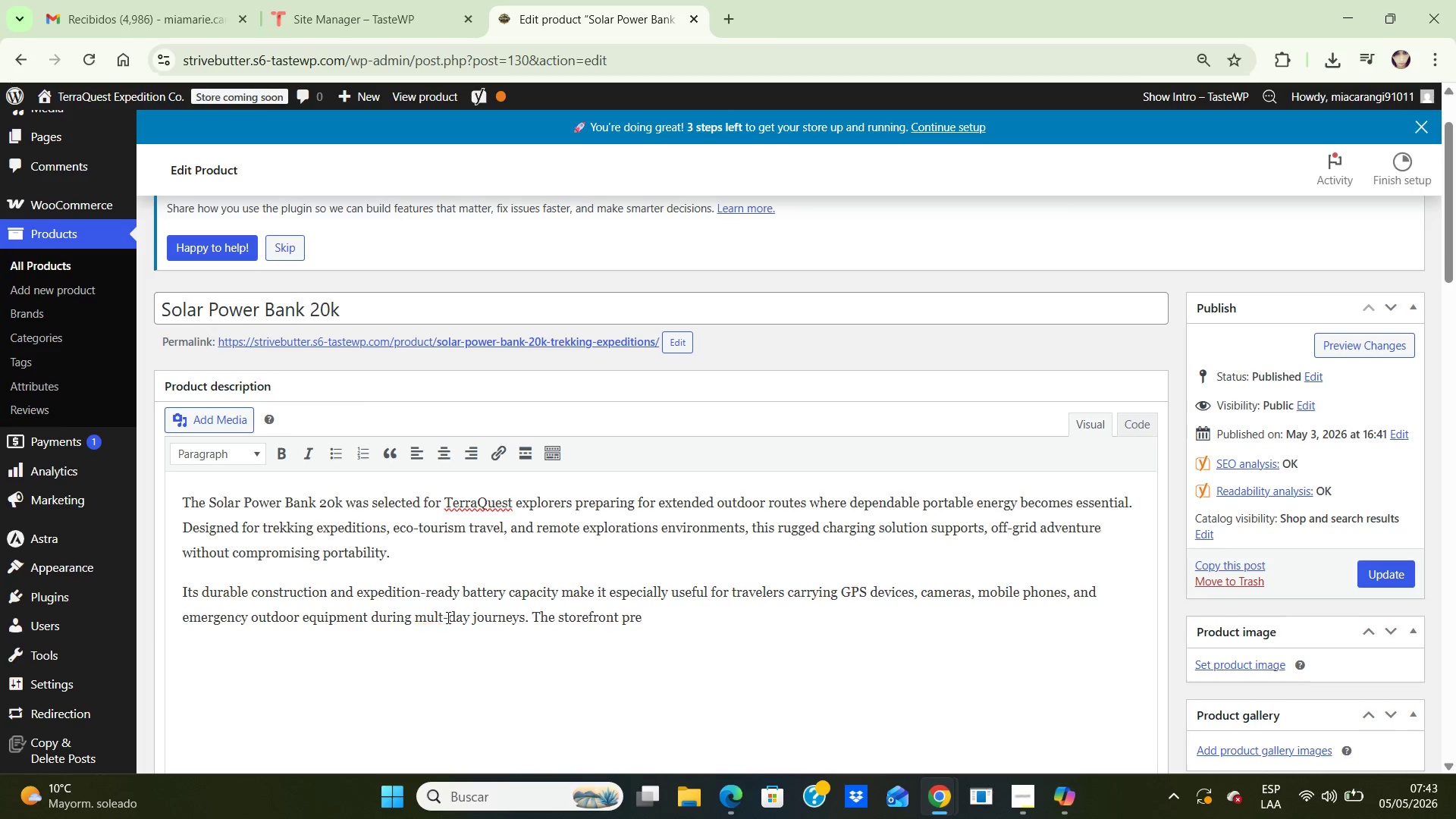 
key(Backspace)
 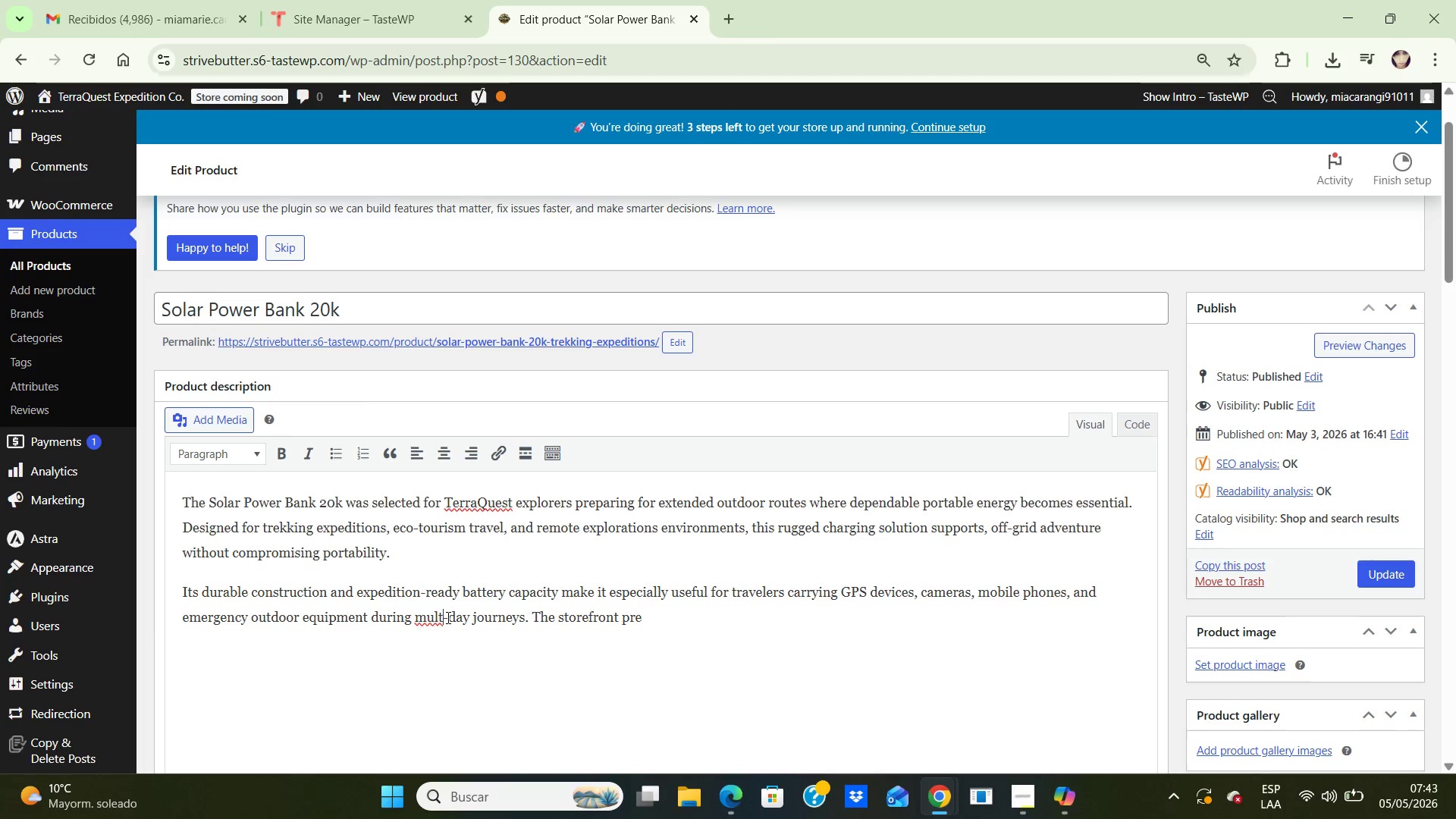 
key(I)
 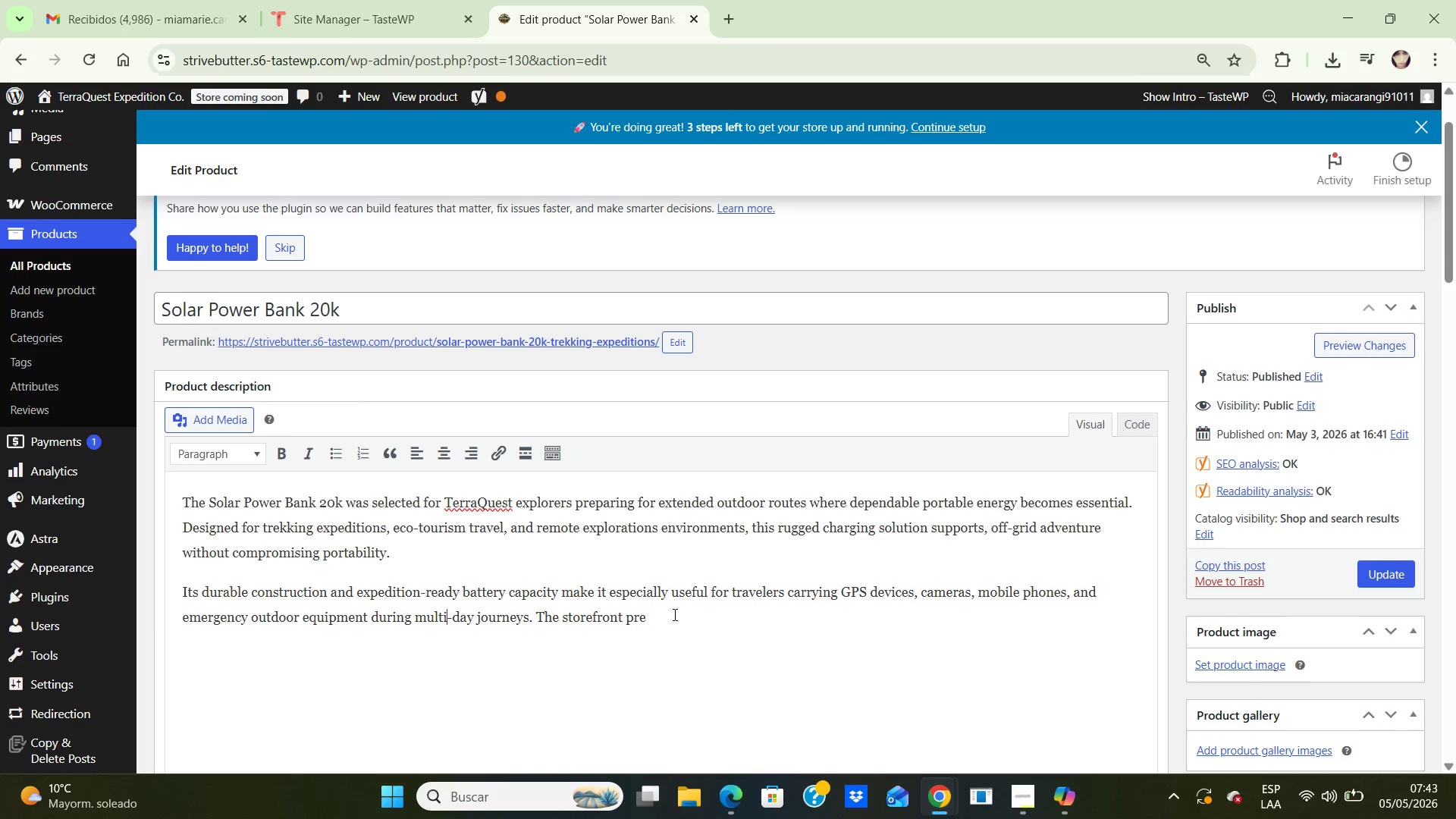 
left_click([673, 614])
 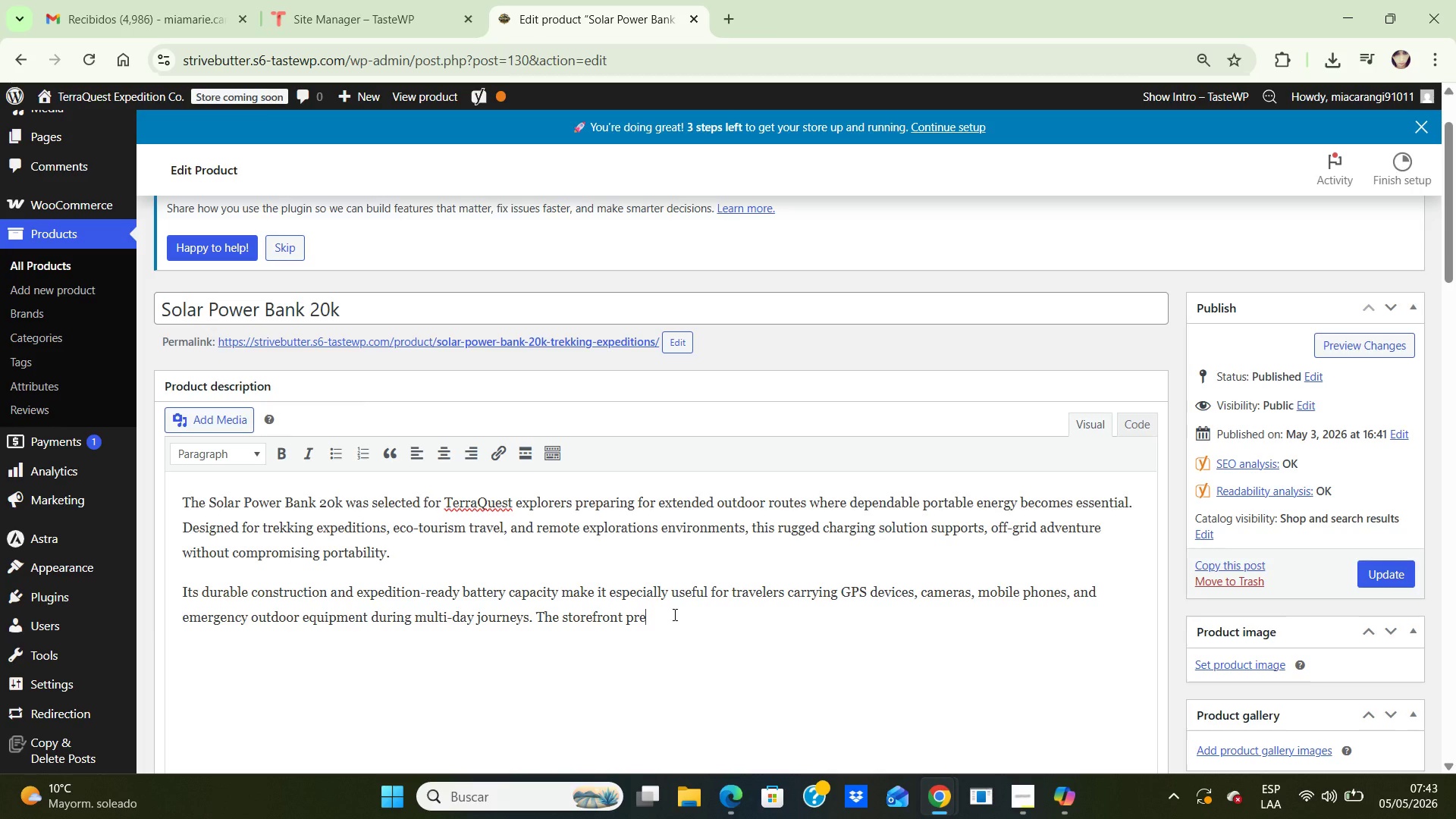 
type(sentation was intentionally written to create a more immersive outdoor retail experience rather than a generic electronics catalog listing,)
 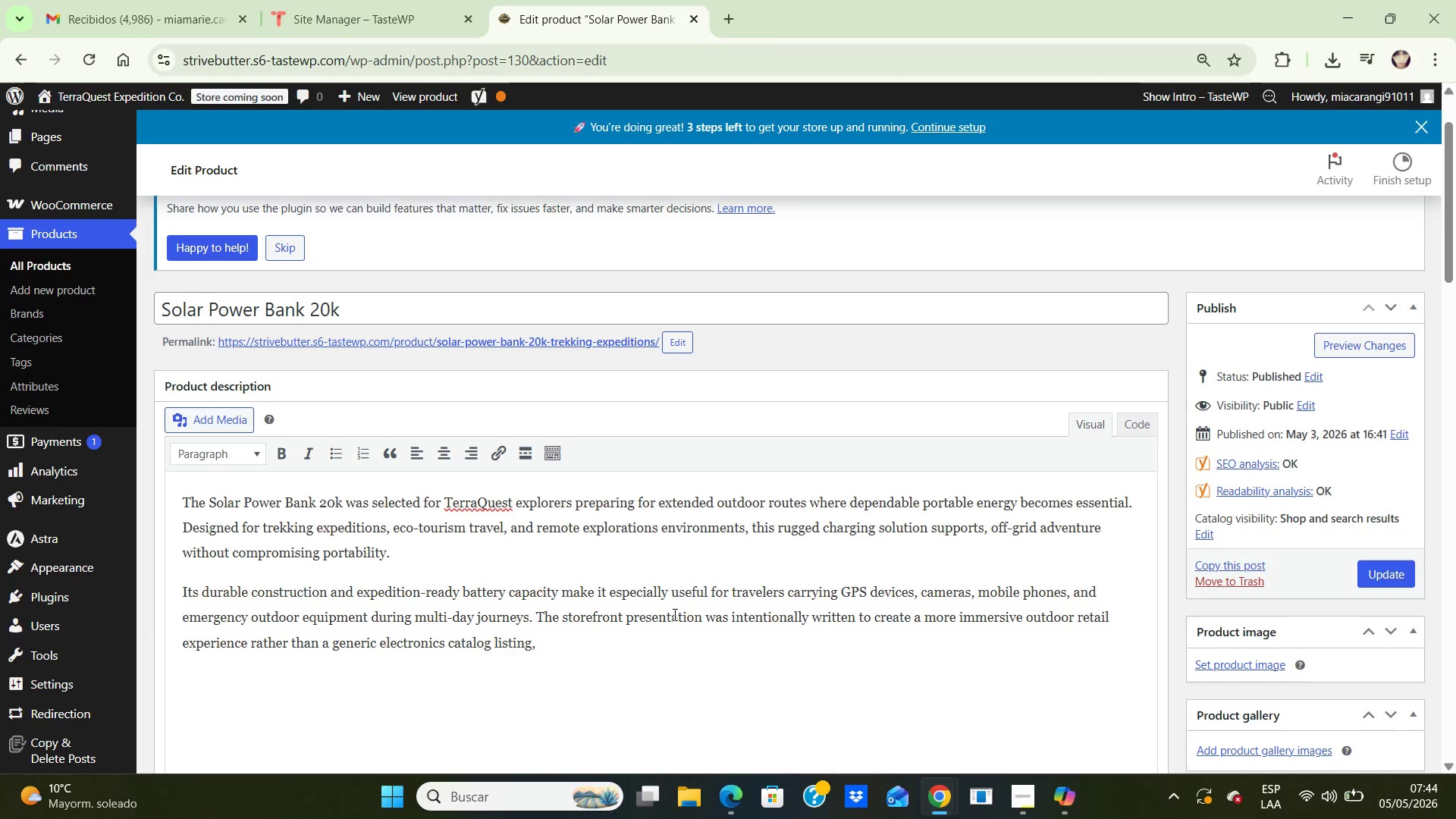 
wait(20.16)
 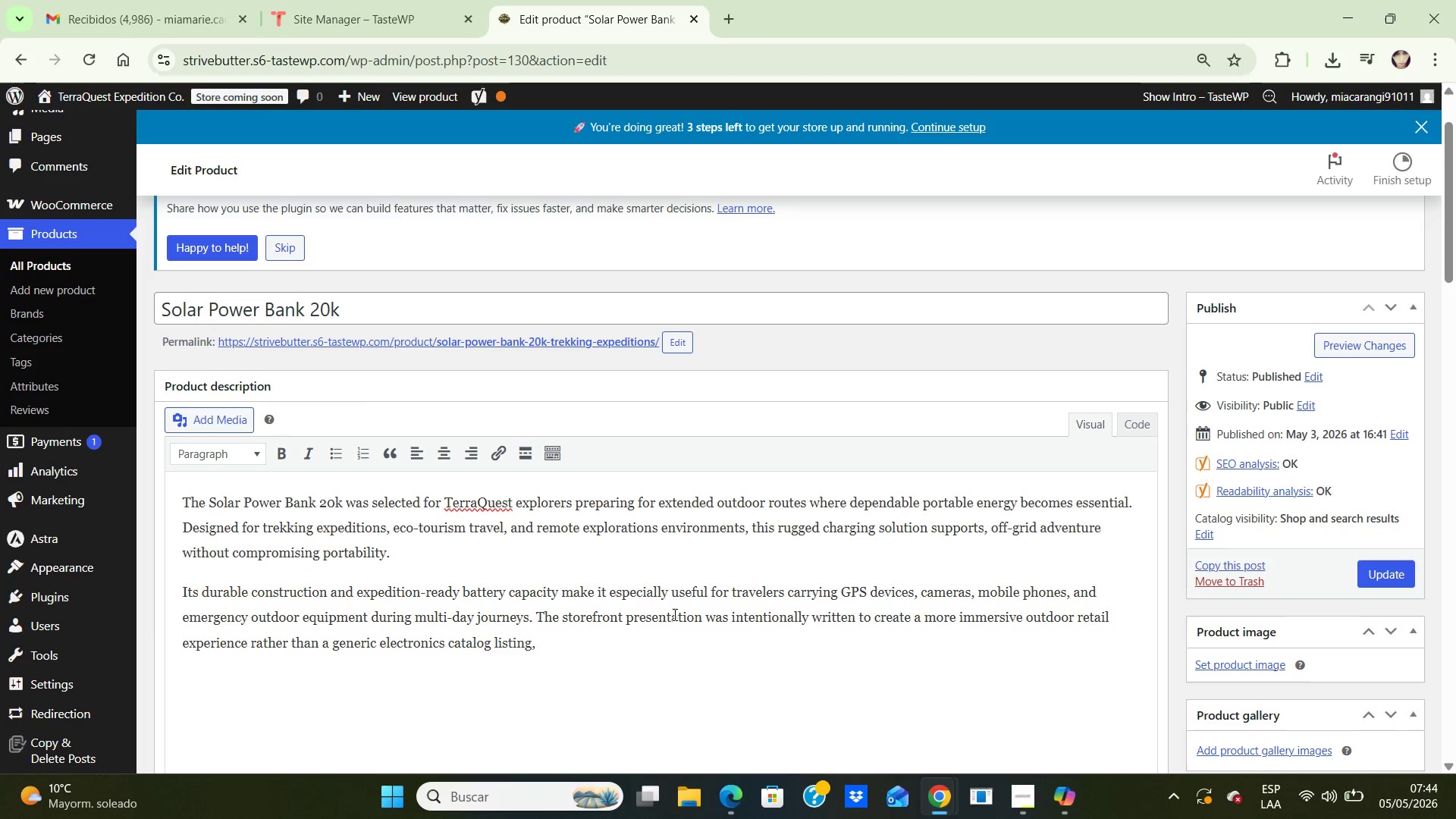 
left_click([1070, 791])
 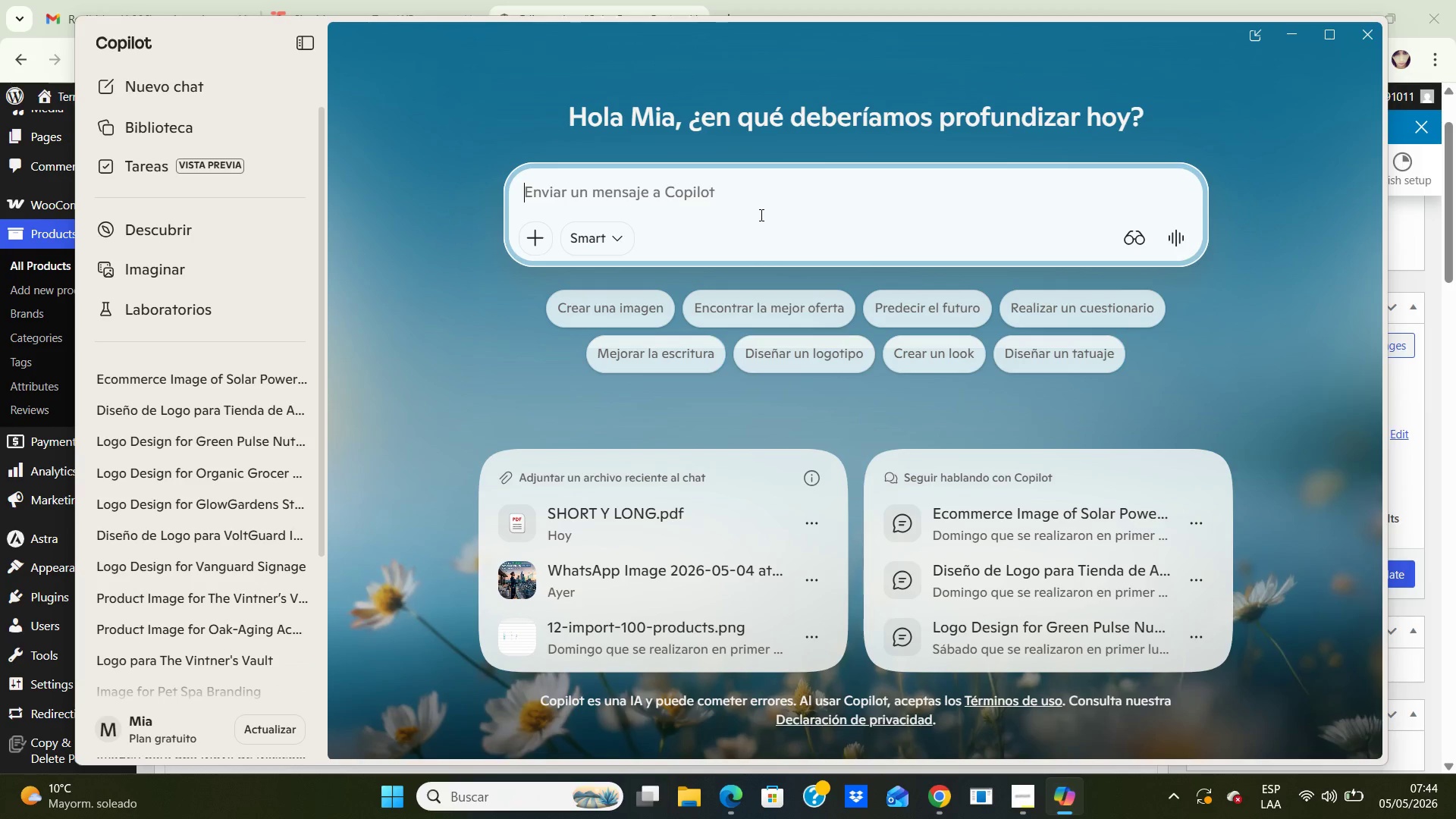 
wait(5.73)
 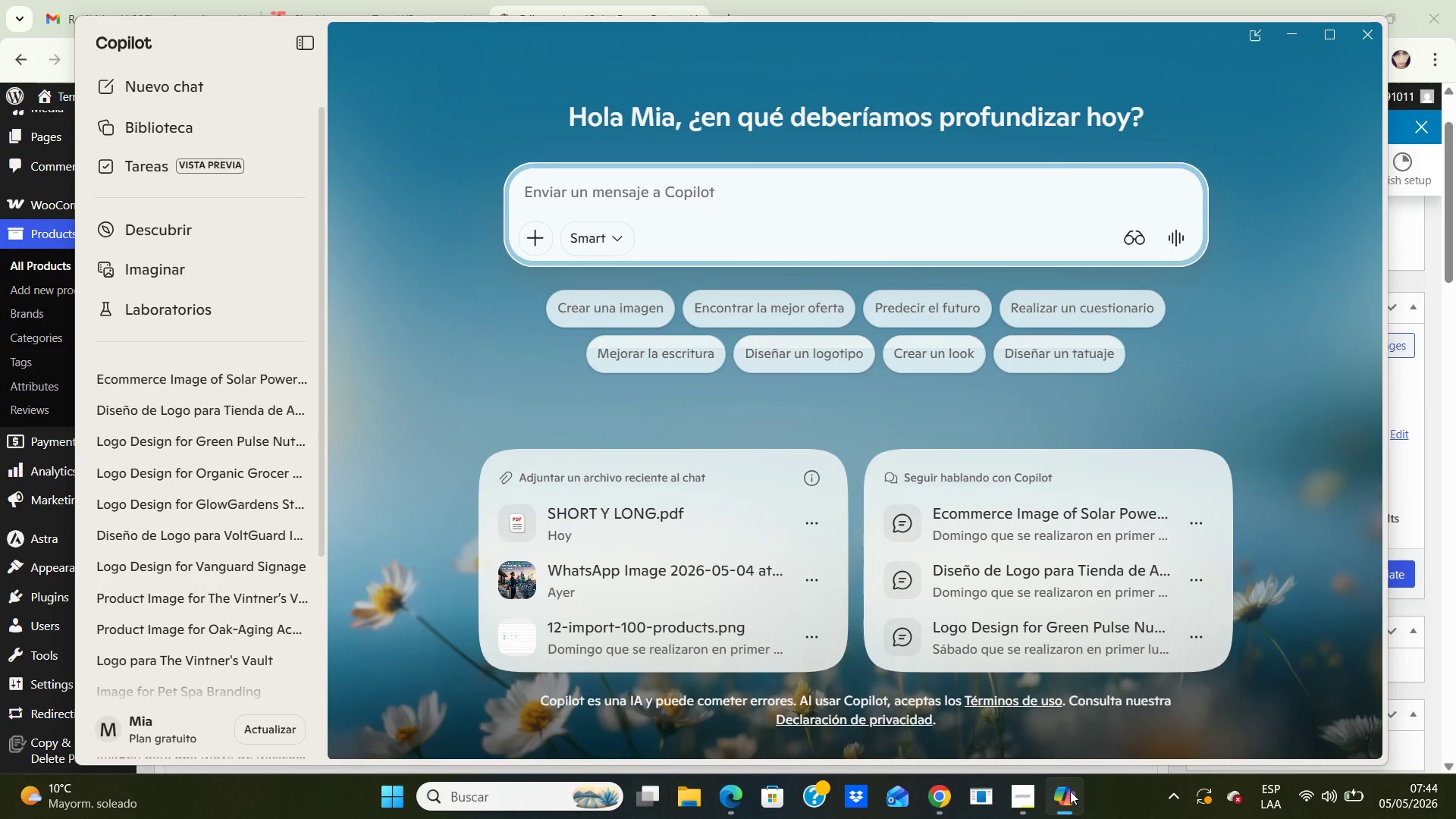 
type(Create a premium realistic ecommerce product image of a rugged 20k solar power bank resting on rocky mountain terrain beside trekking equipment during golden sunrise cinematic exoedition atmosphere earthy outdoor tones ultra realistic outdoor adventure photography no text no logo no people)
 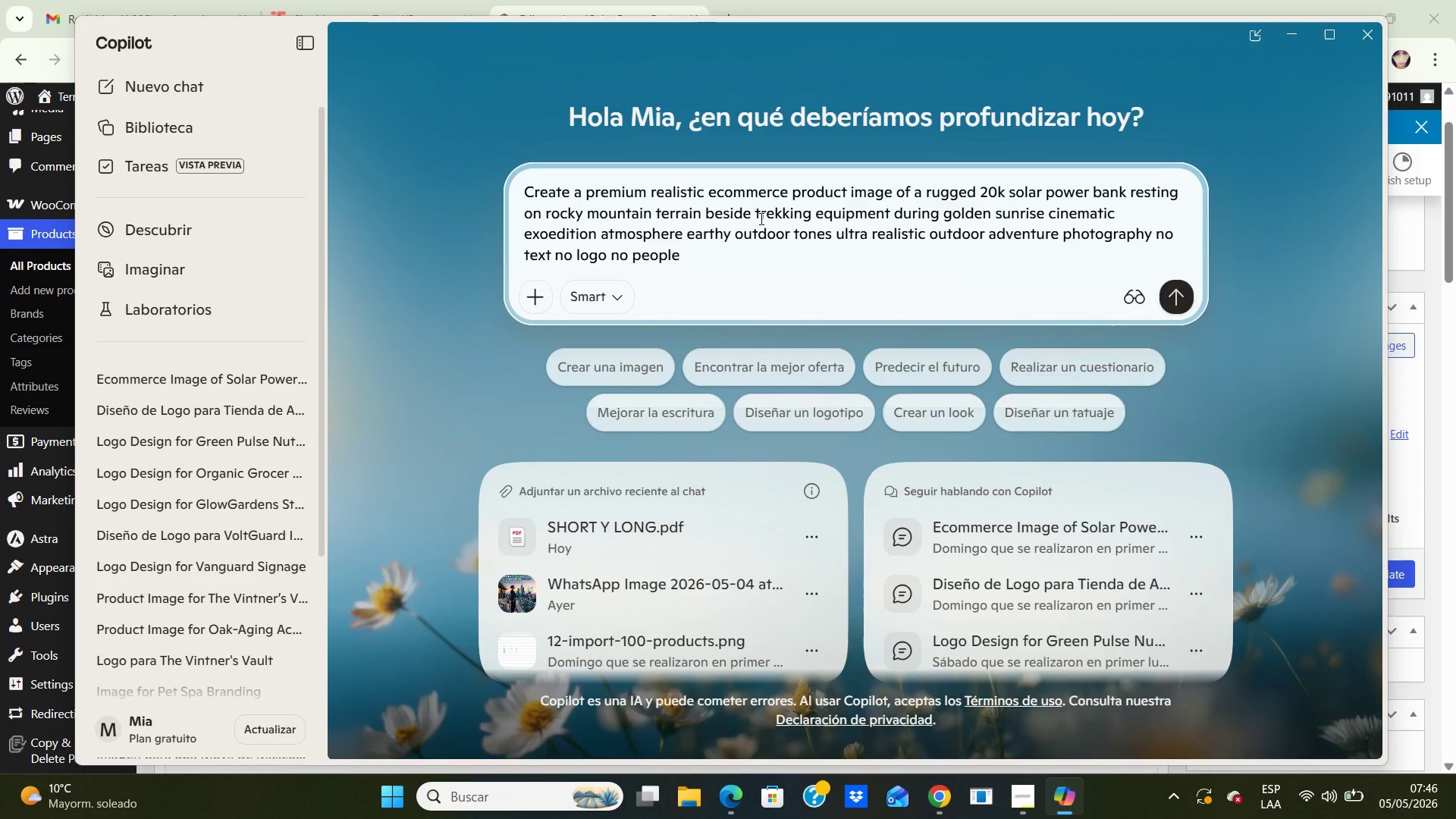 
key(Enter)
 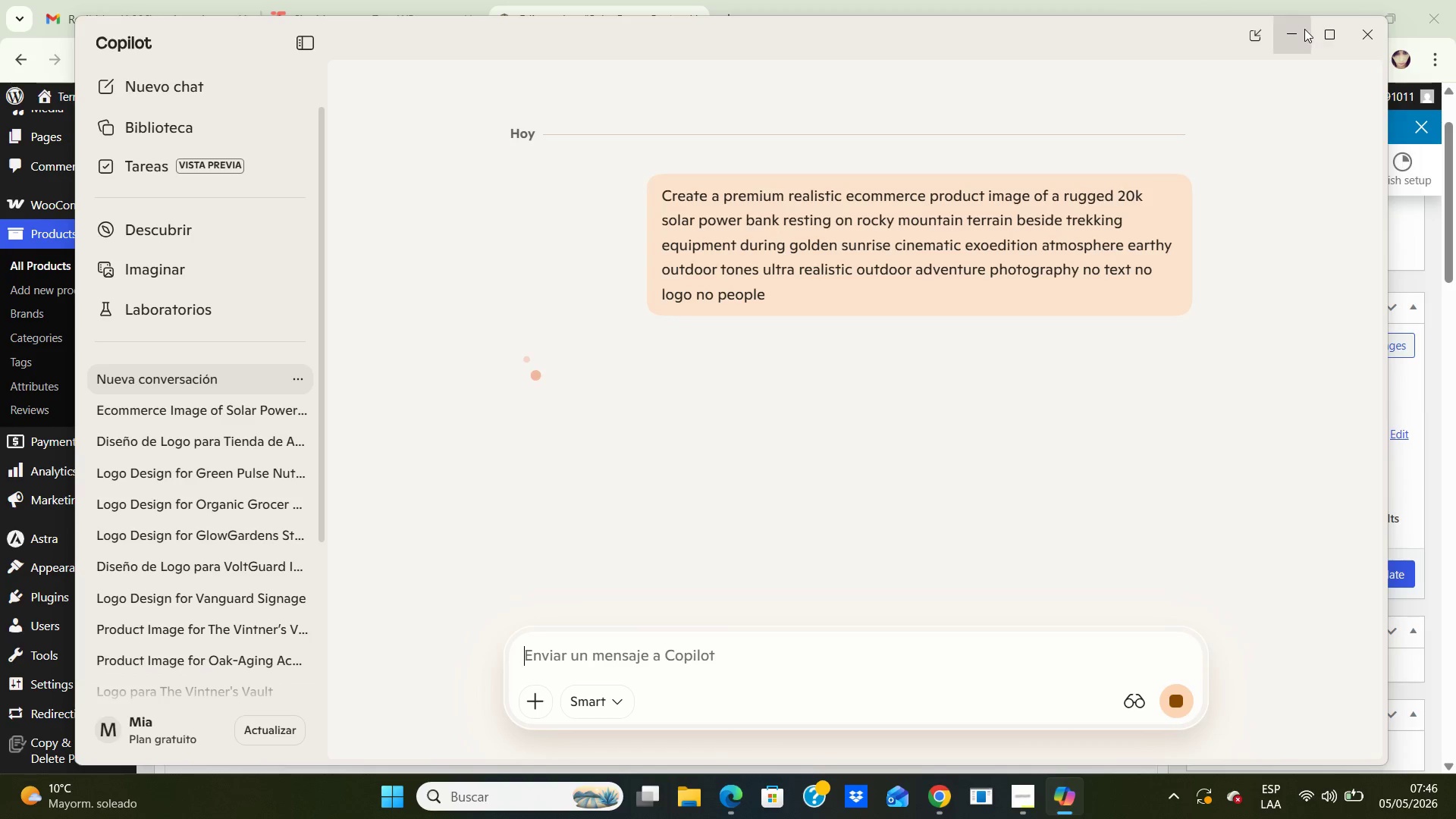 
left_click([1304, 29])
 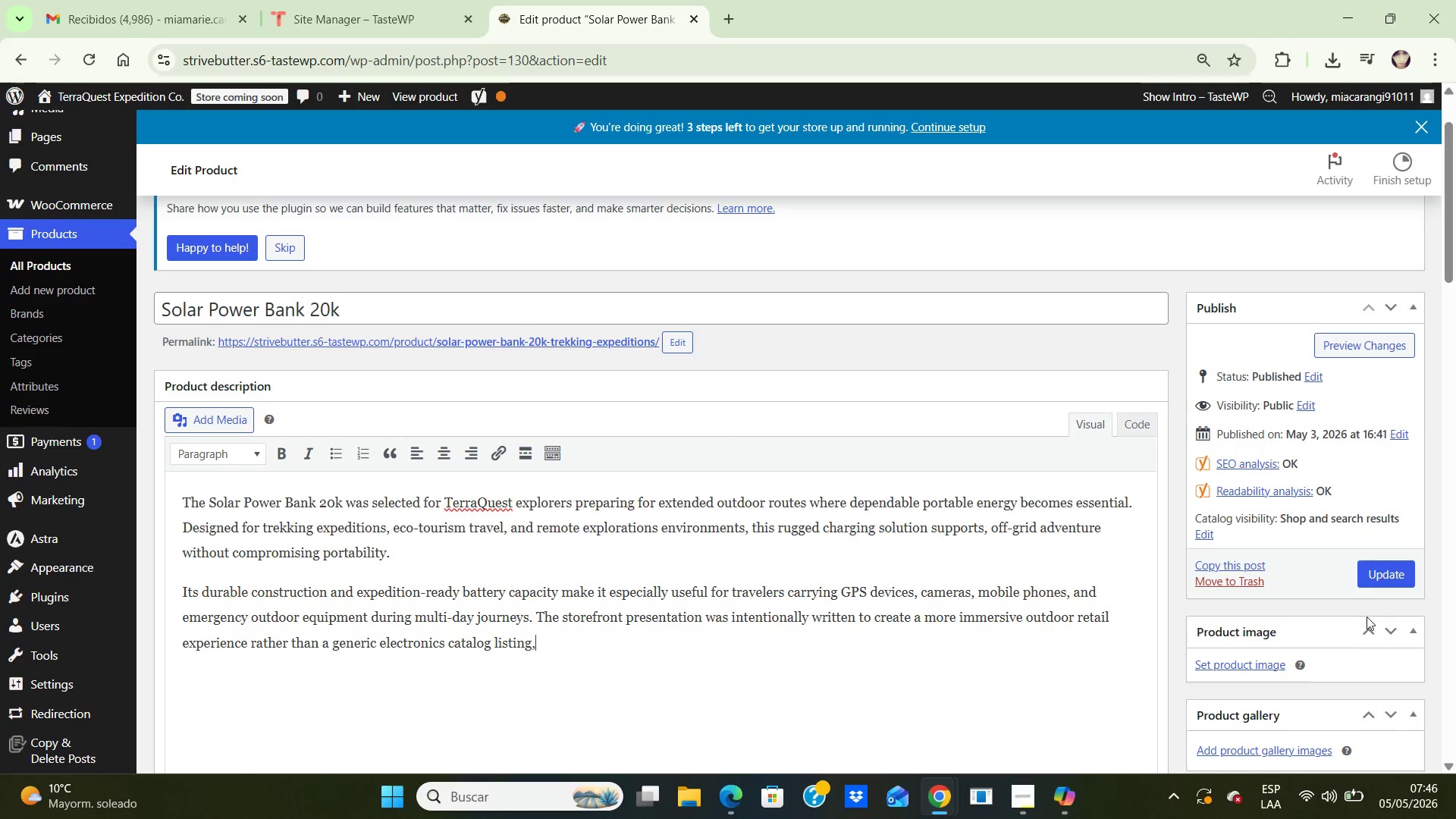 
scroll: coordinate [1366, 617], scroll_direction: down, amount: 3.0
 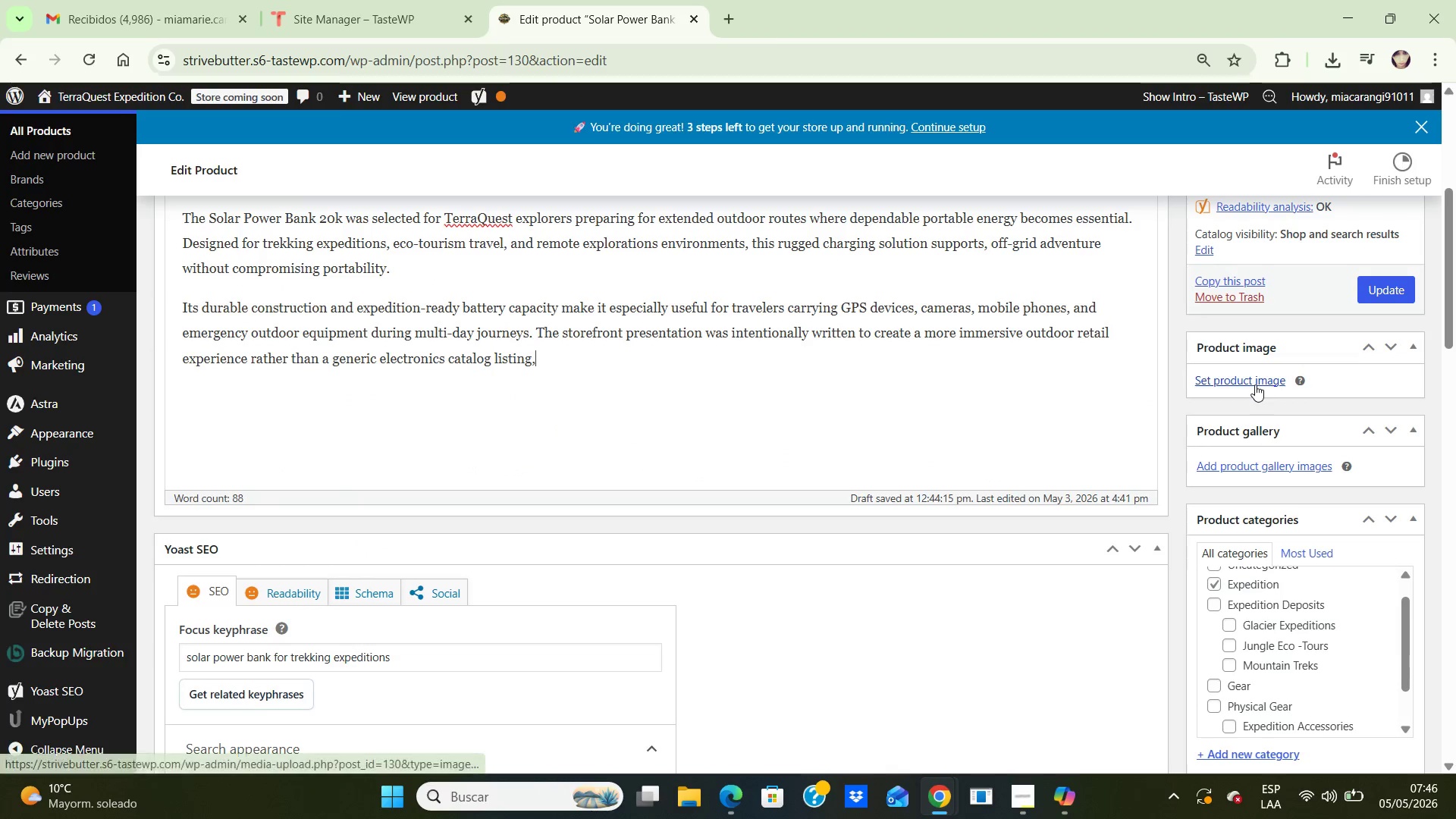 
left_click([1255, 384])
 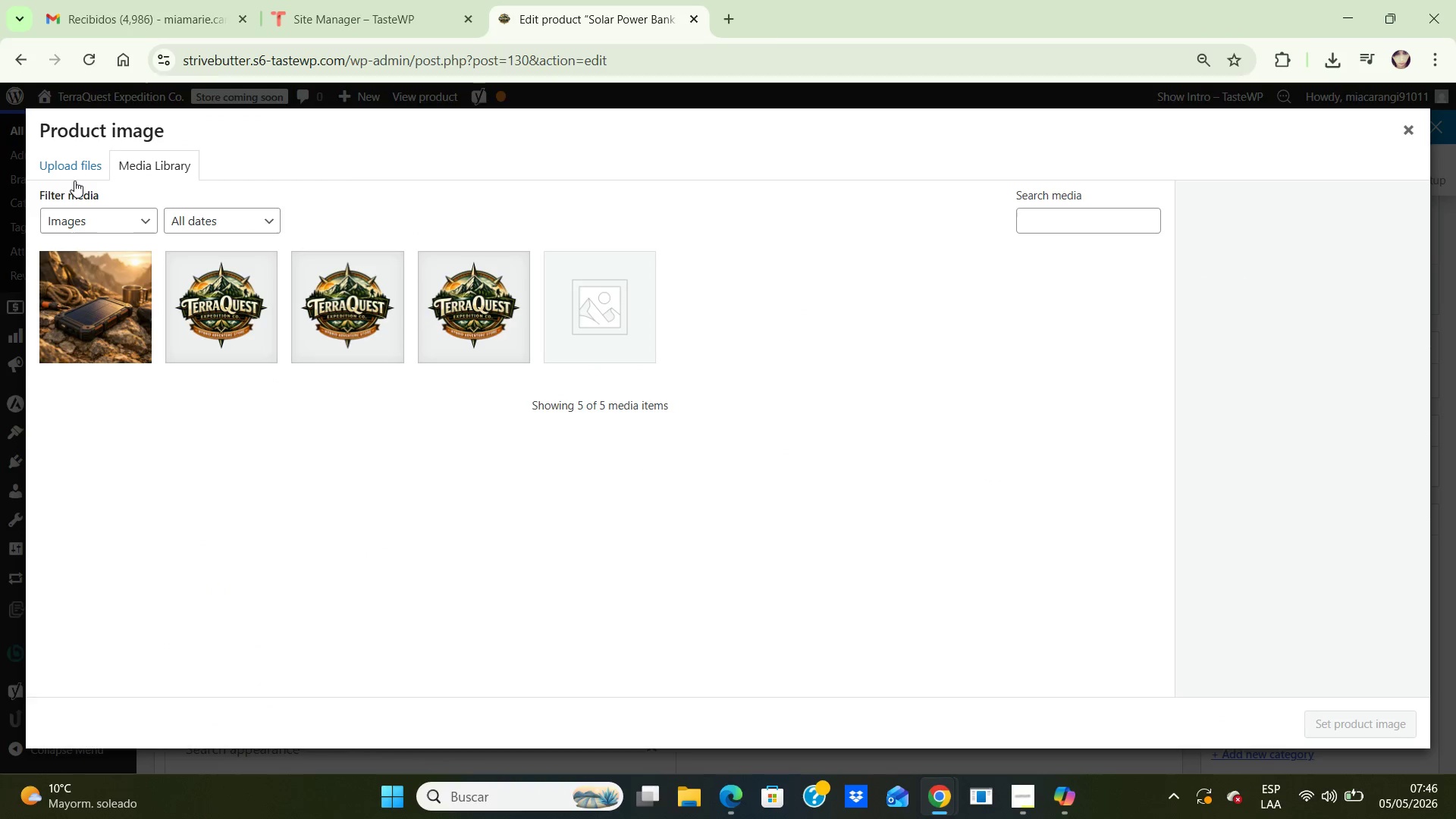 
left_click([74, 169])
 